 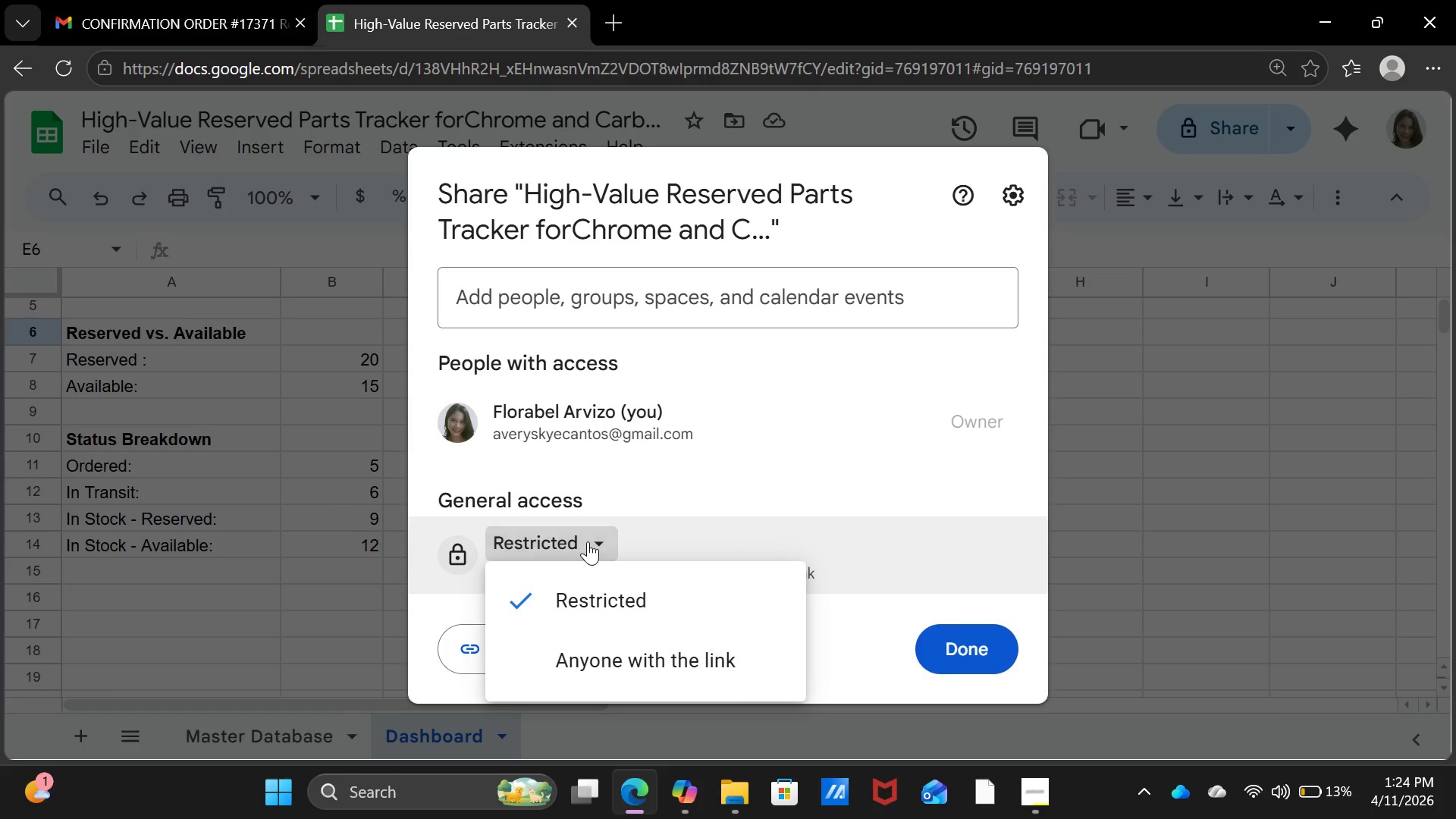 
left_click([598, 670])
 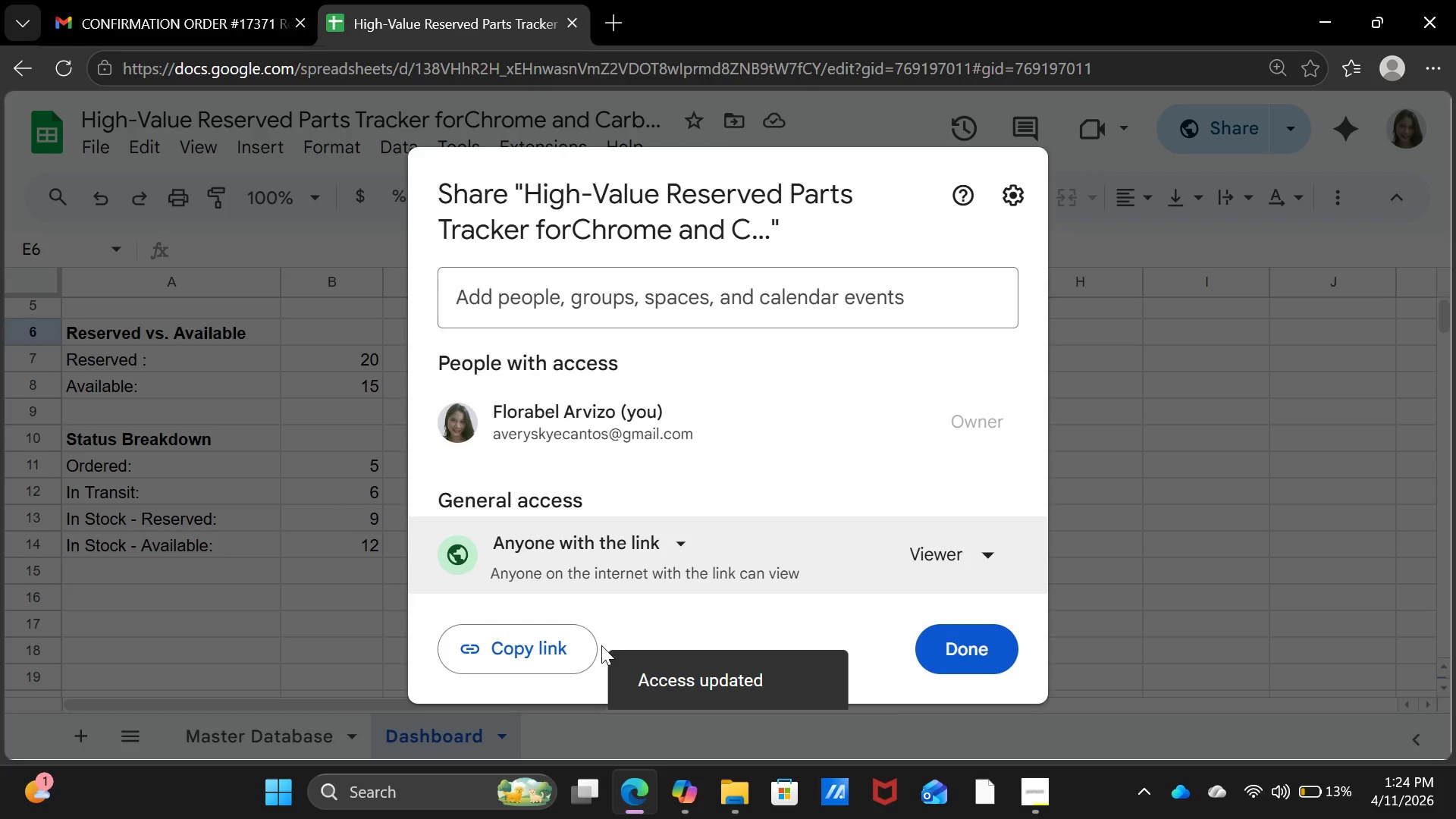 
left_click([984, 660])
 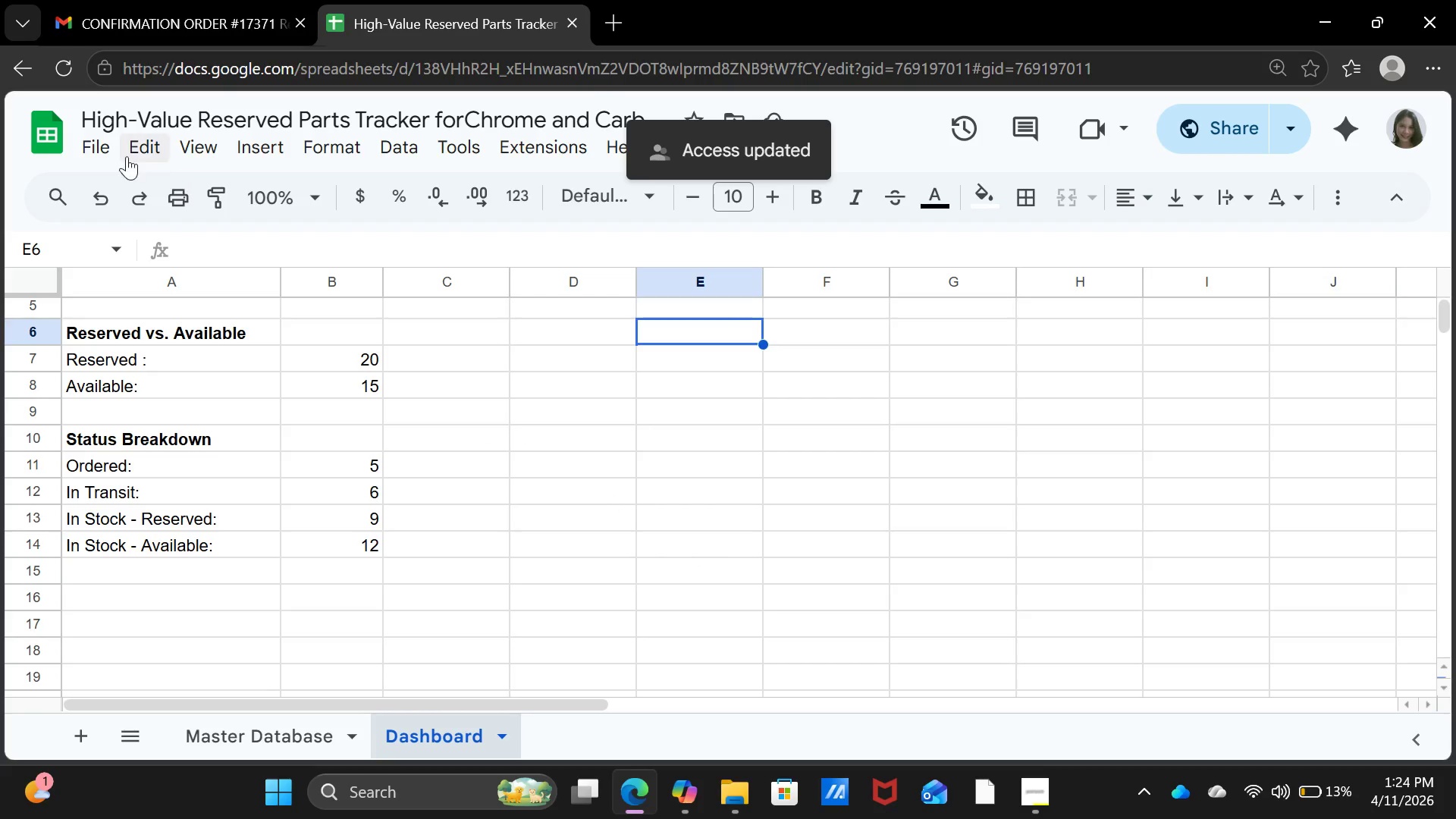 
left_click([105, 150])
 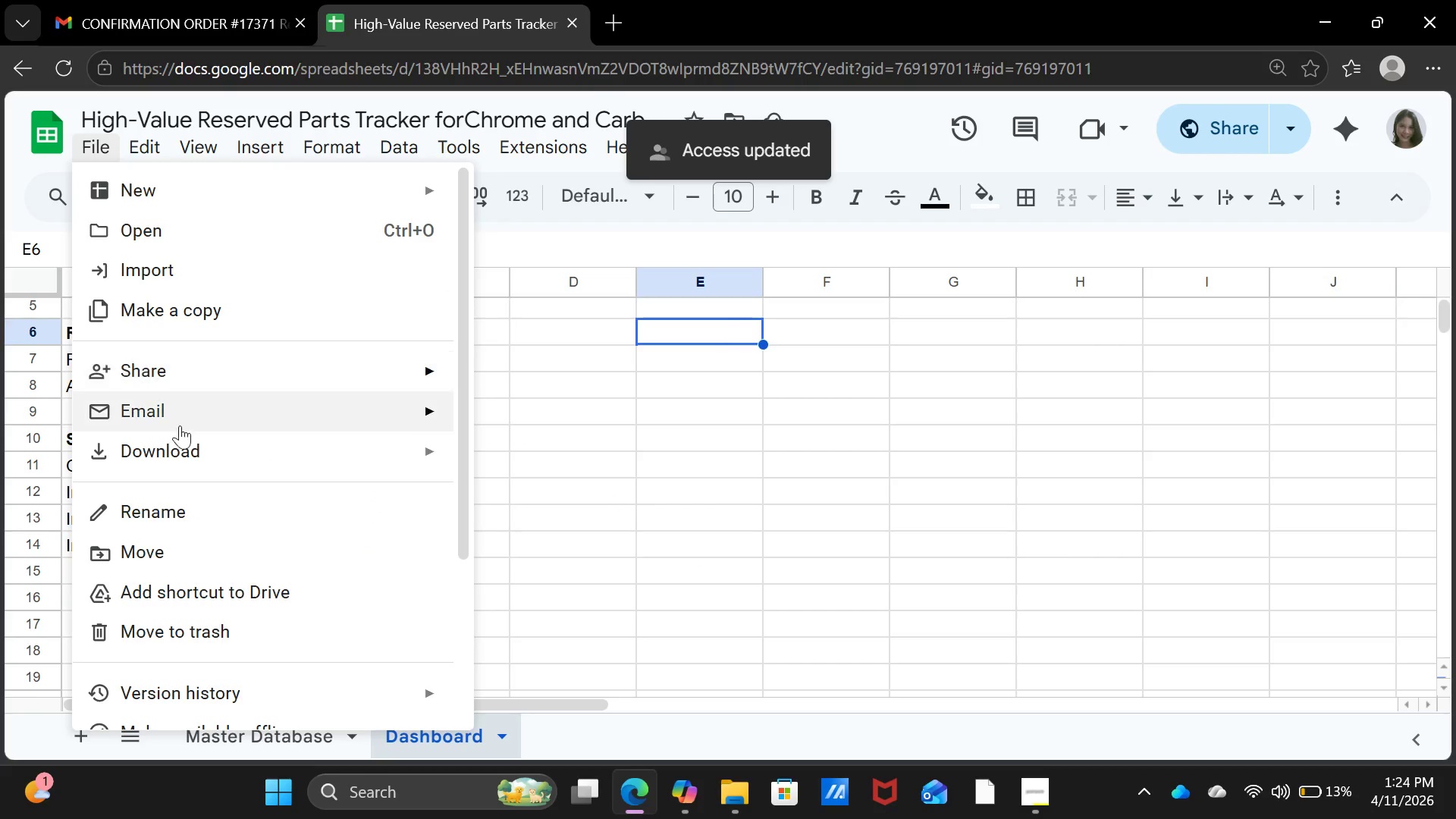 
left_click([185, 445])
 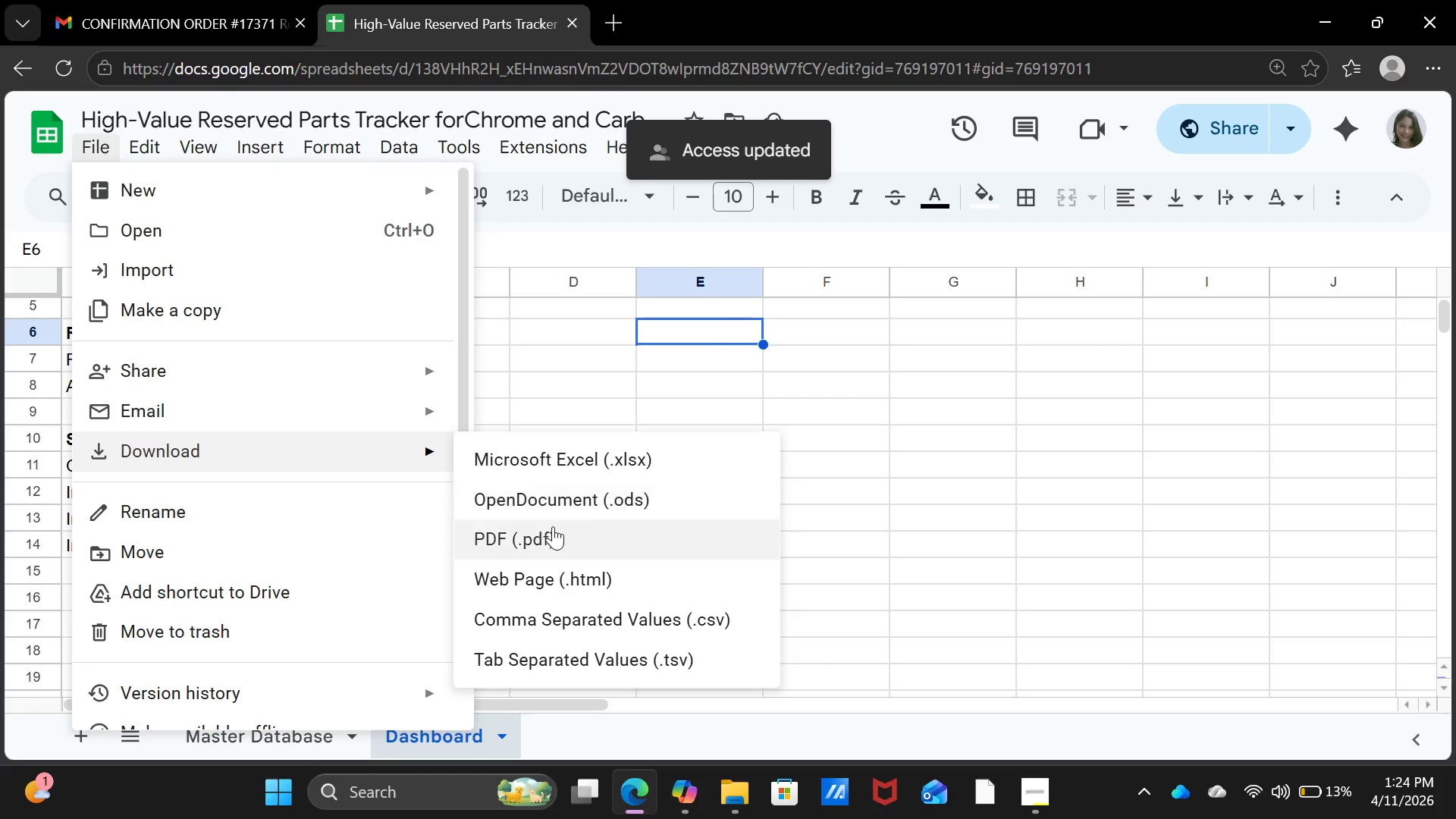 
left_click([554, 538])
 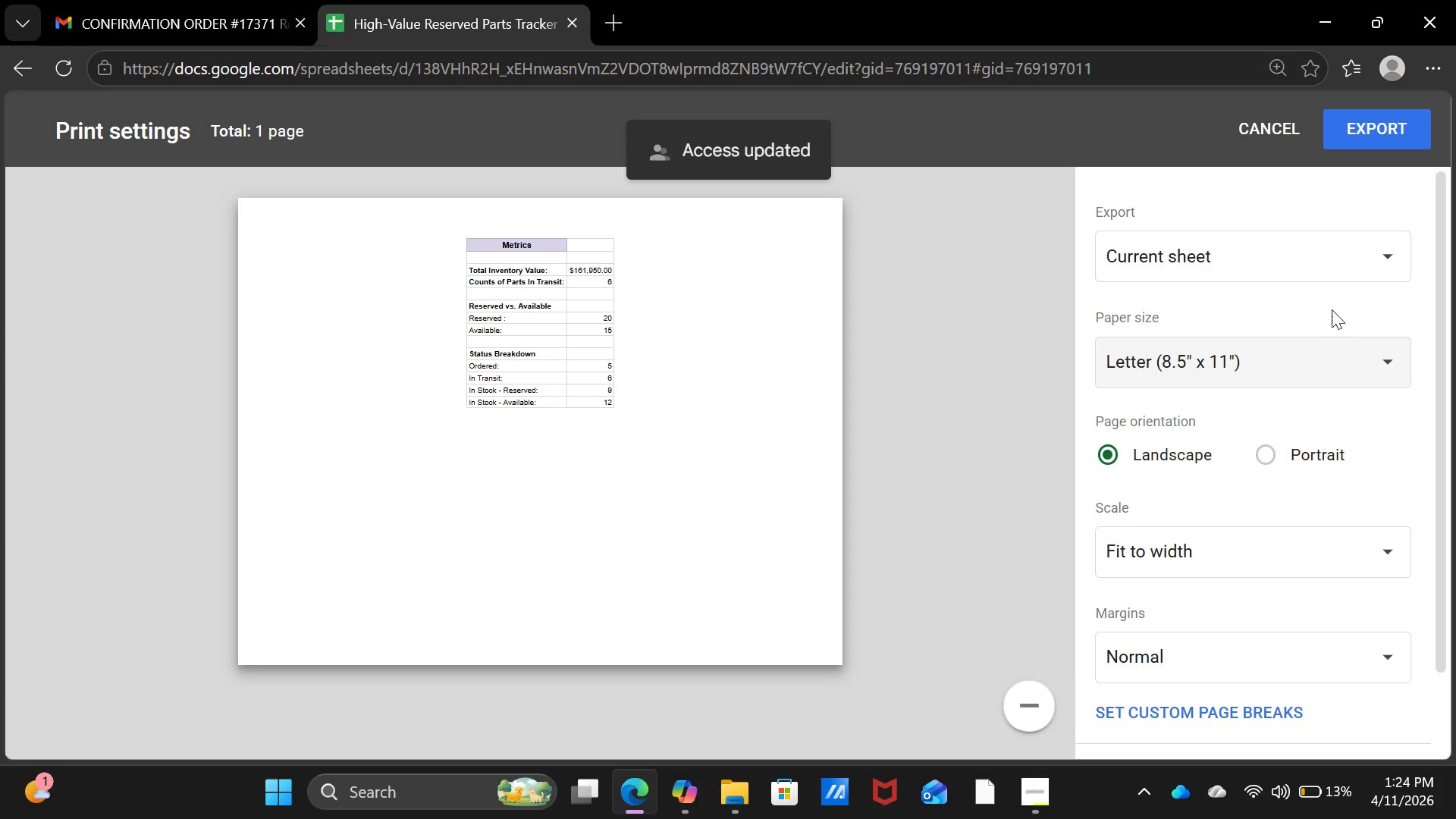 
left_click([1317, 260])
 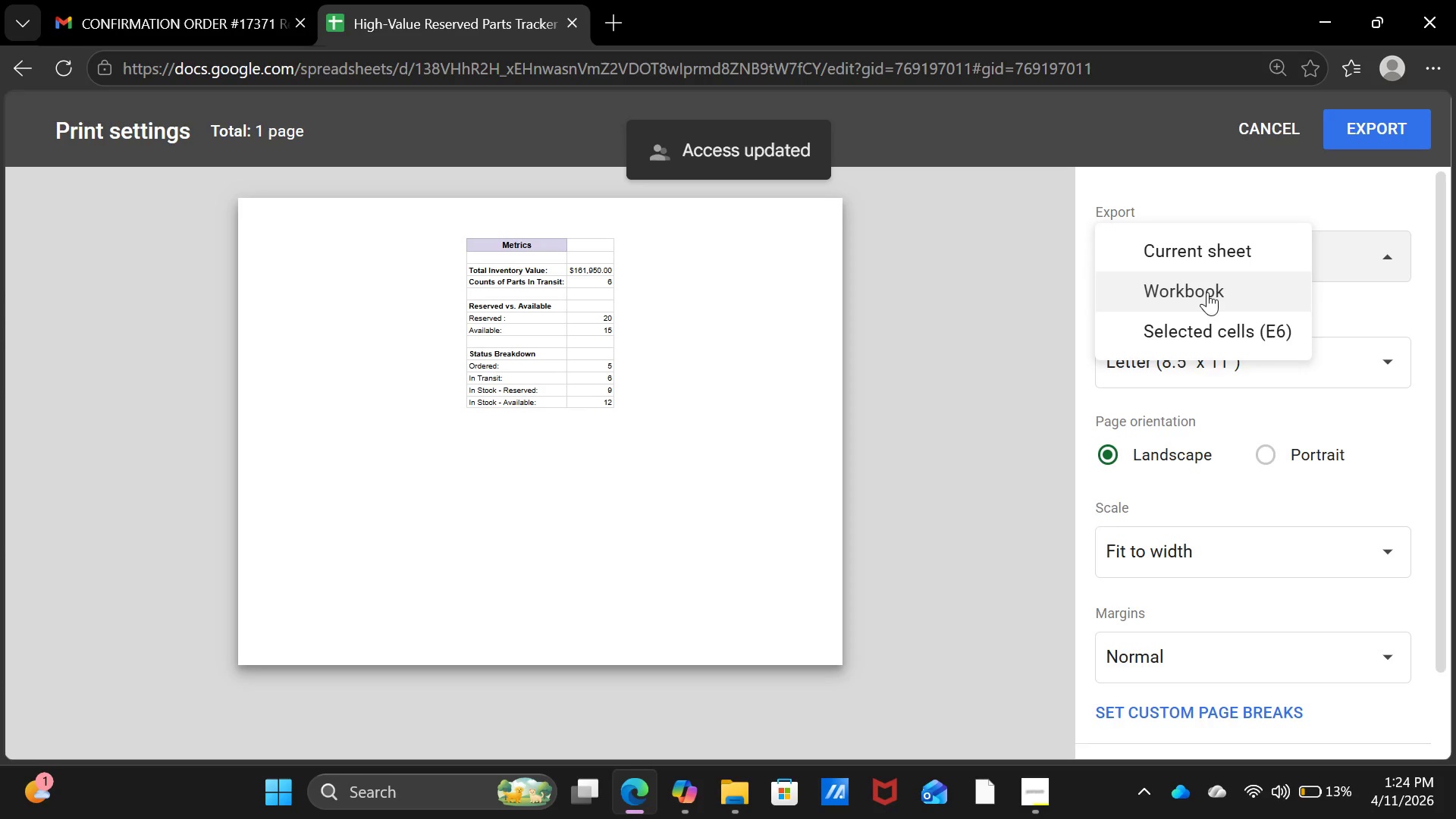 
left_click([1207, 290])
 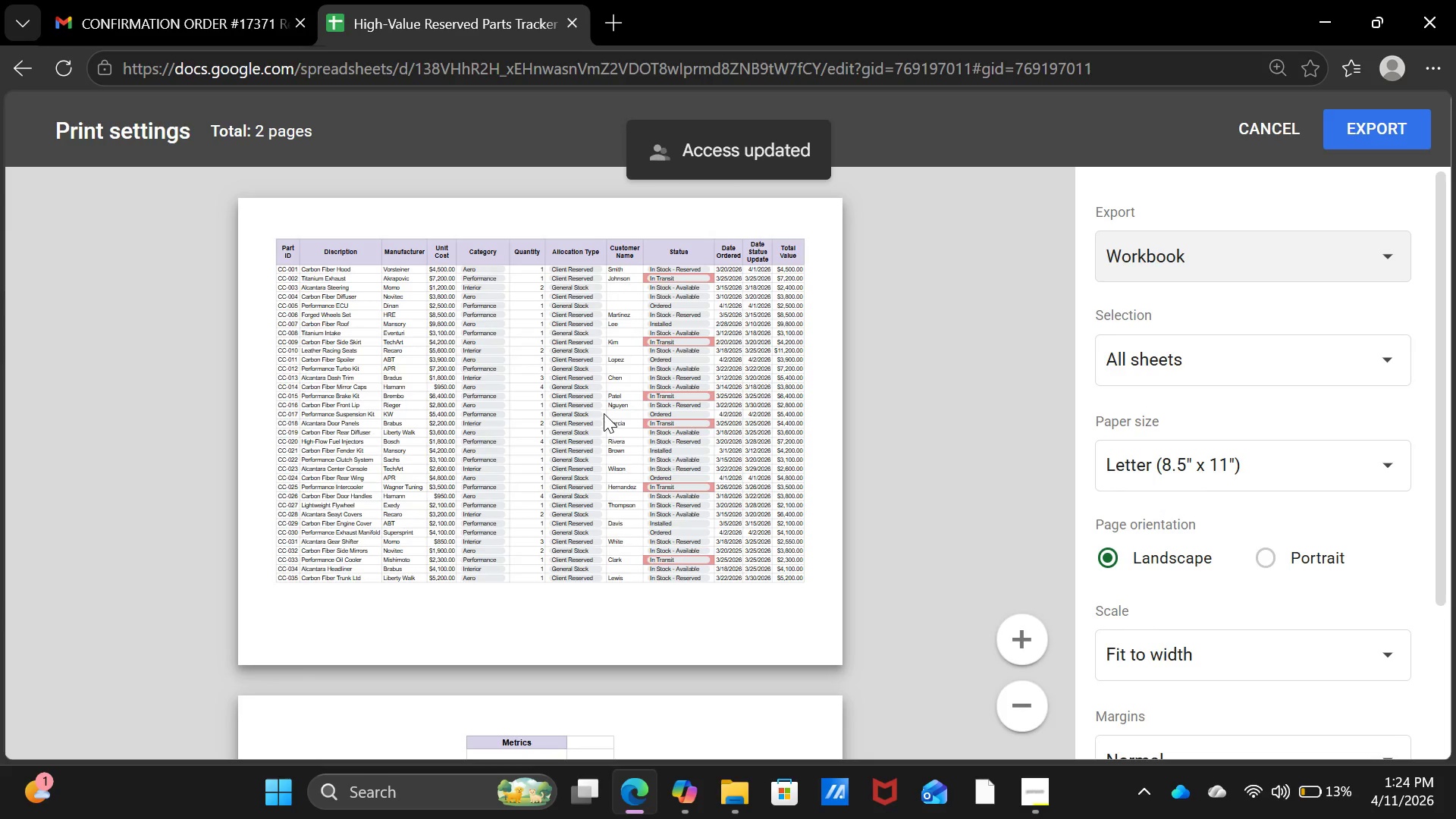 
scroll: coordinate [603, 425], scroll_direction: down, amount: 4.0
 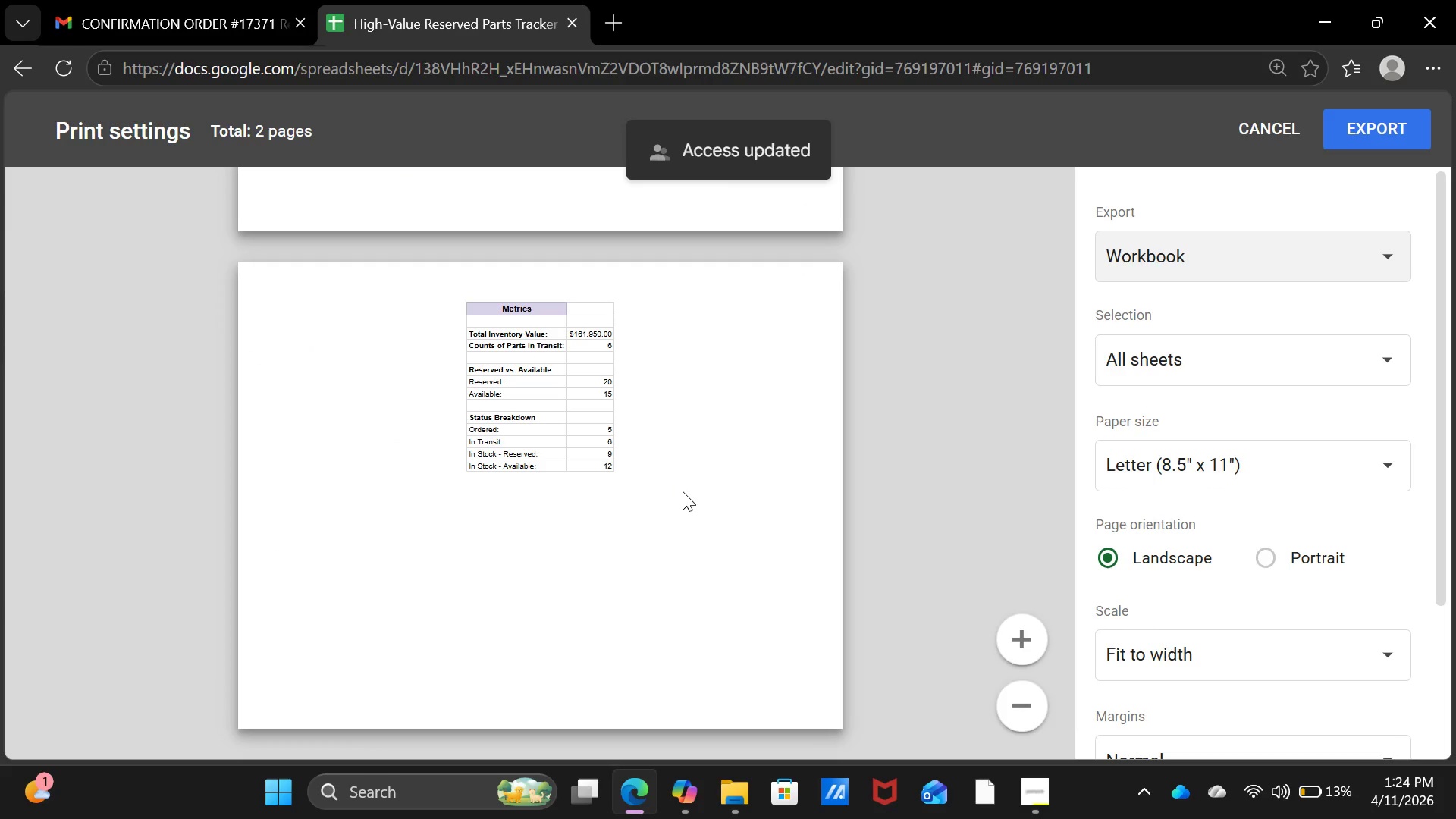 
wait(5.09)
 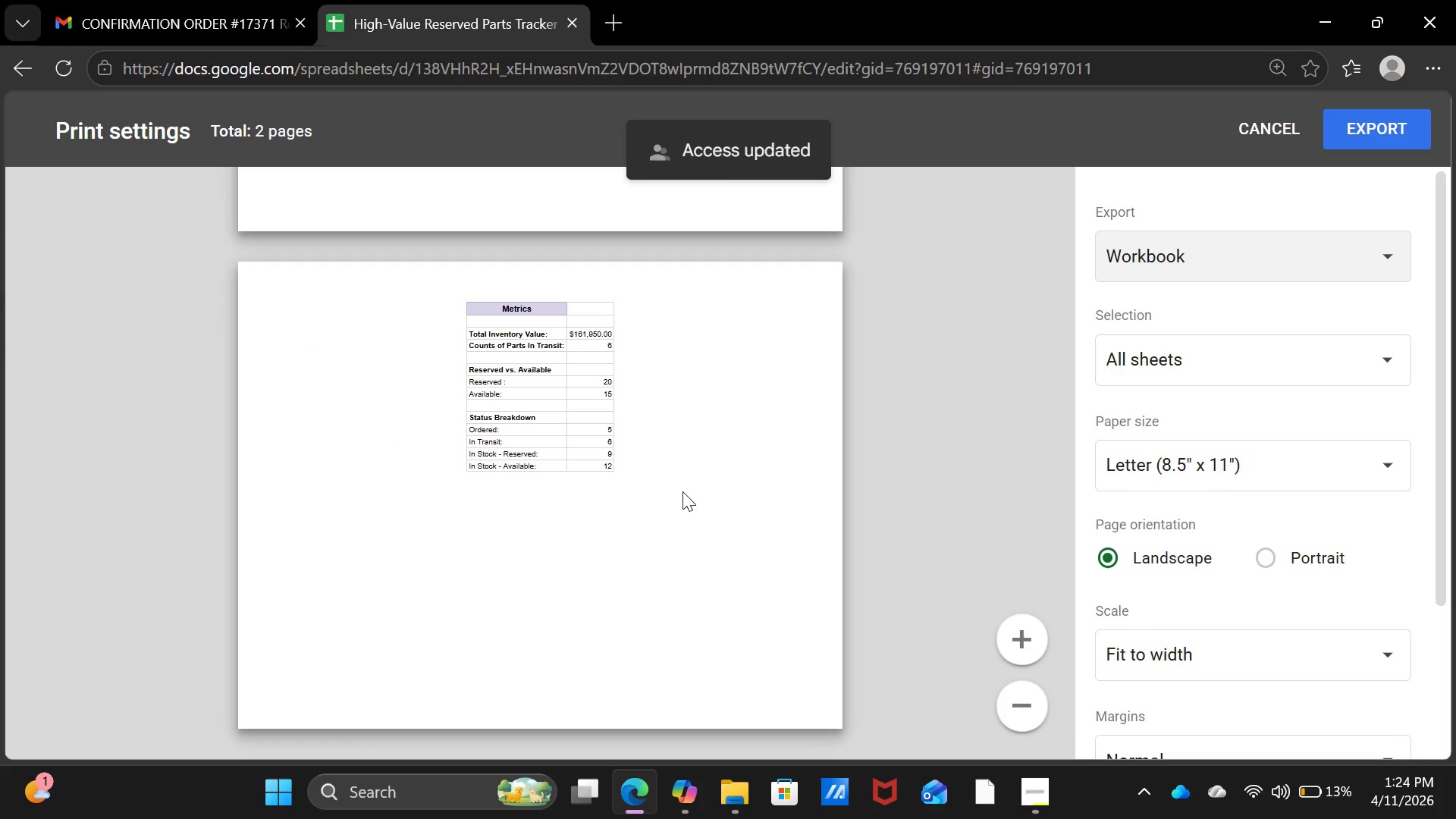 
scroll: coordinate [682, 491], scroll_direction: up, amount: 11.0
 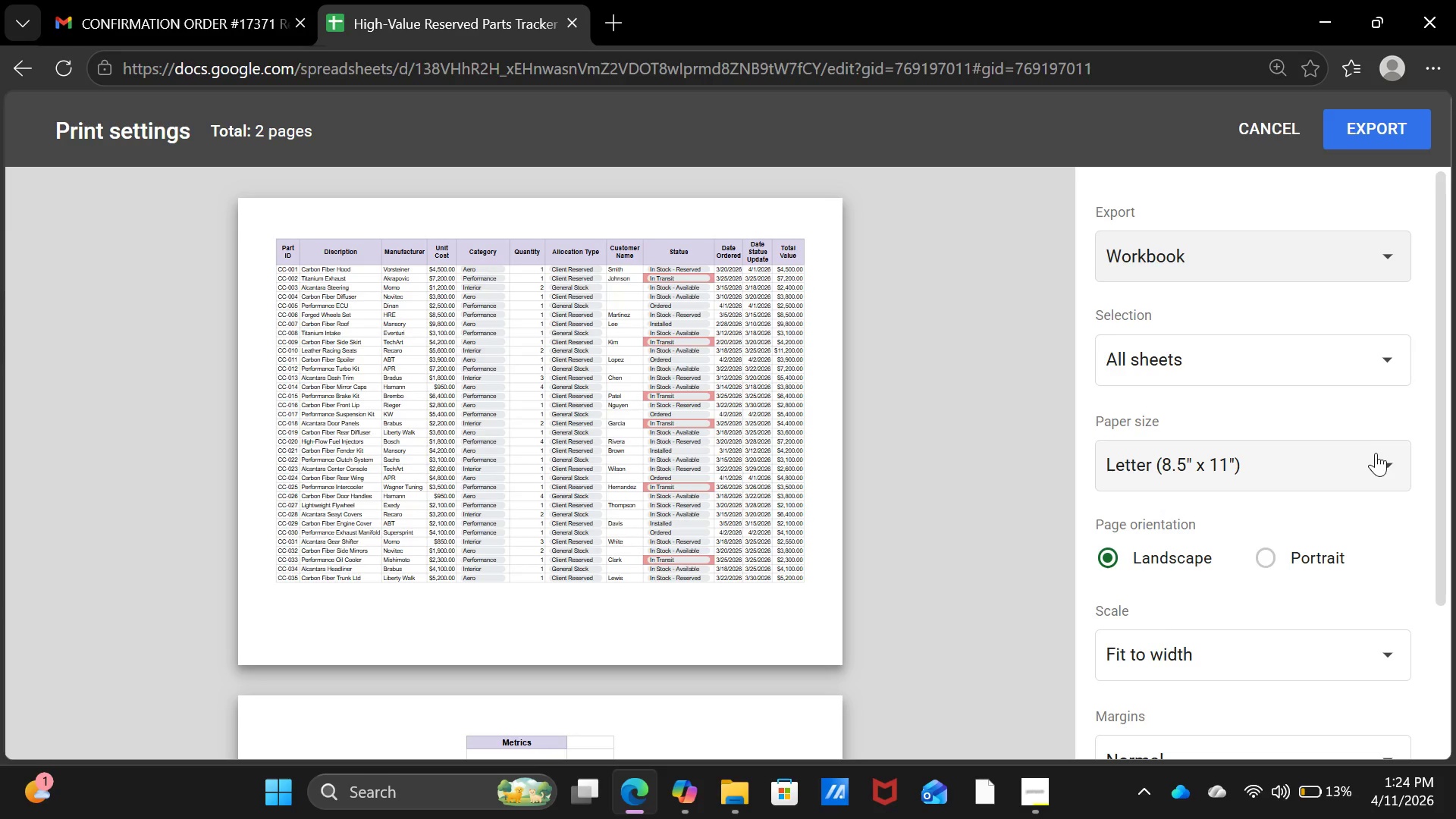 
scroll: coordinate [1364, 439], scroll_direction: none, amount: 0.0
 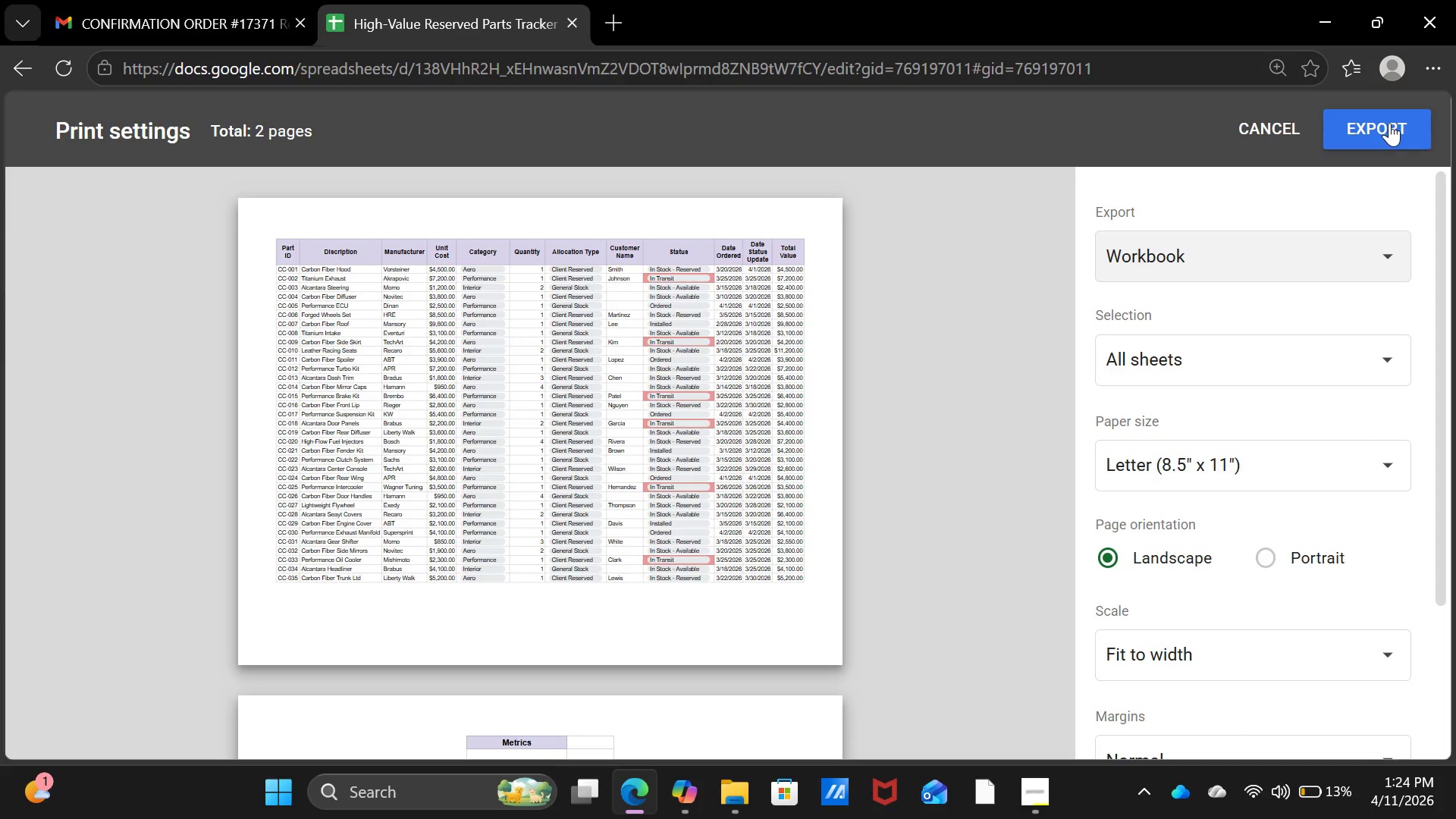 
left_click([1389, 123])
 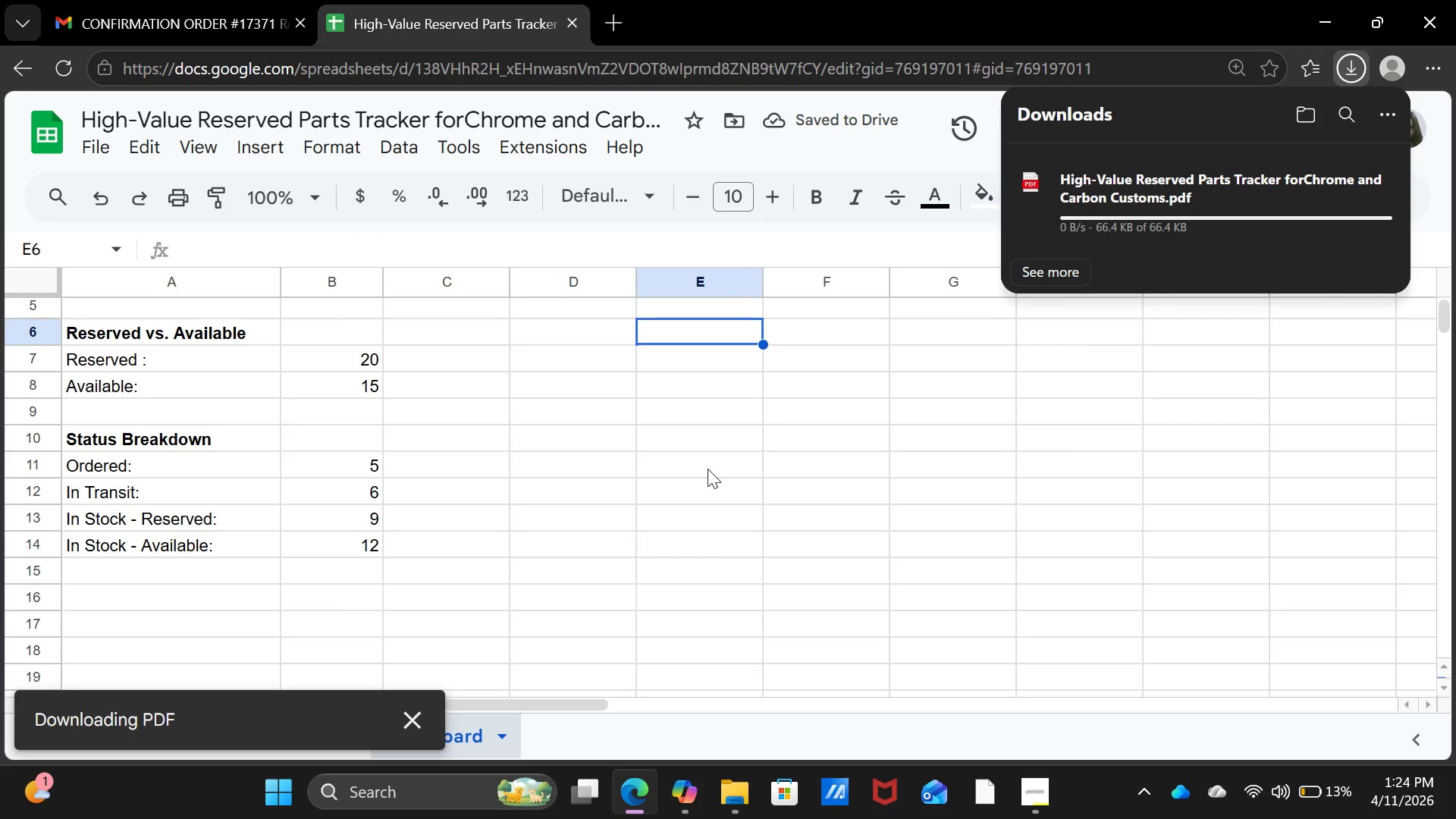 
wait(5.05)
 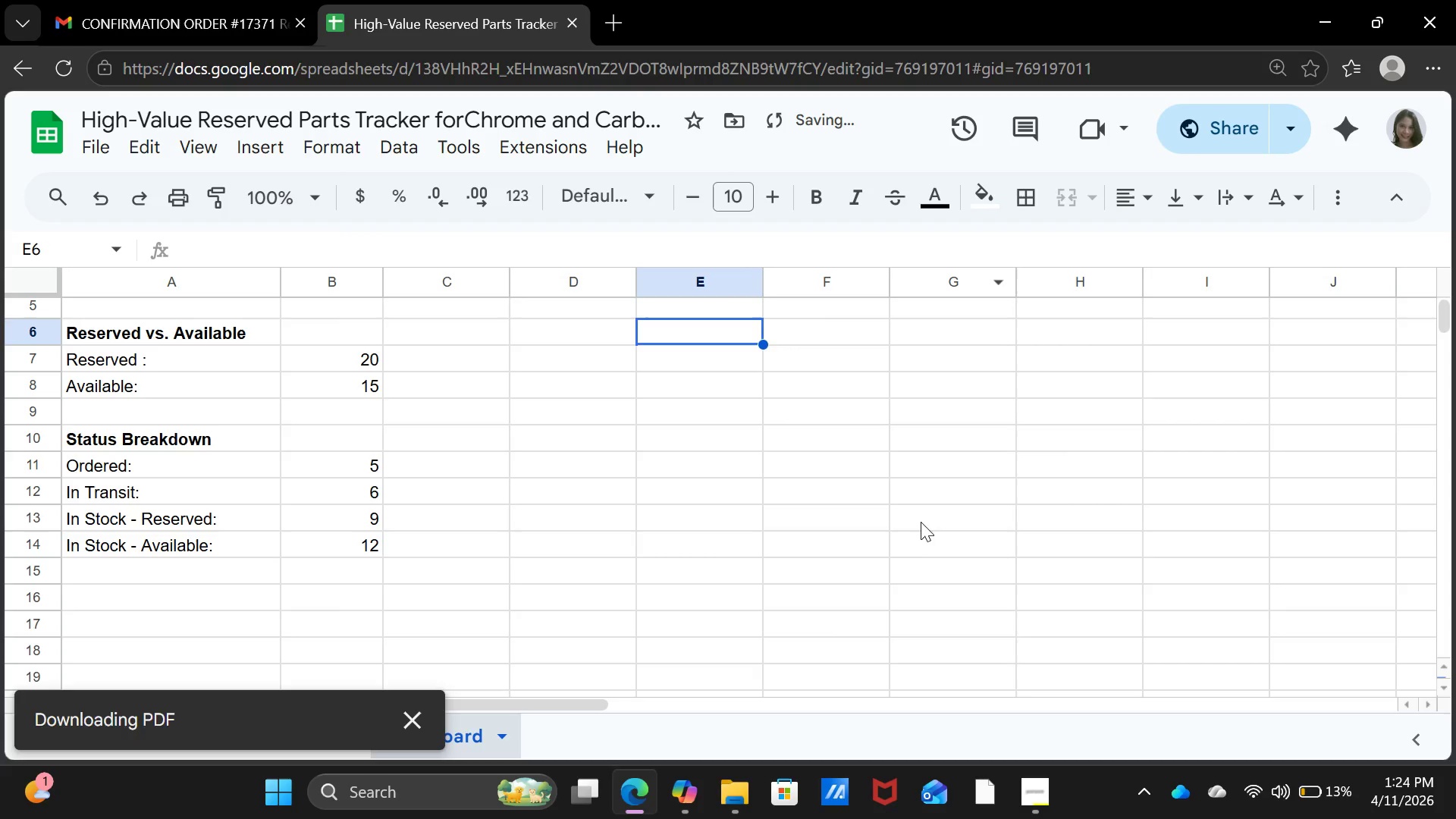 
left_click([104, 148])
 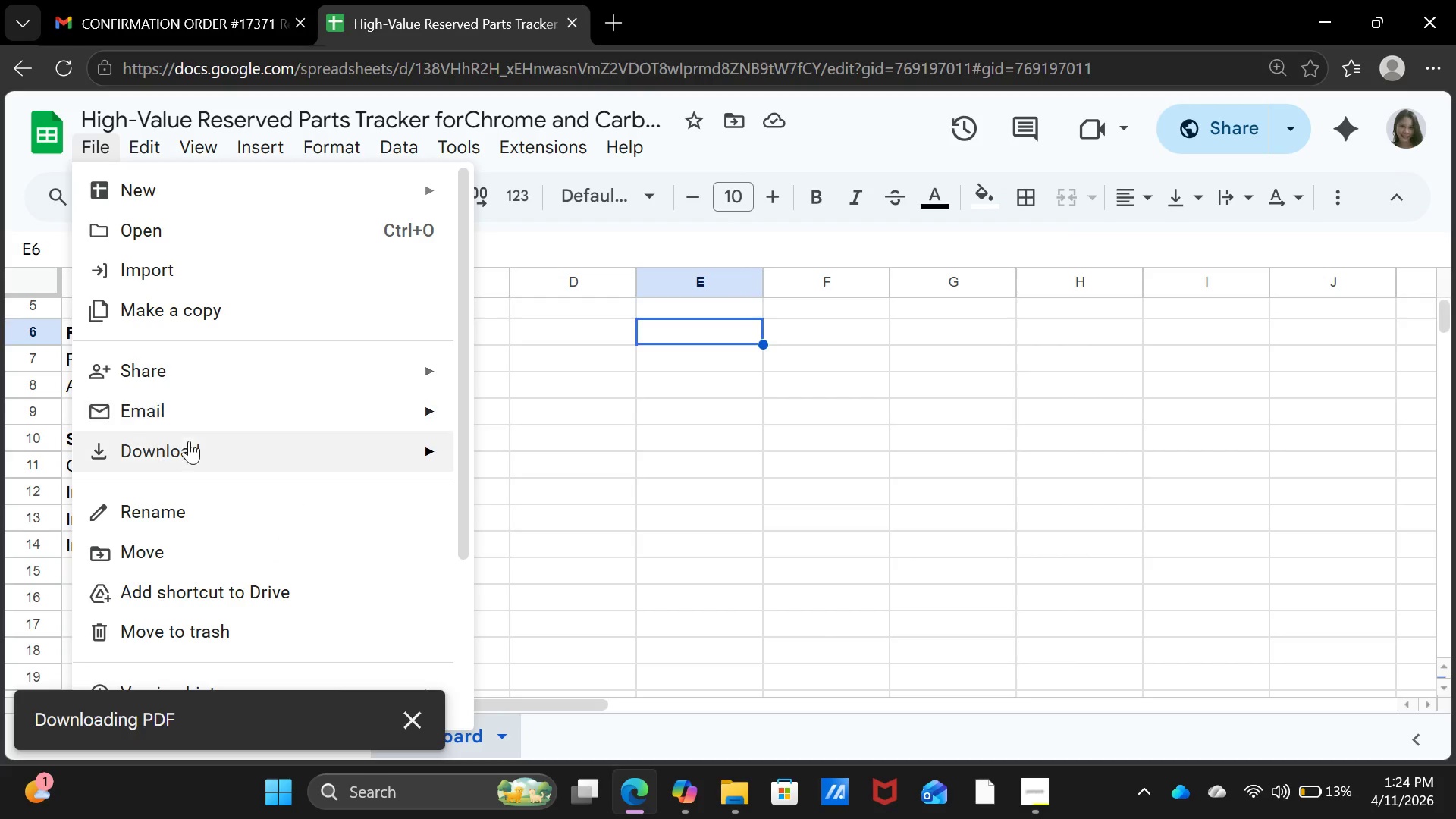 
left_click([189, 457])
 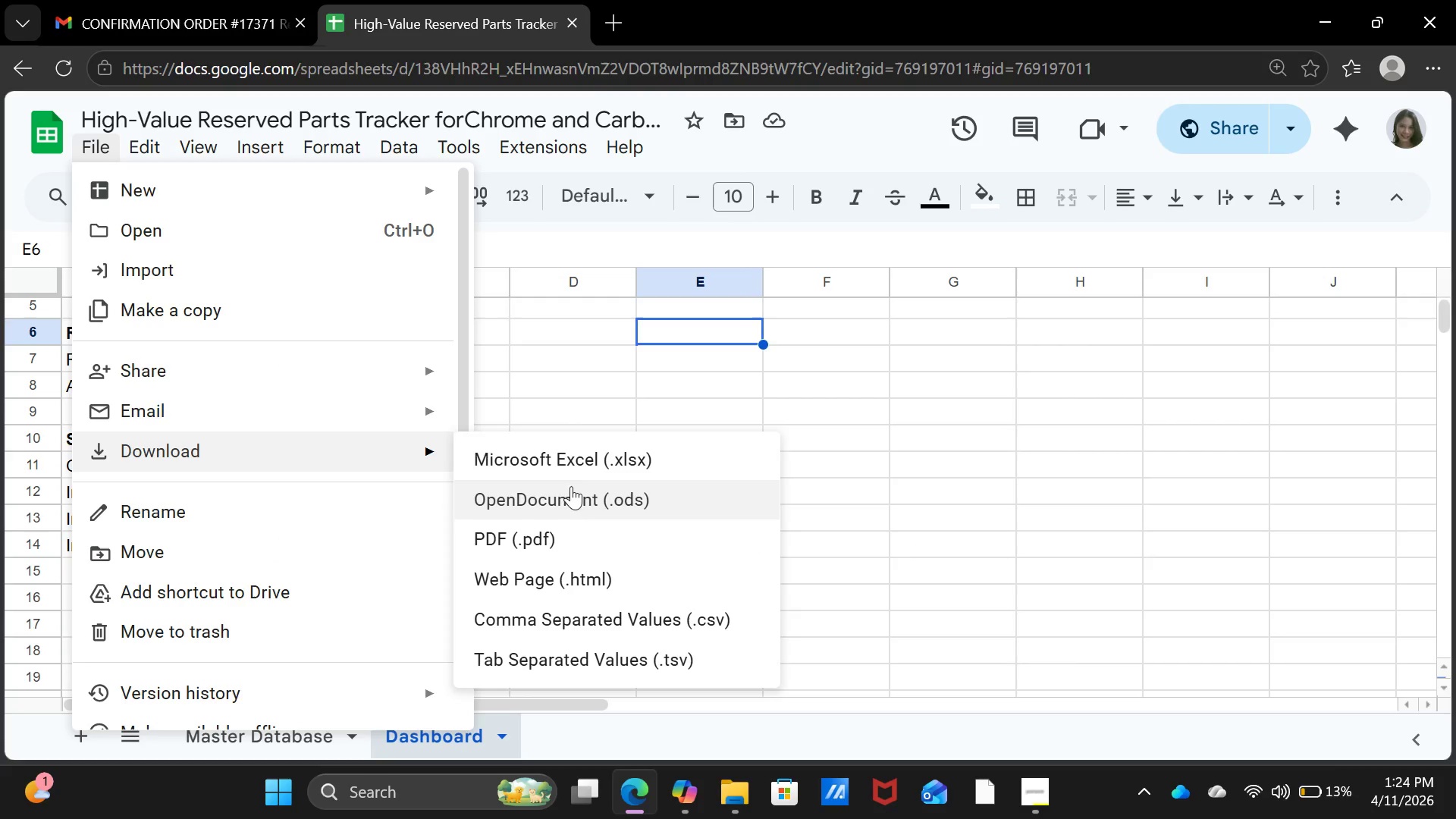 
left_click([582, 457])
 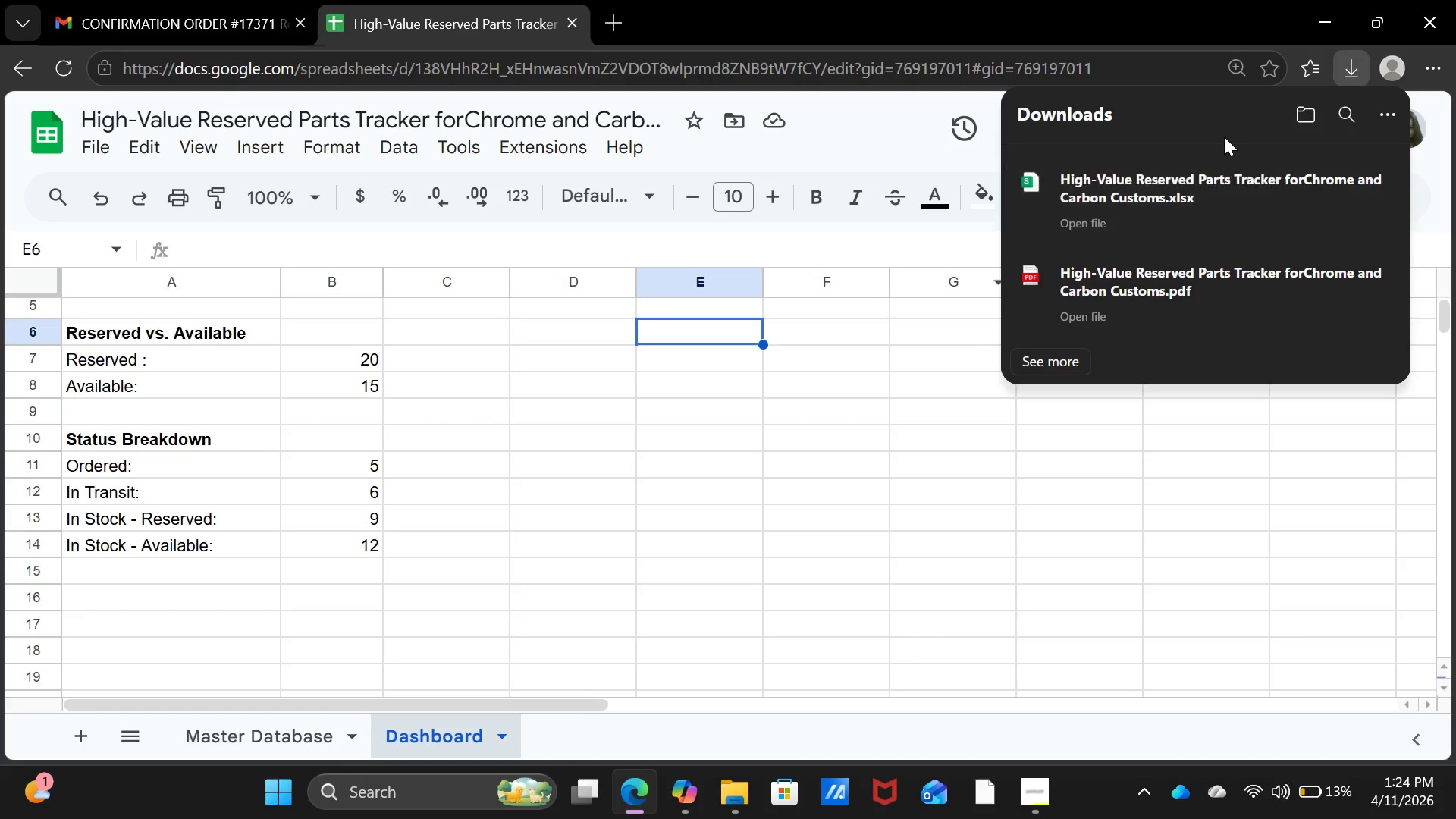 
left_click([1324, 9])
 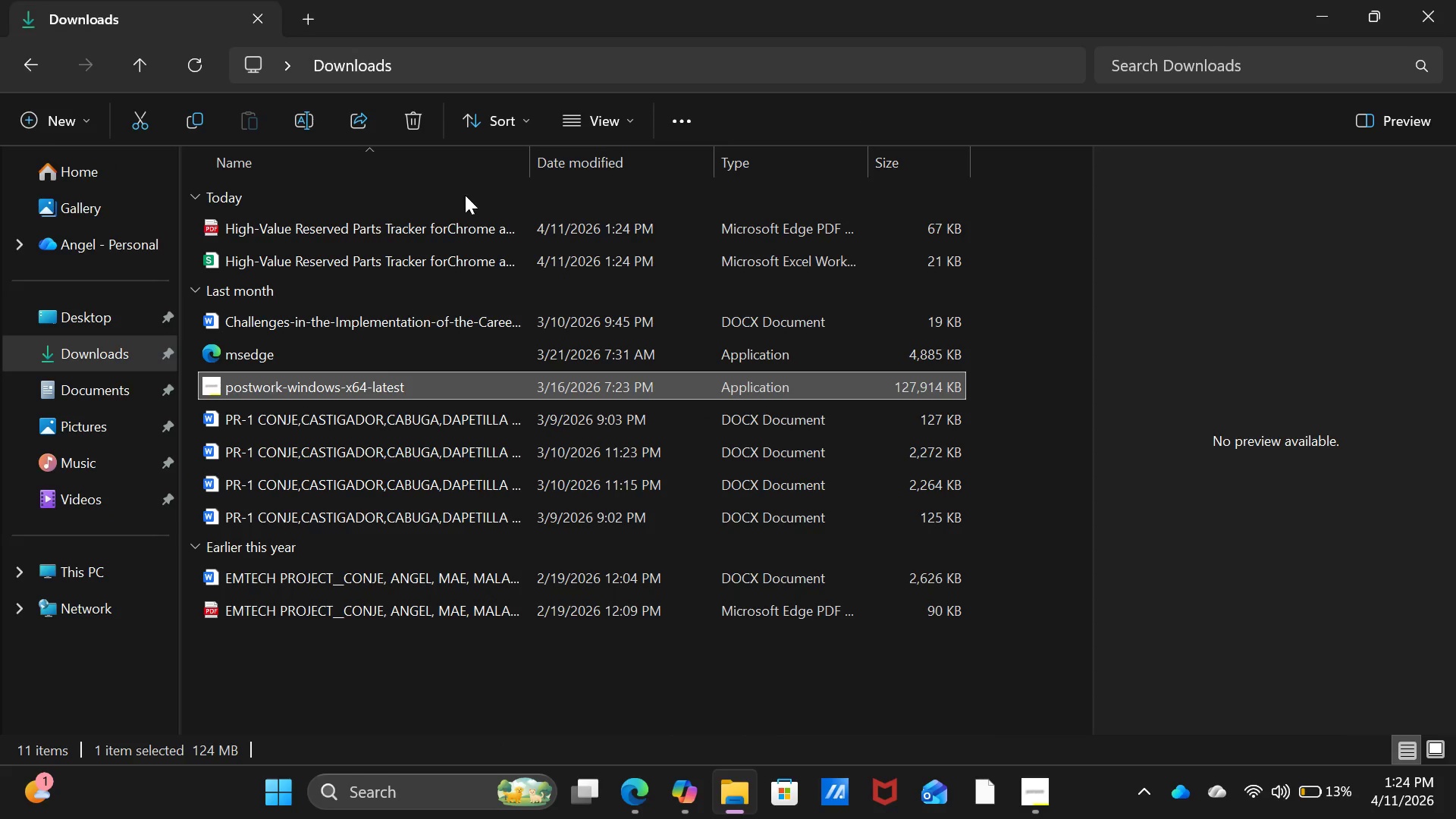 
left_click([327, 259])
 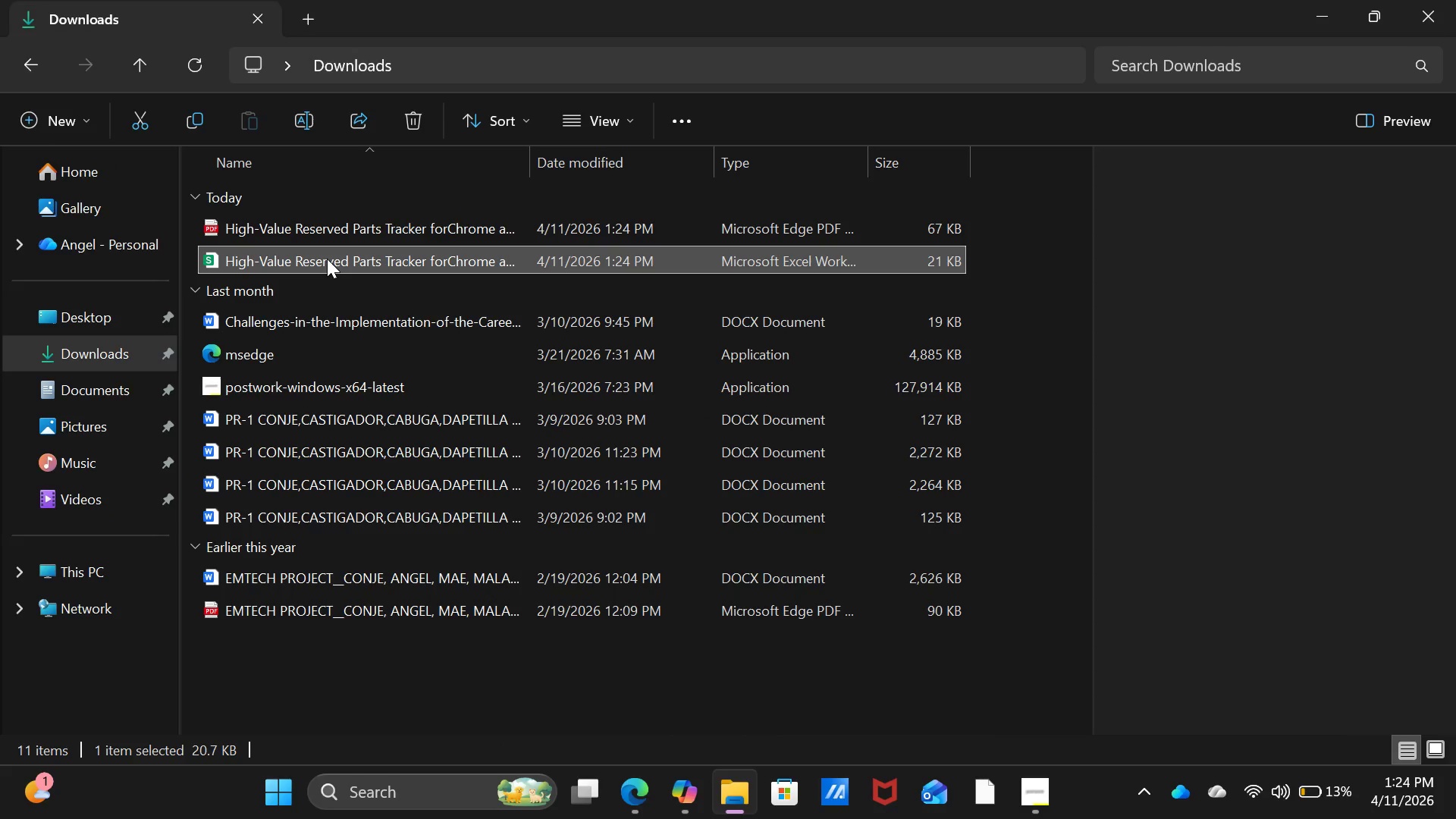 
right_click([327, 259])
 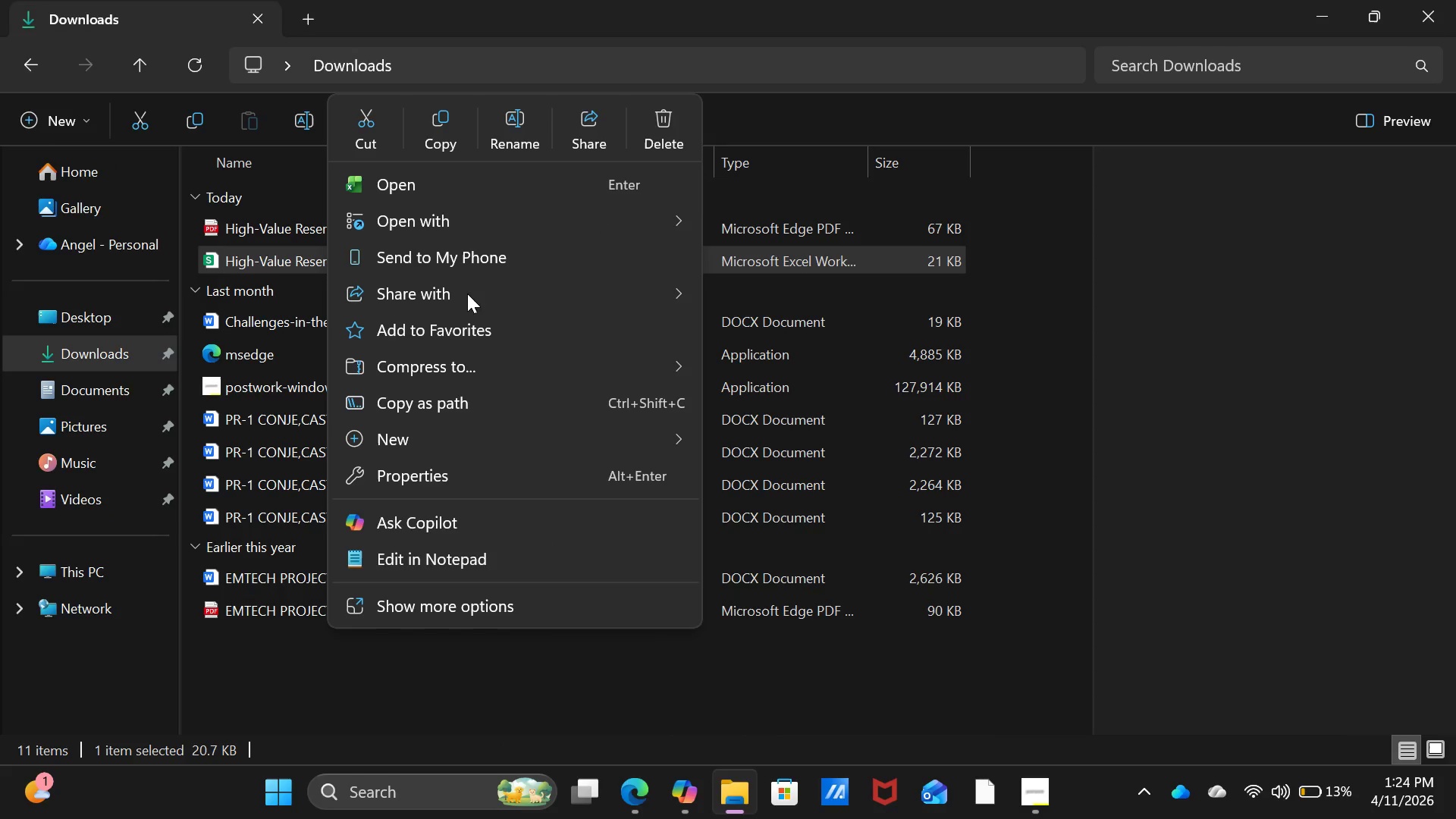 
left_click([451, 212])
 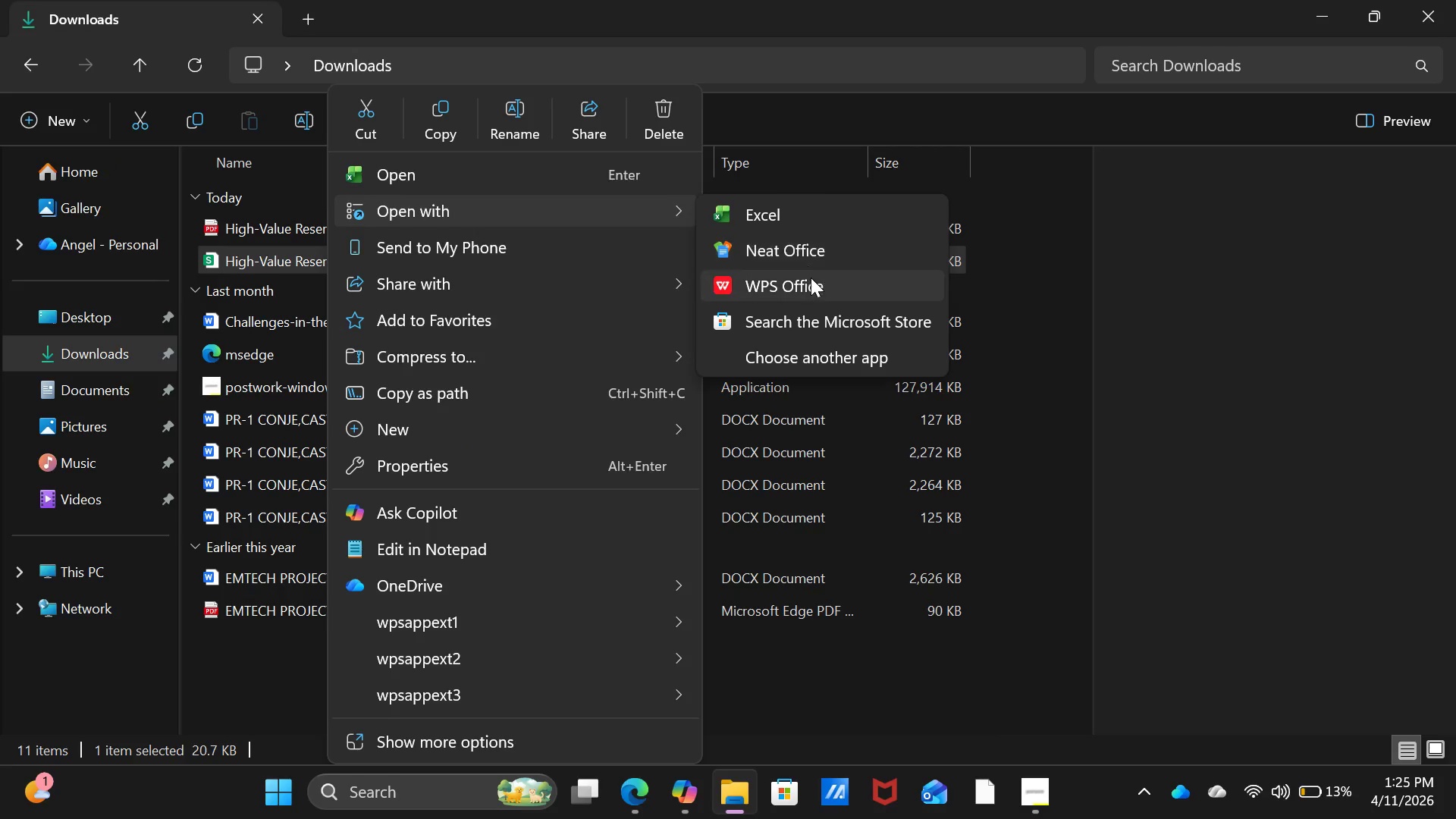 
left_click([811, 282])
 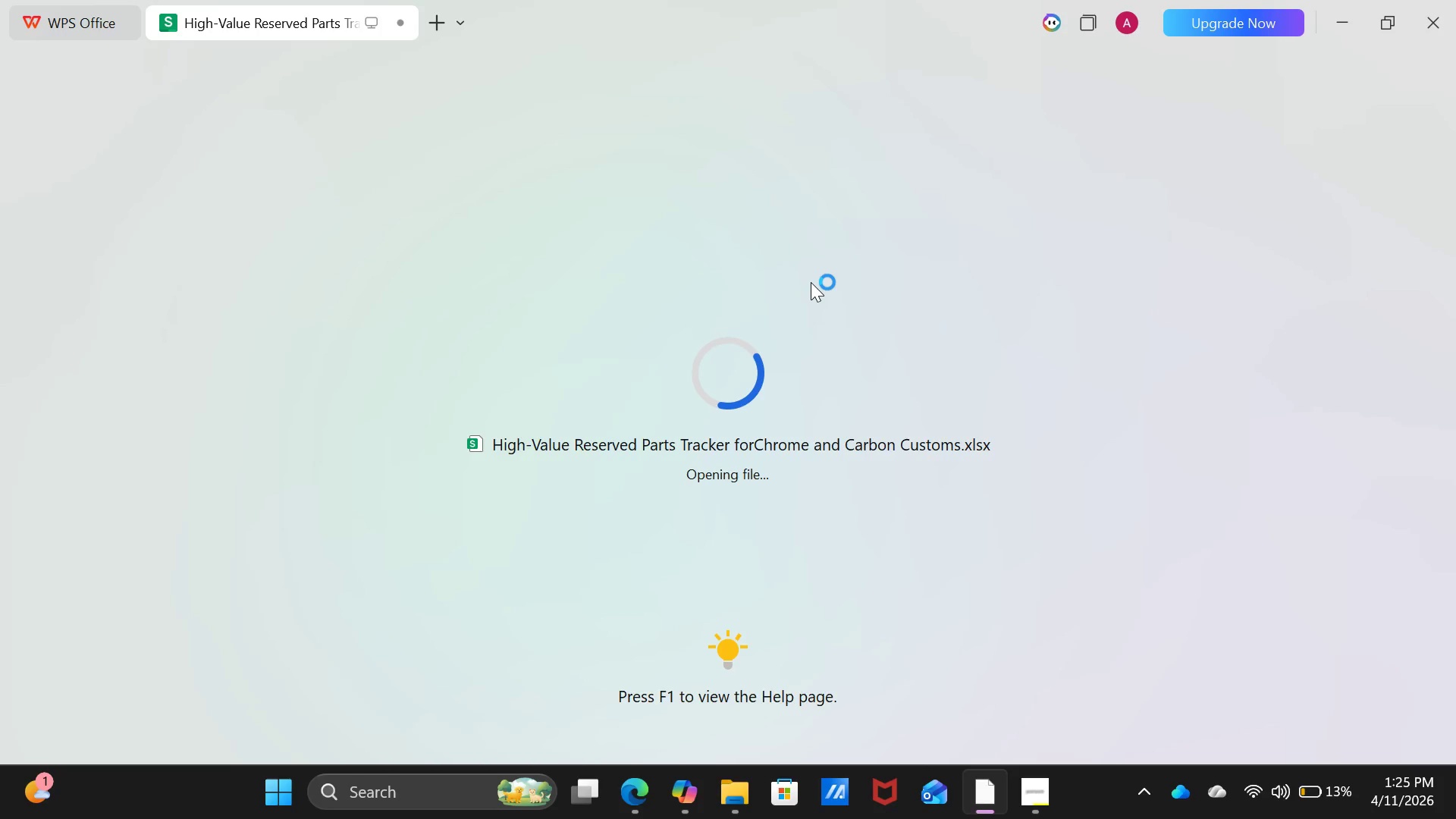 
wait(9.2)
 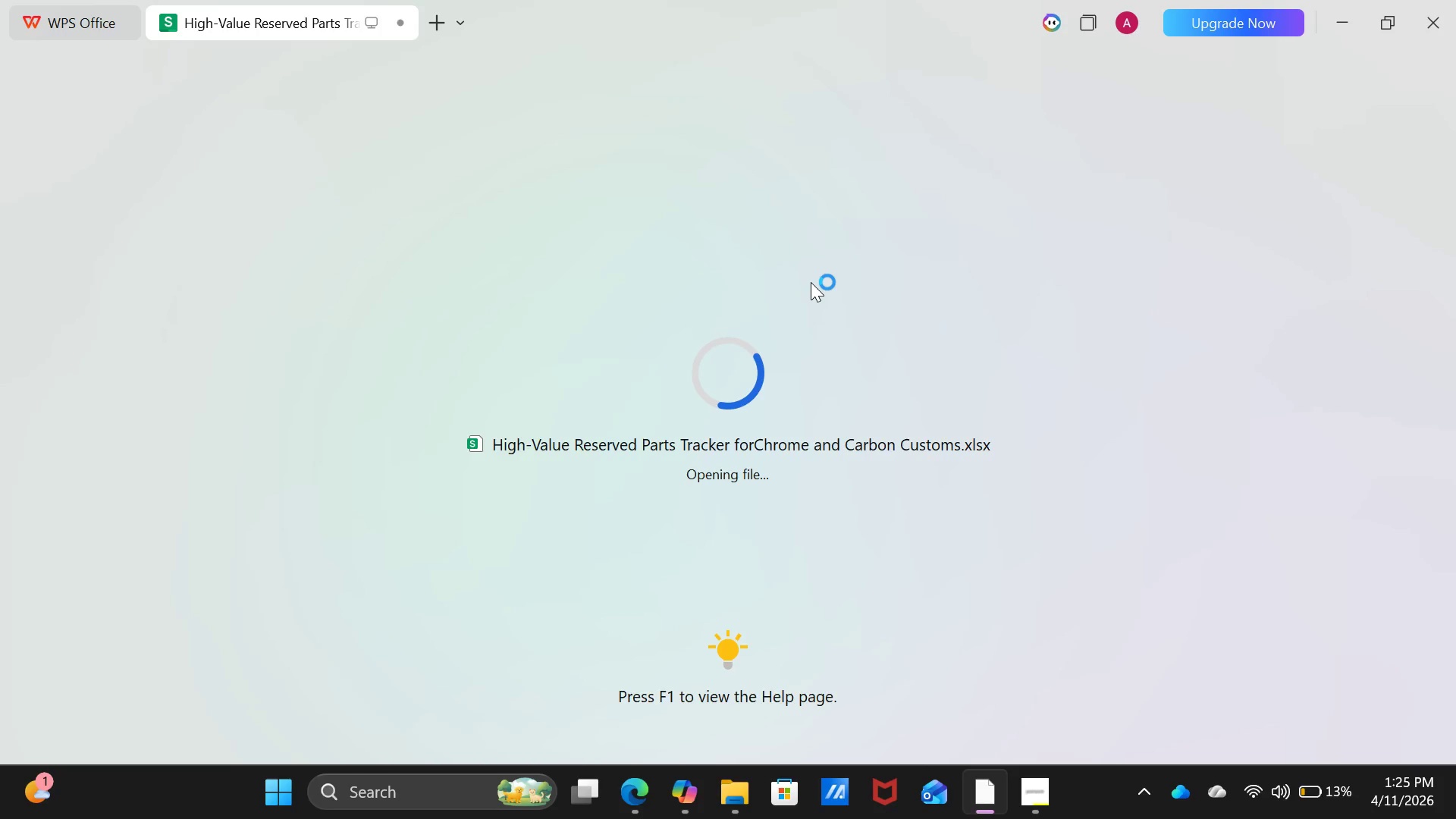 
left_click([1398, 57])
 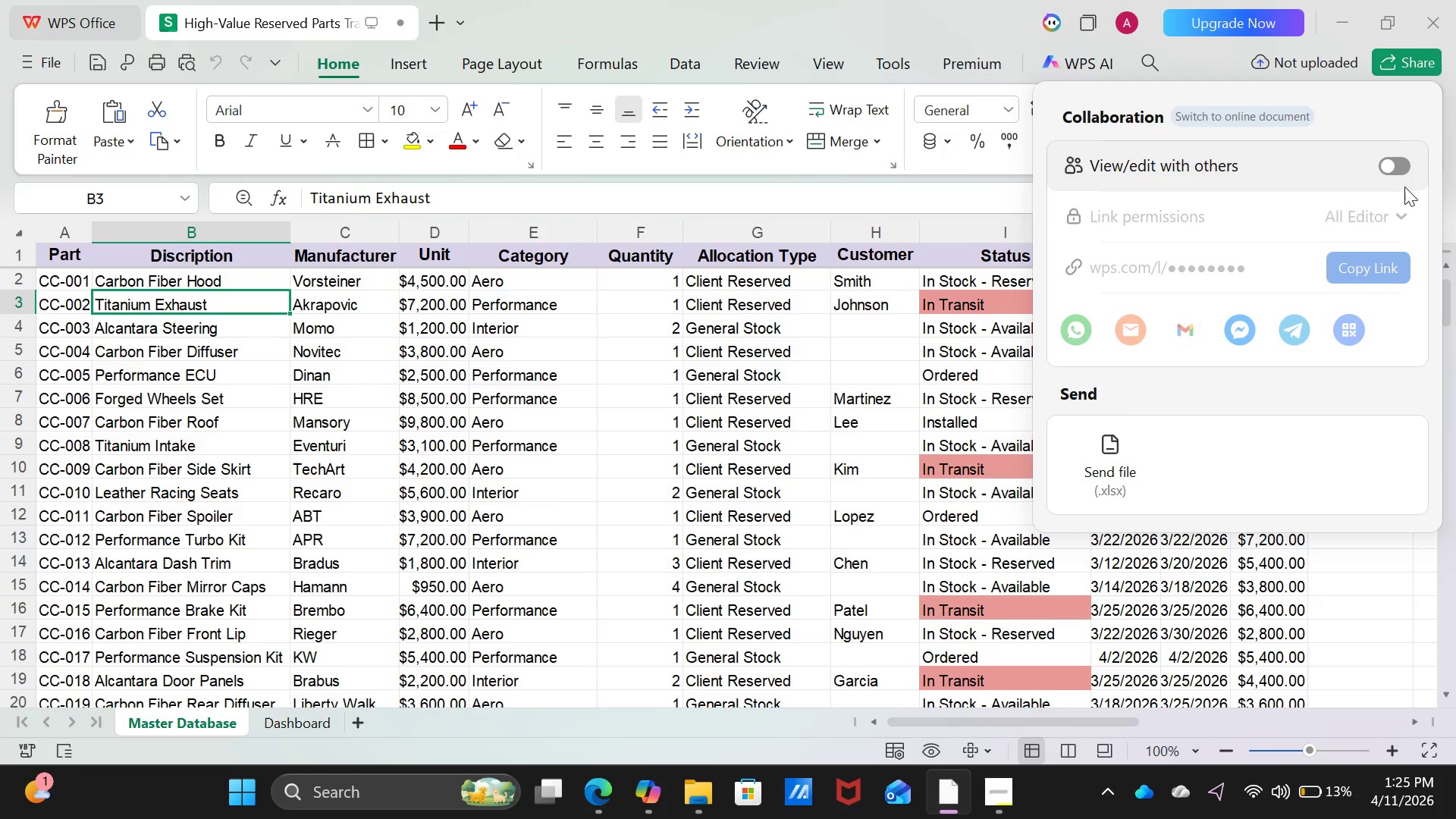 
left_click([1407, 165])
 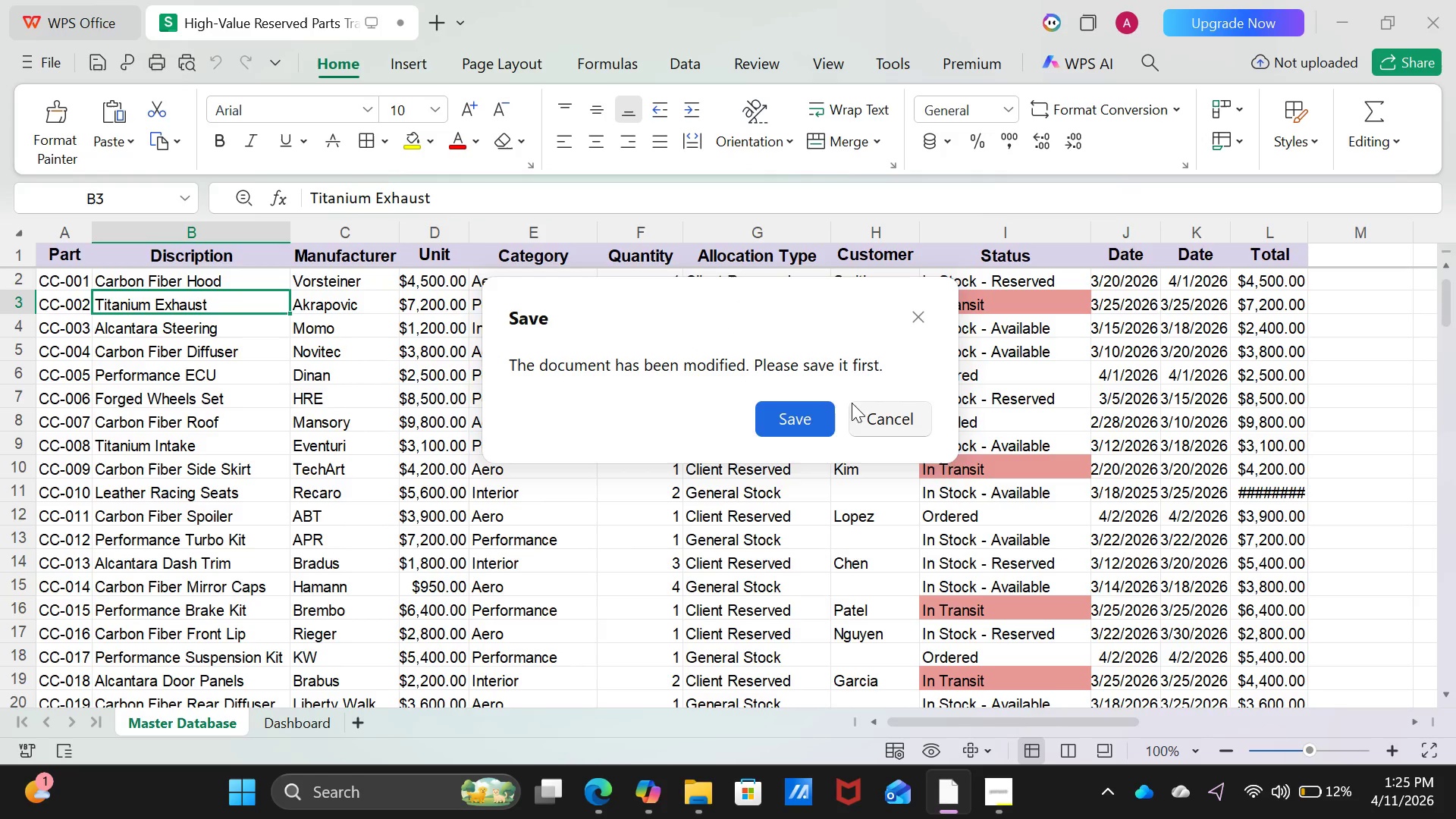 
left_click([804, 418])
 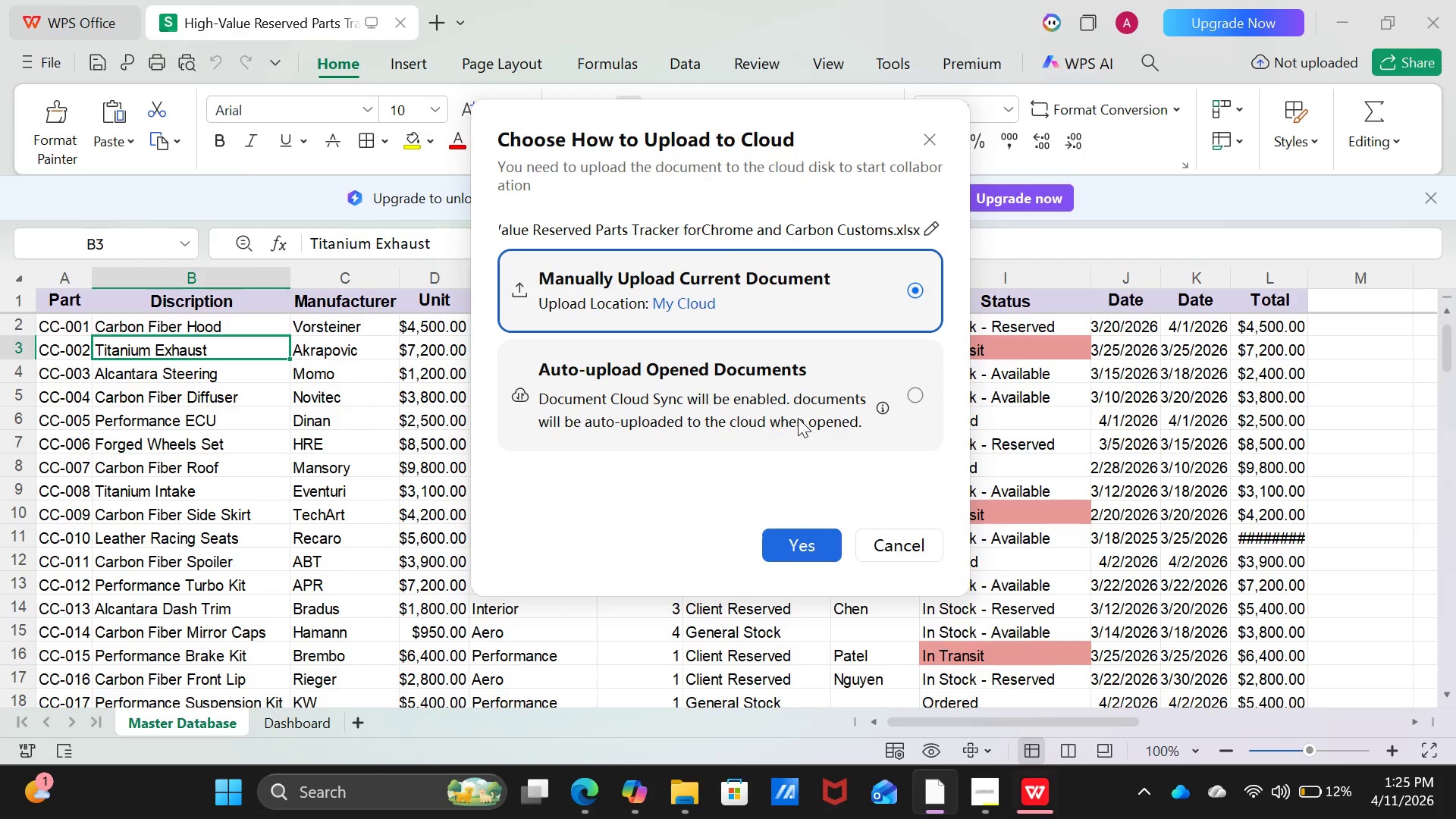 
left_click([811, 554])
 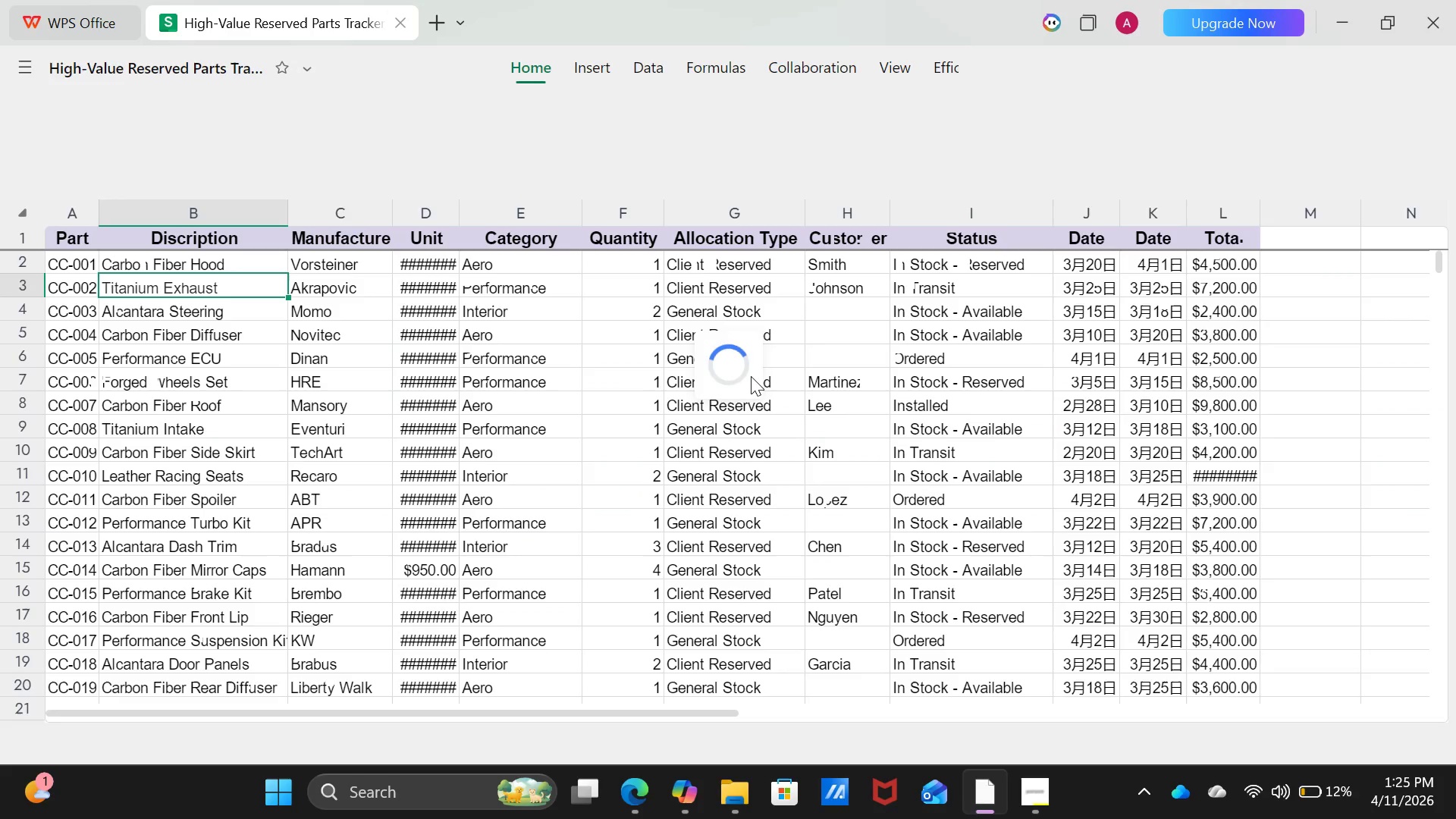 
wait(21.56)
 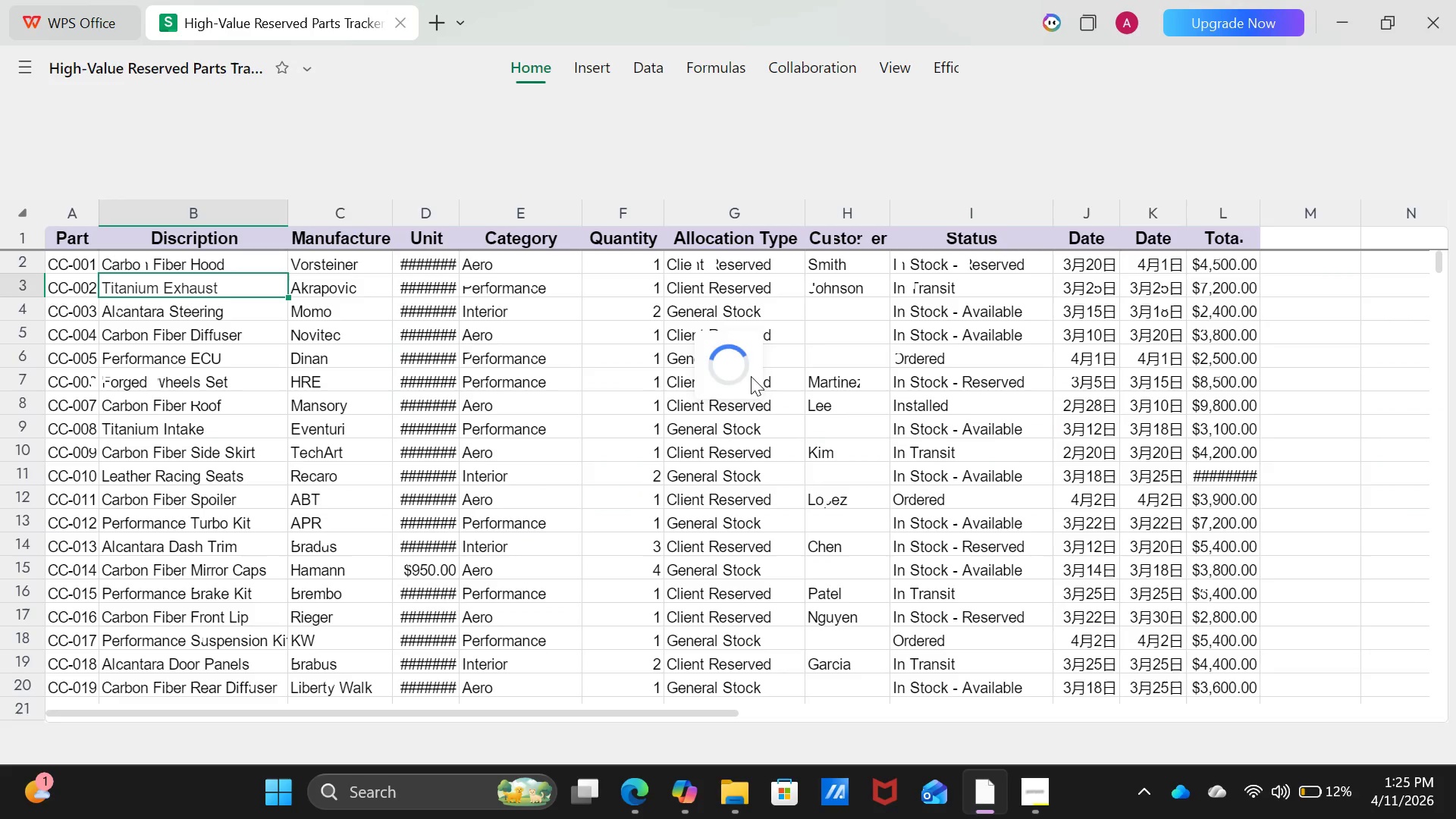 
left_click([1260, 63])
 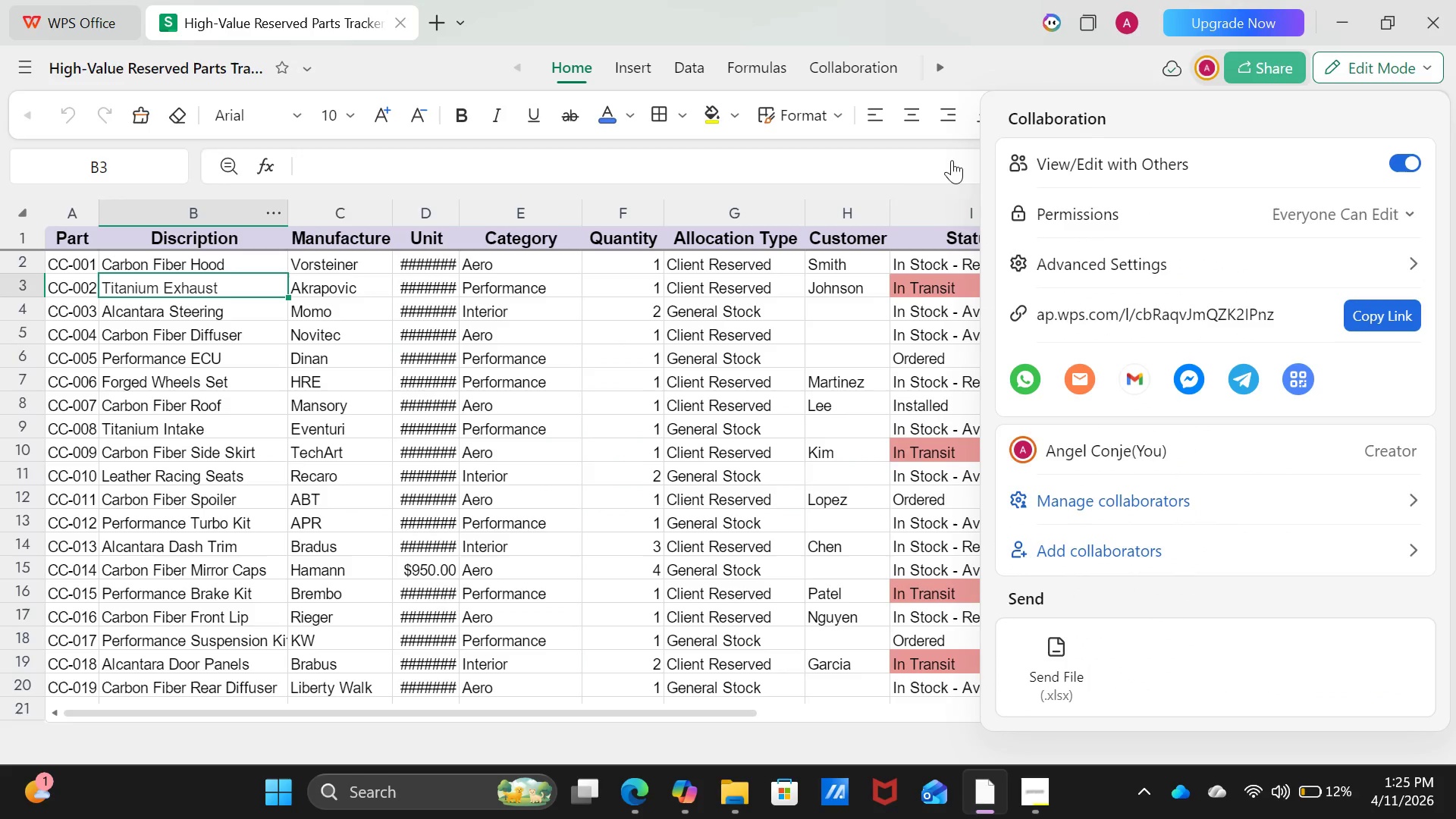 
left_click([890, 194])
 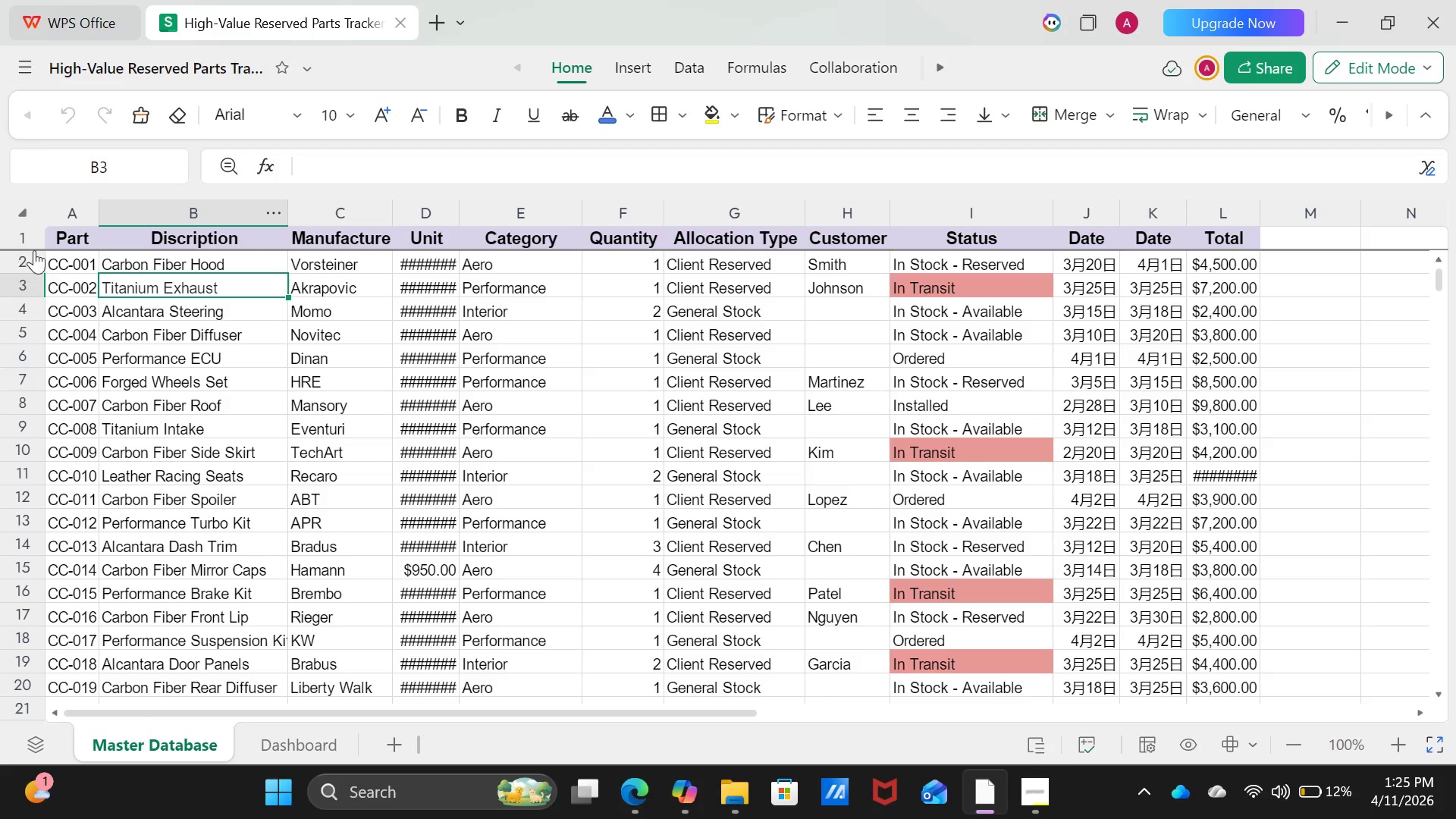 
left_click([14, 234])
 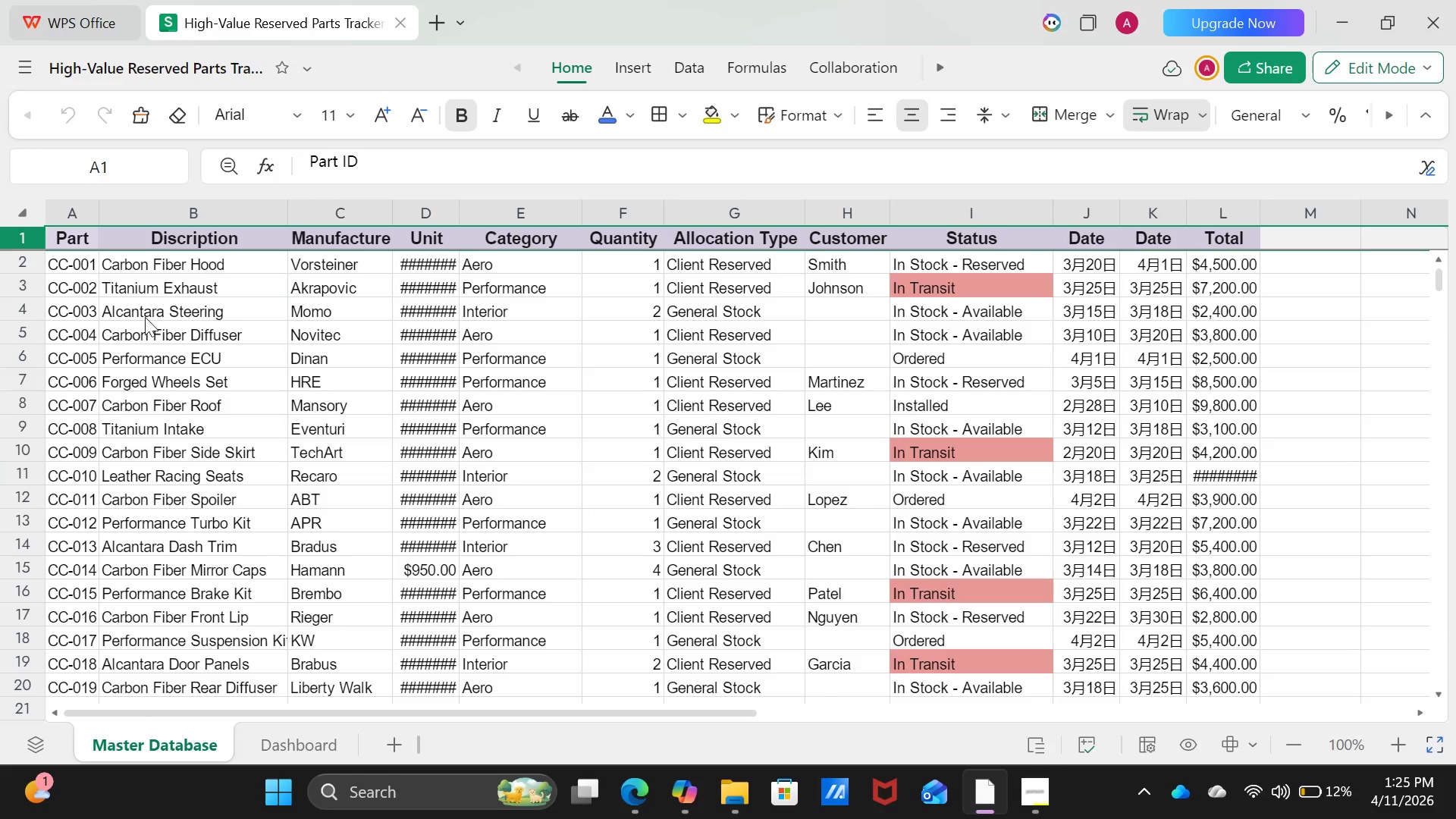 
left_click([286, 442])
 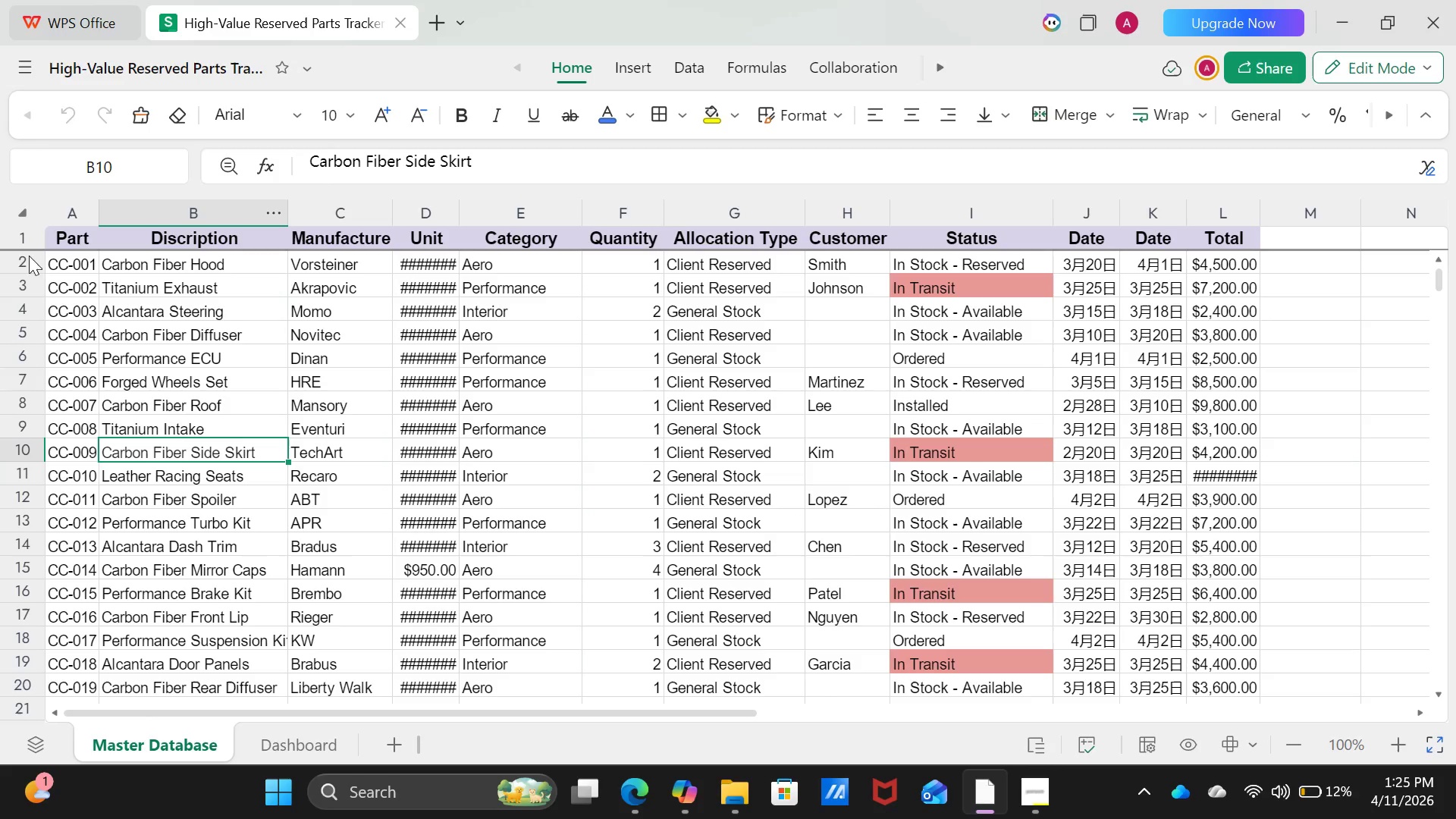 
left_click([23, 239])
 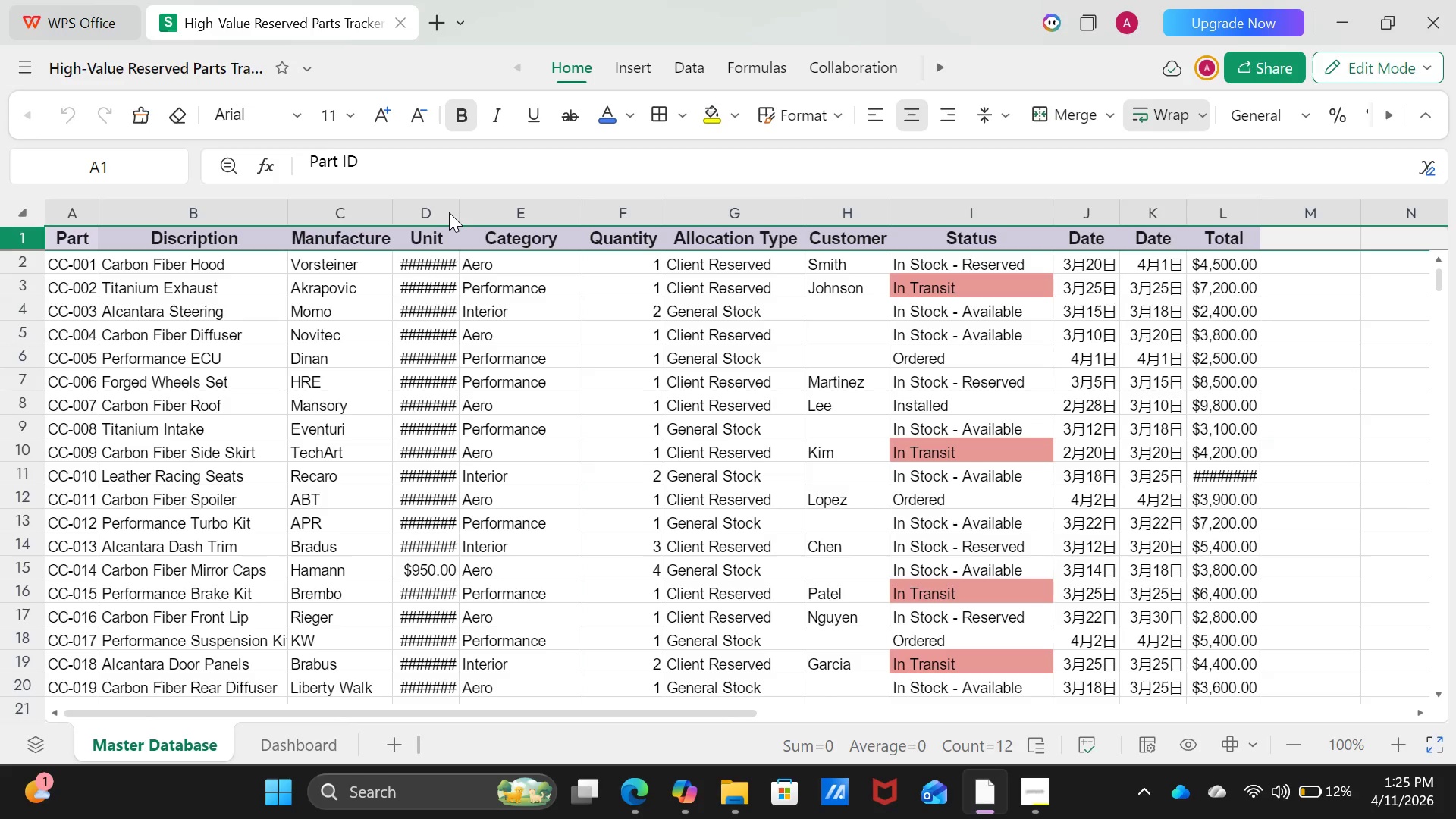 
wait(5.89)
 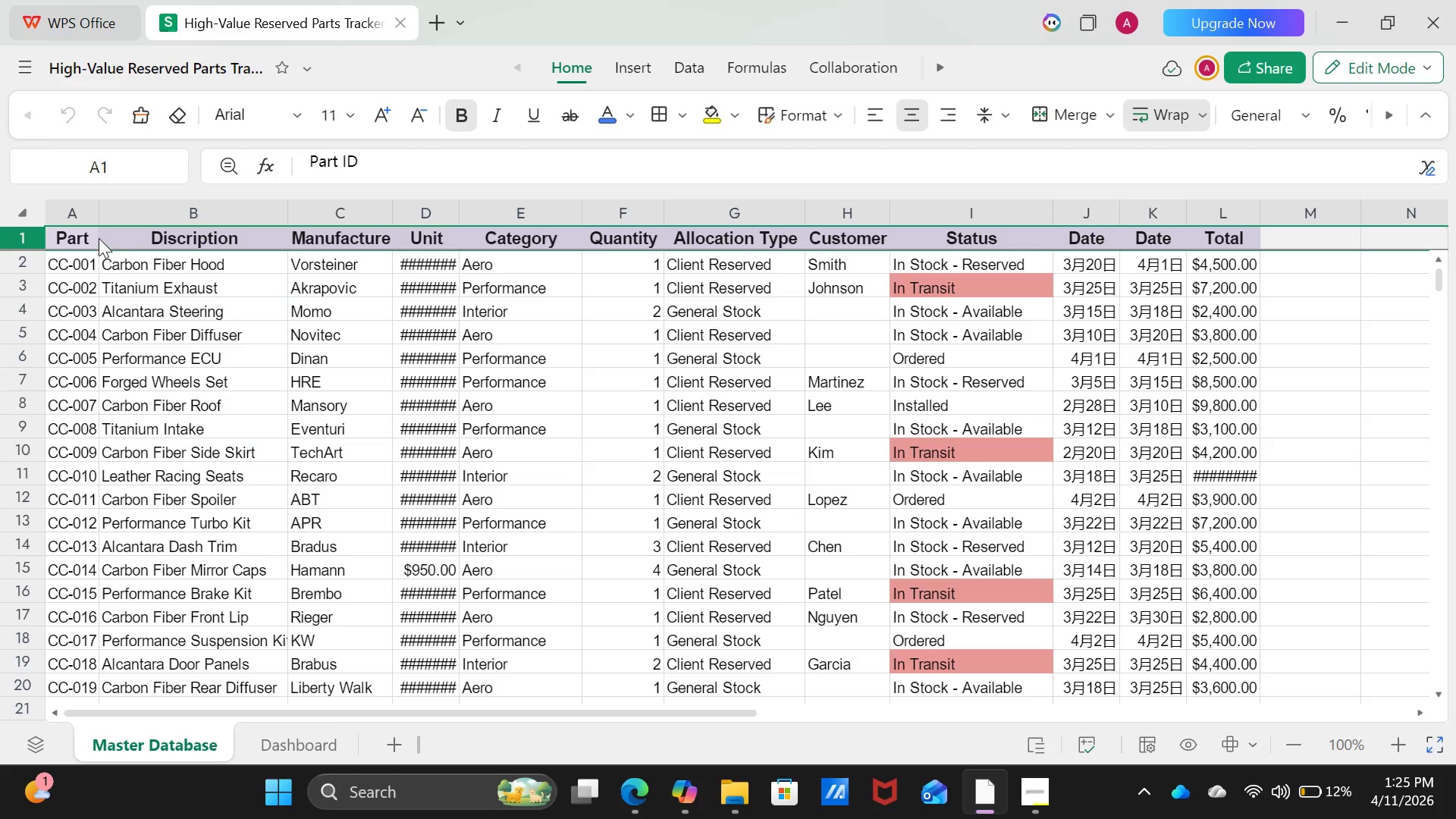 
double_click([460, 211])
 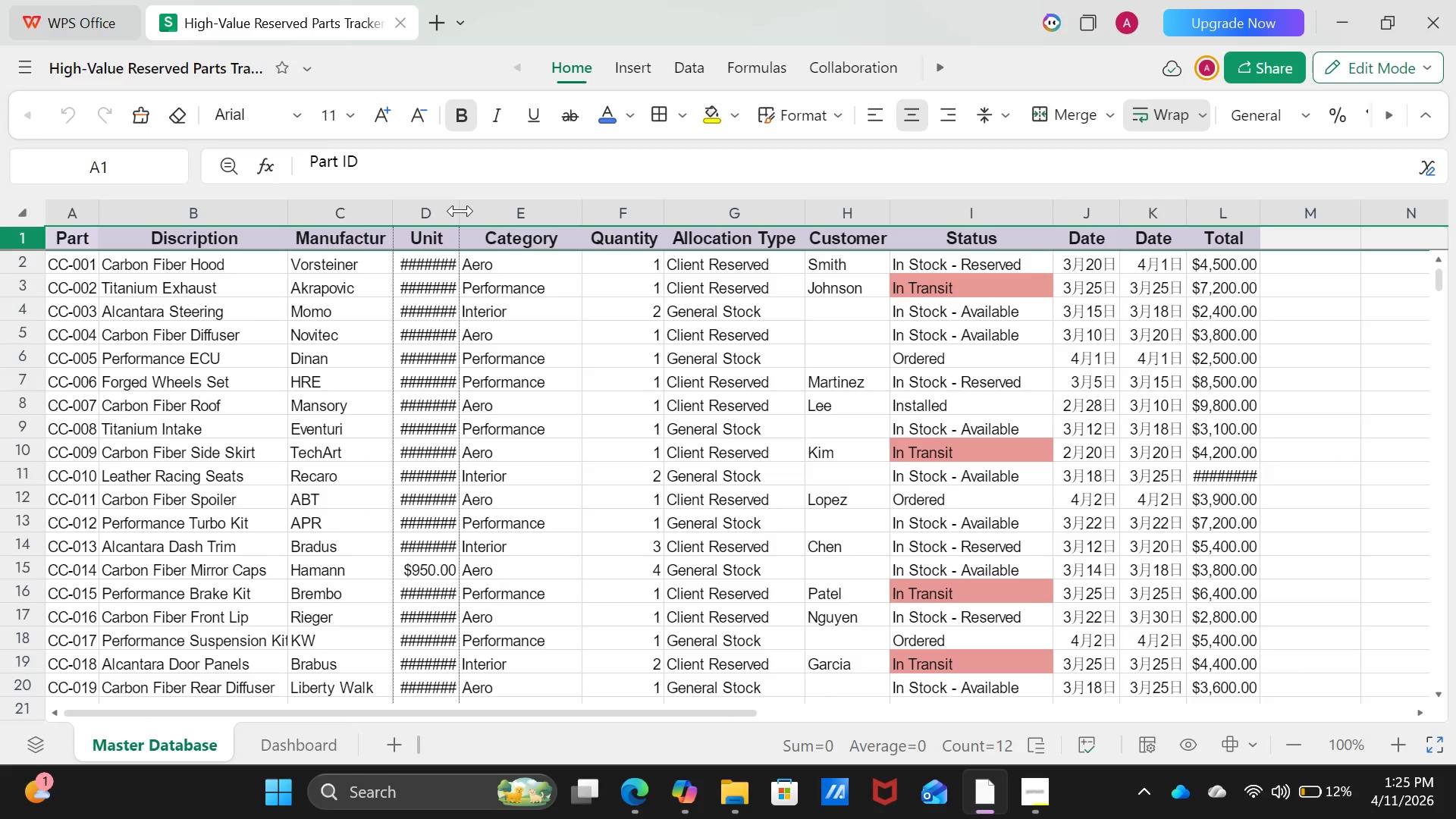 
triple_click([460, 211])
 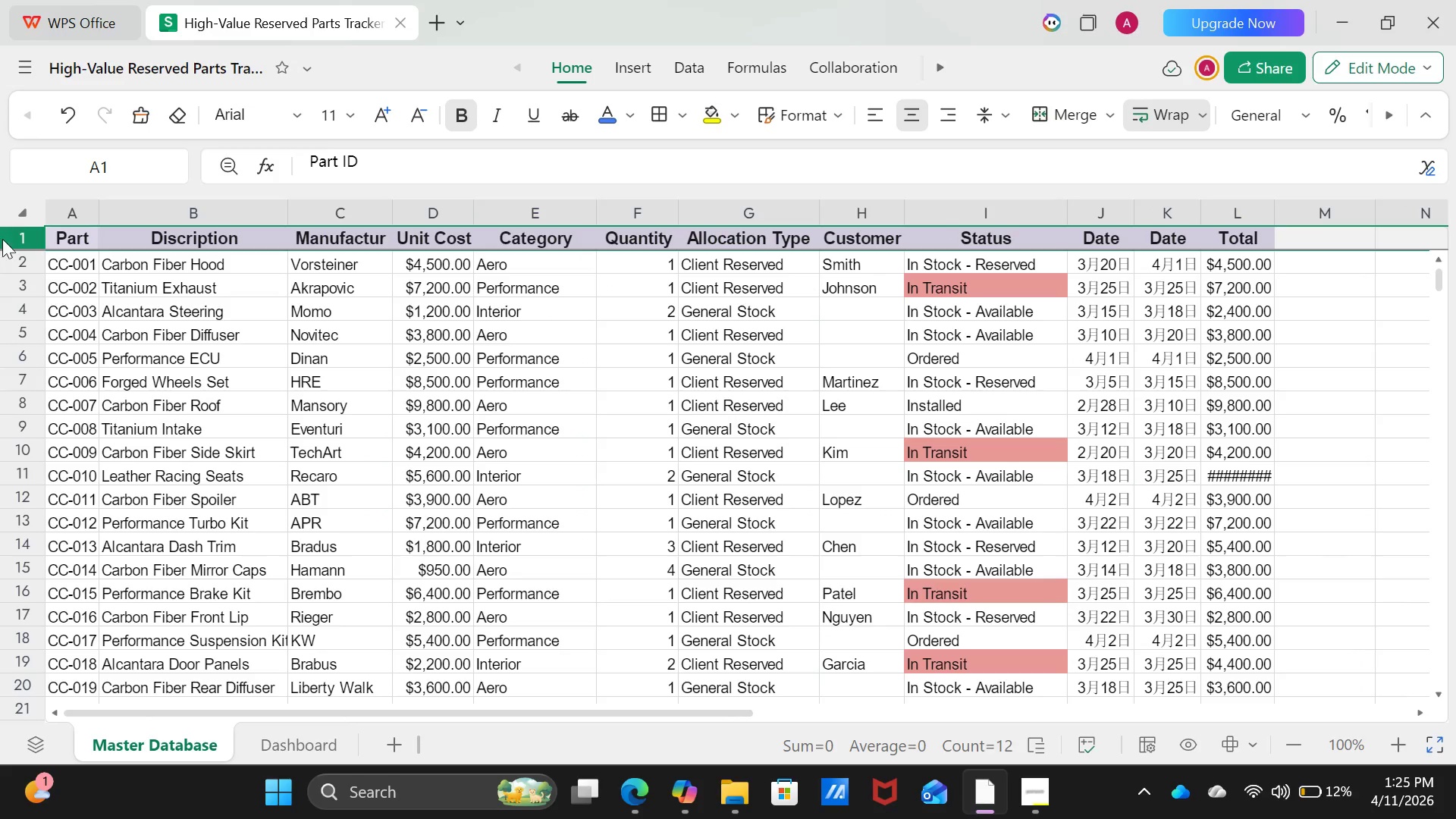 
left_click([25, 212])
 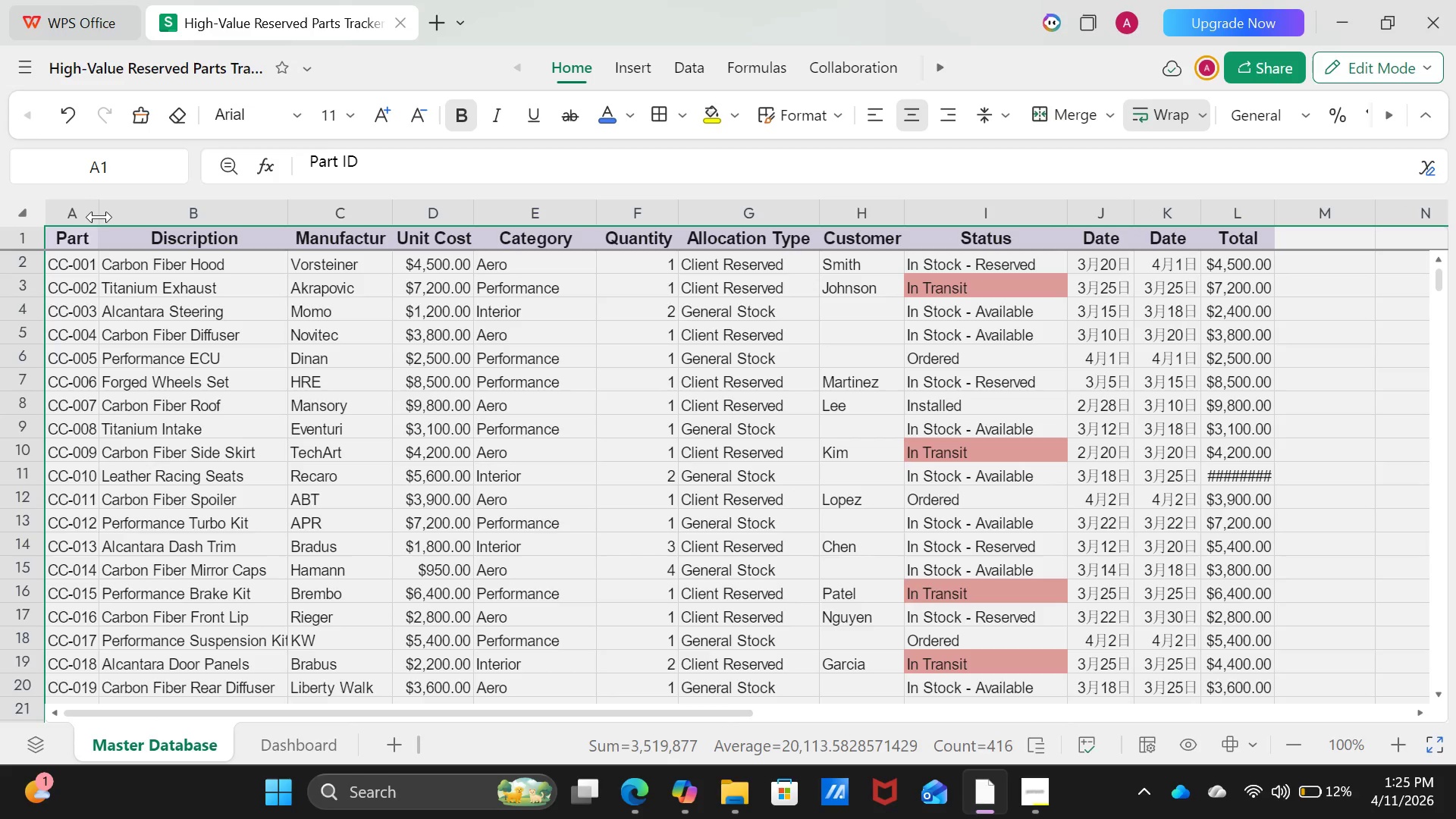 
double_click([102, 218])
 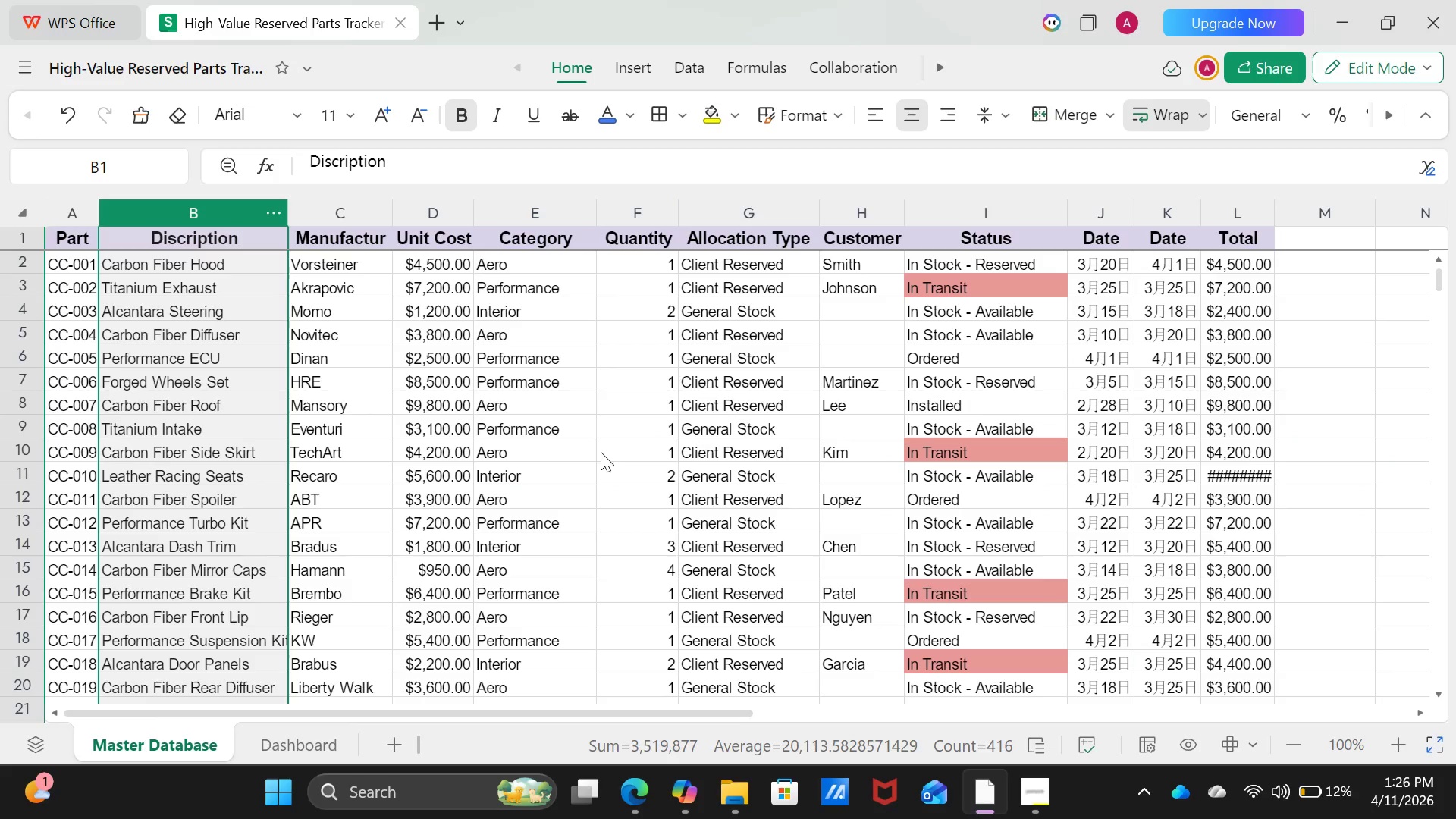 
left_click([586, 455])
 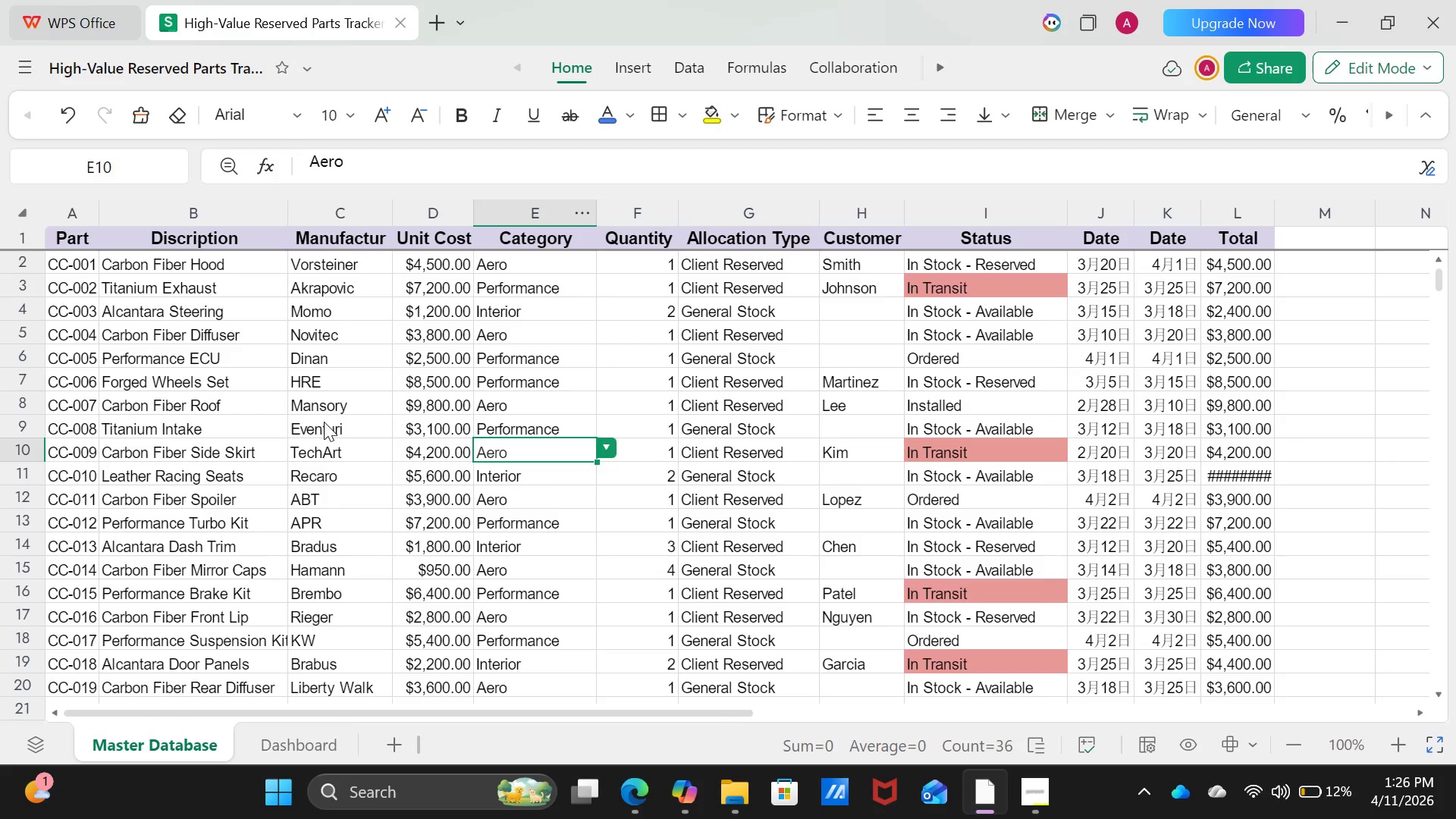 
left_click([324, 422])
 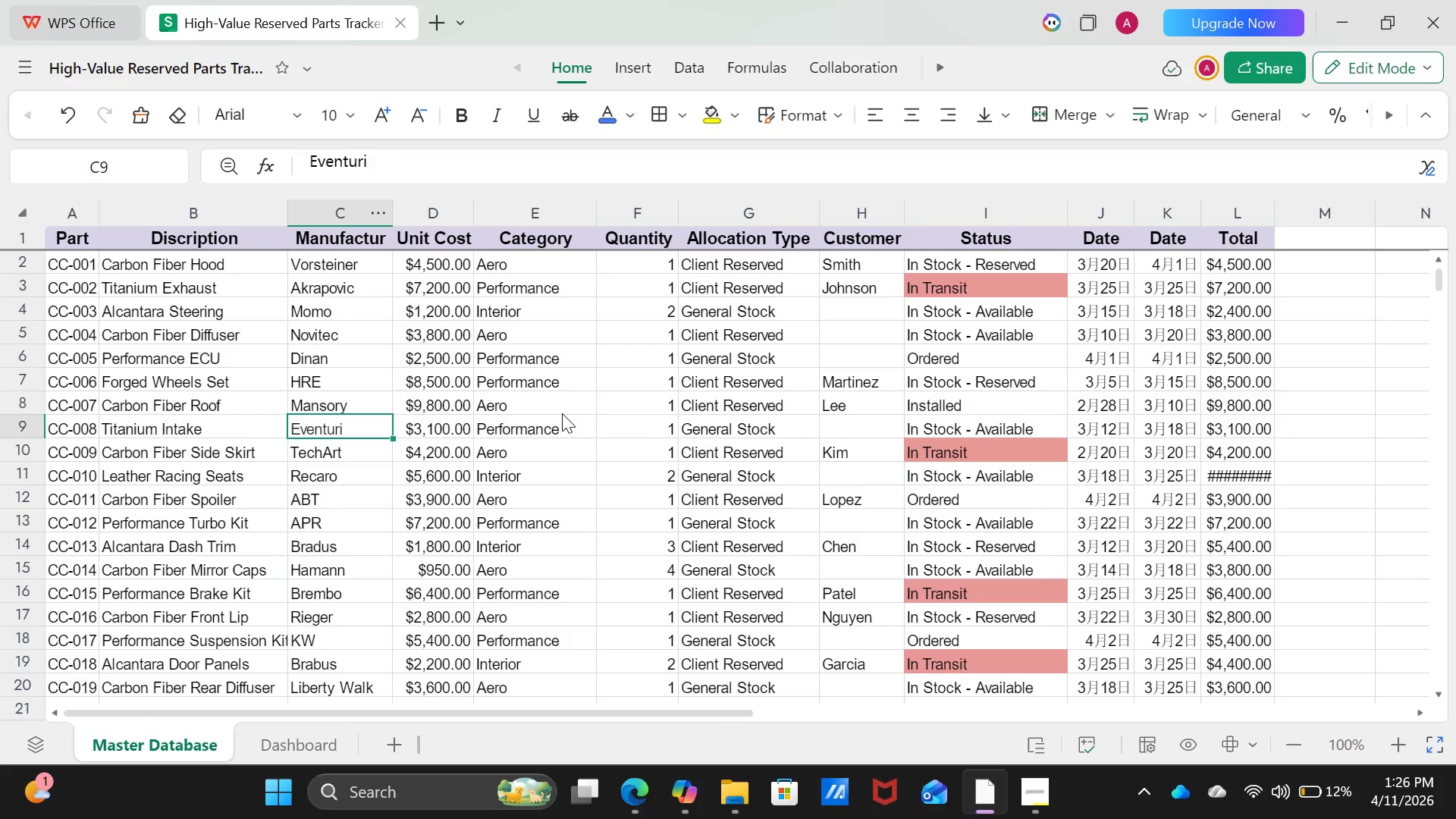 
left_click([562, 413])
 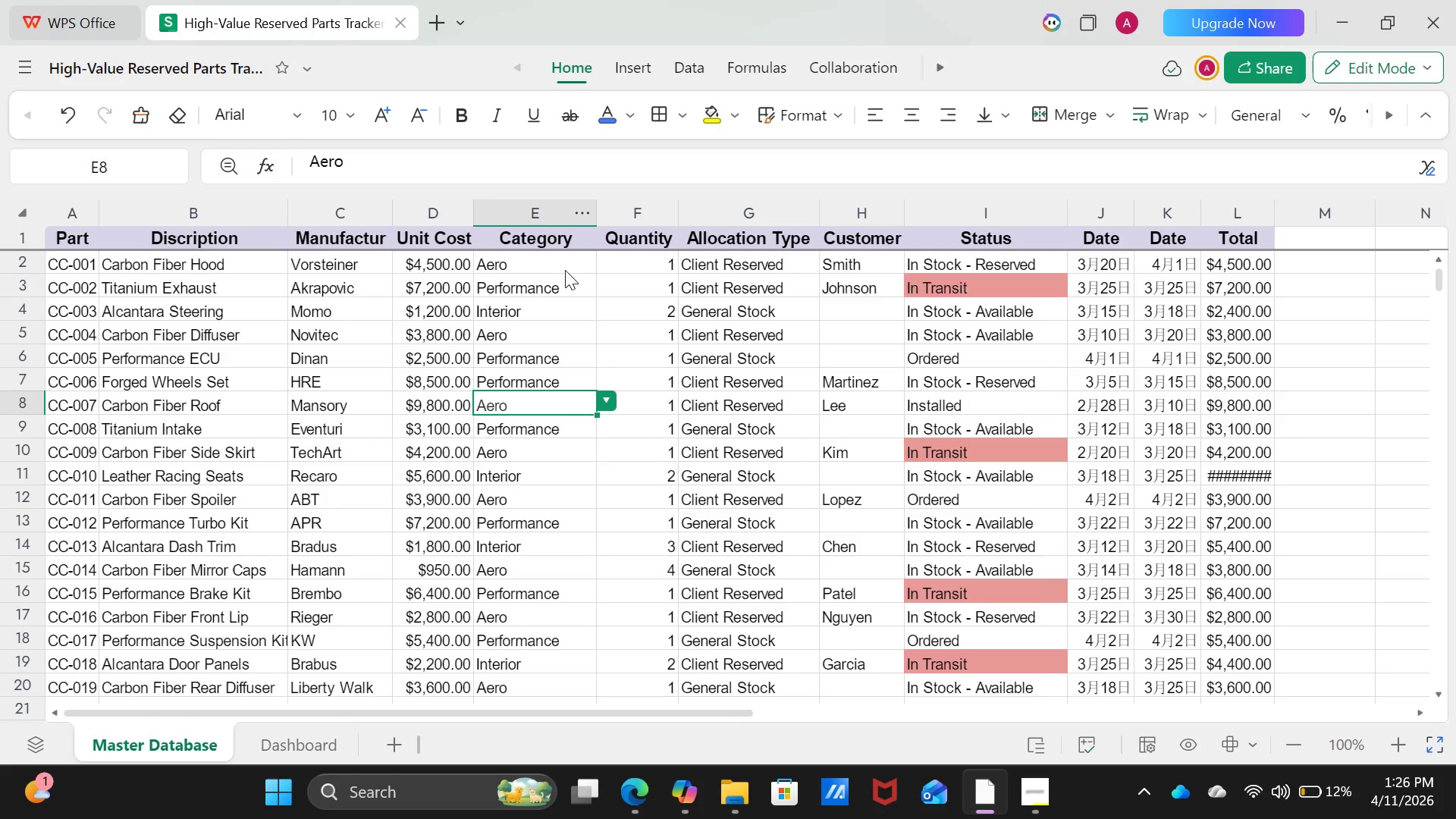 
left_click([565, 270])
 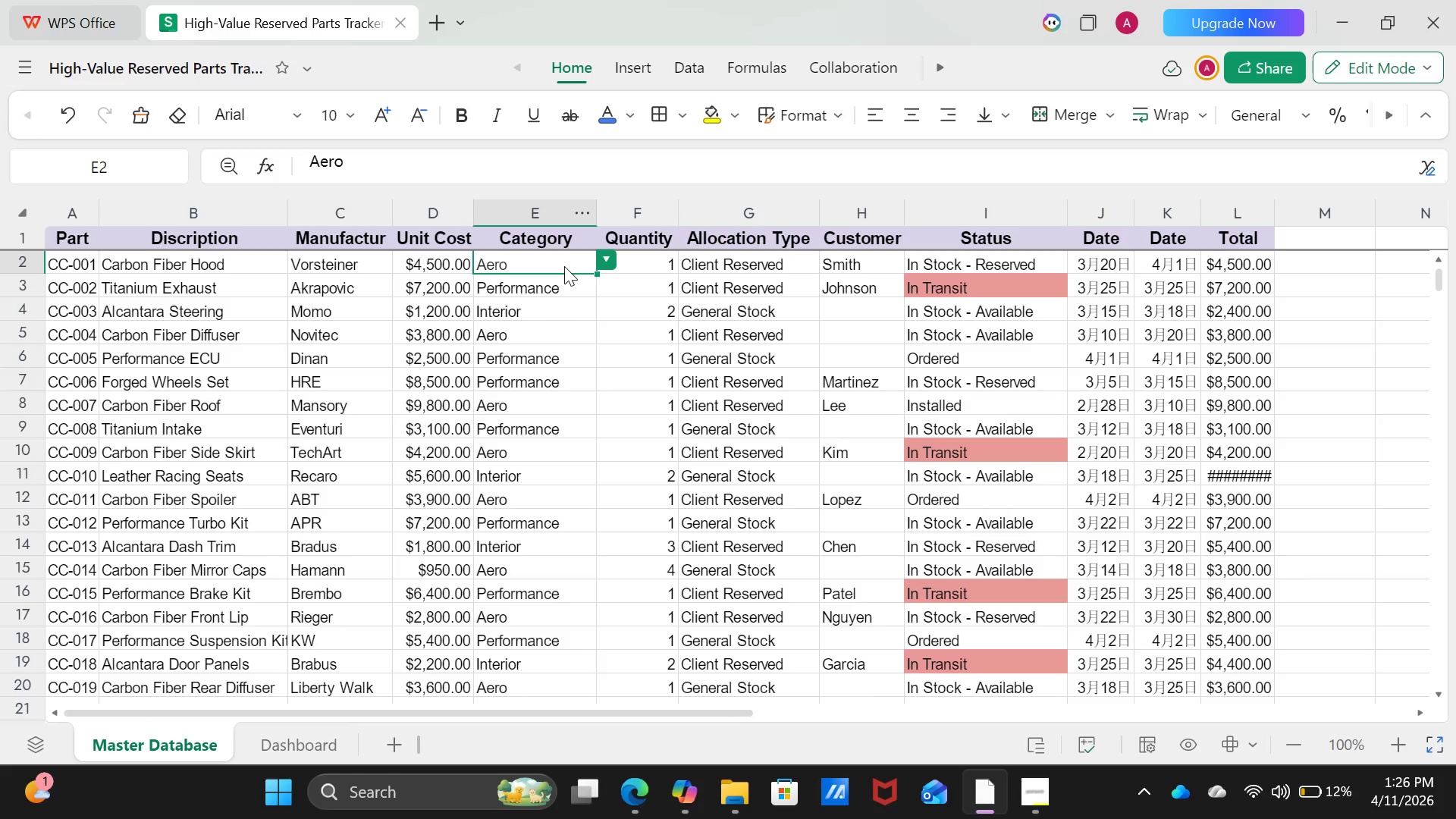 
left_click_drag(start_coordinate=[564, 266], to_coordinate=[543, 616])
 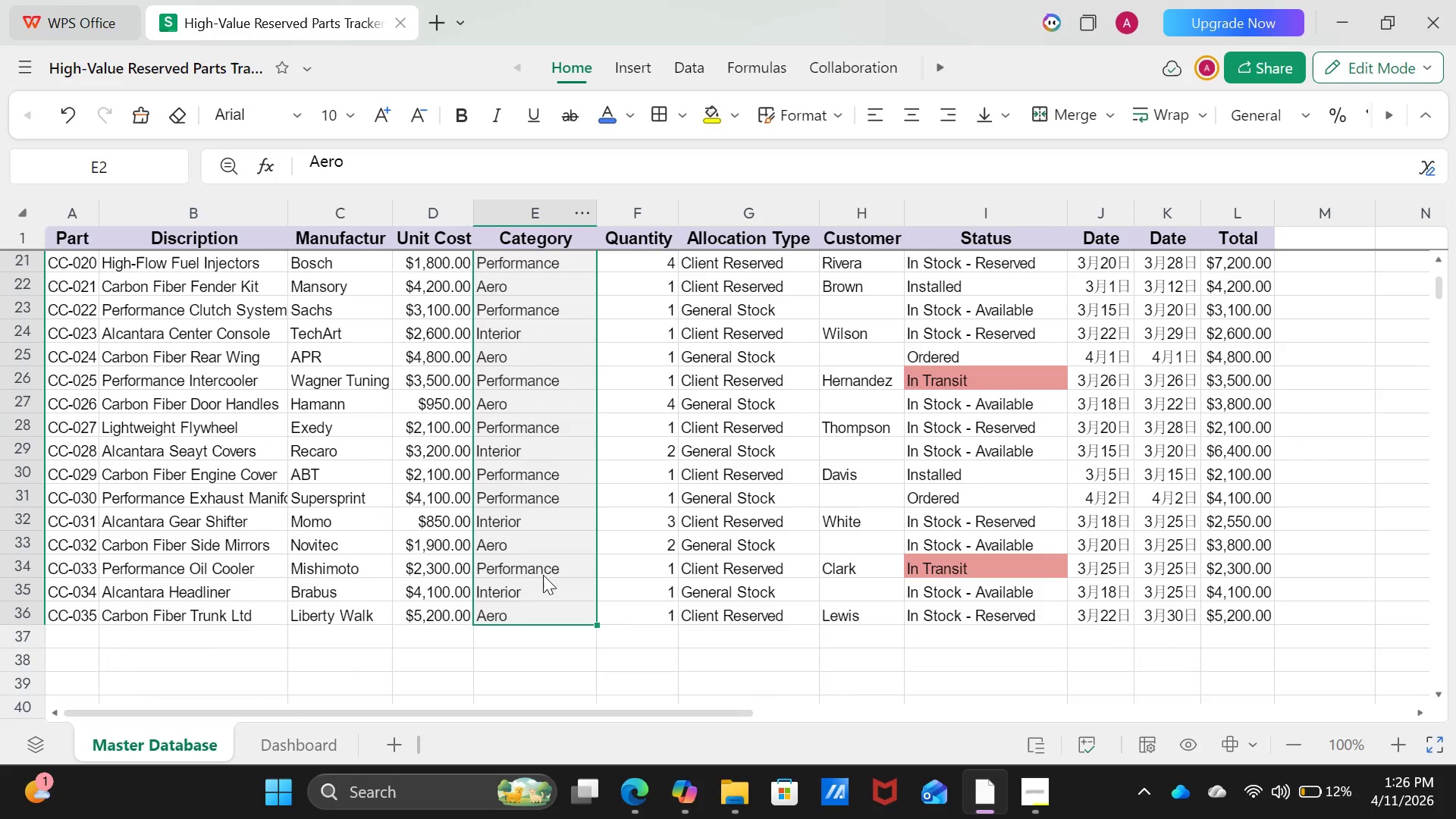 
right_click([543, 575])
 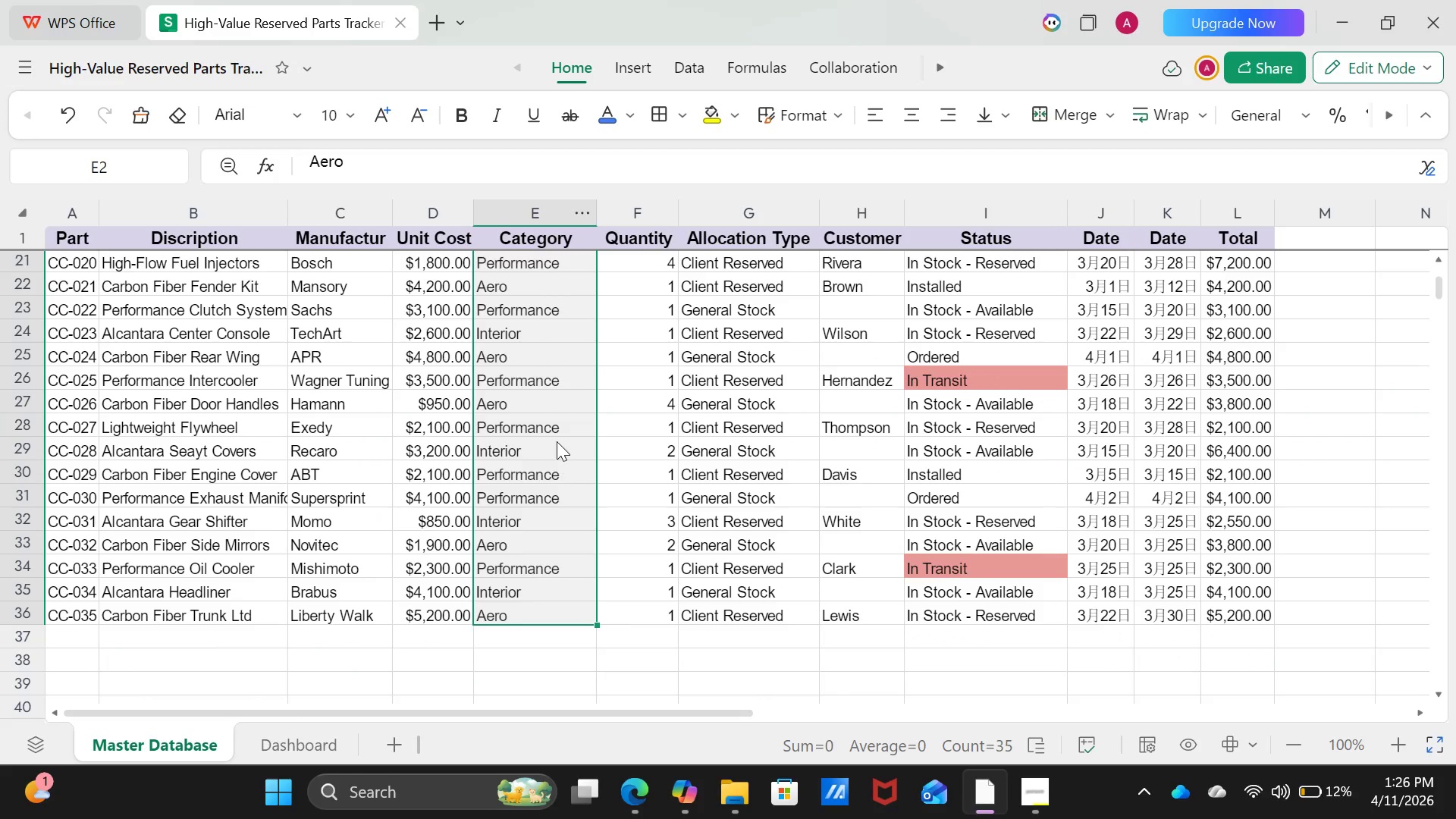 
right_click([557, 441])
 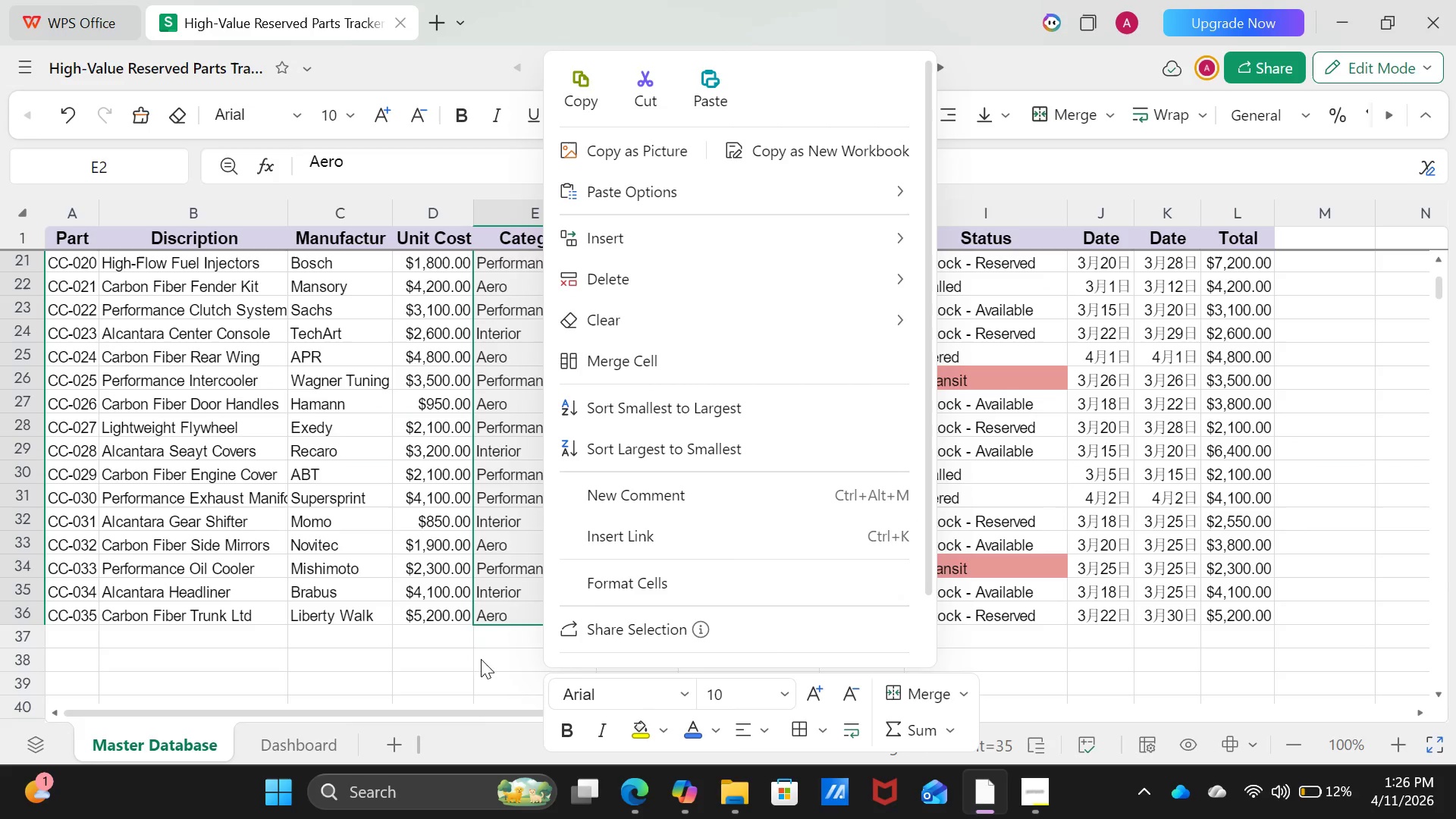 
left_click([481, 659])
 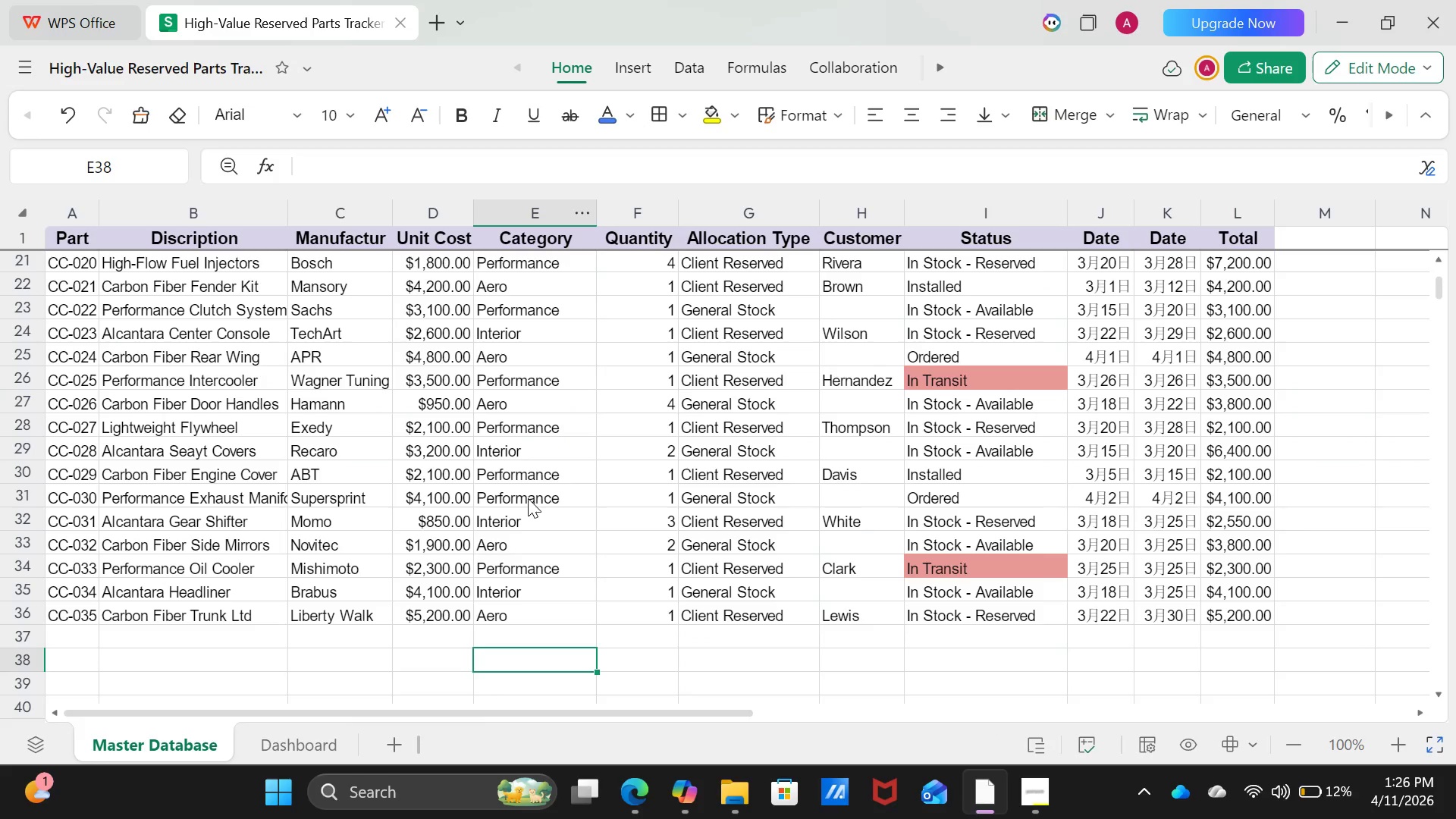 
left_click([605, 344])
 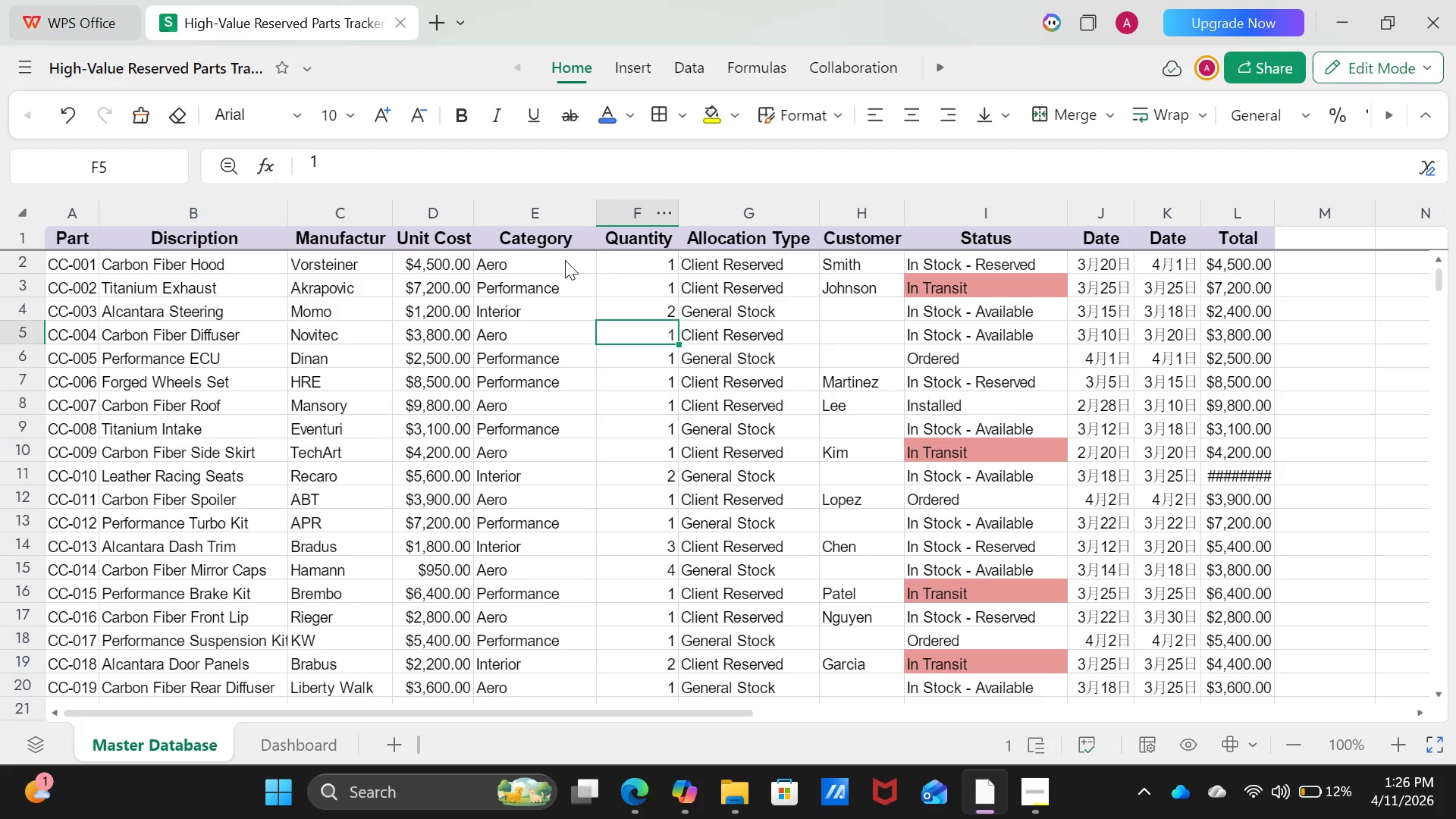 
scroll: coordinate [538, 548], scroll_direction: up, amount: 22.0
 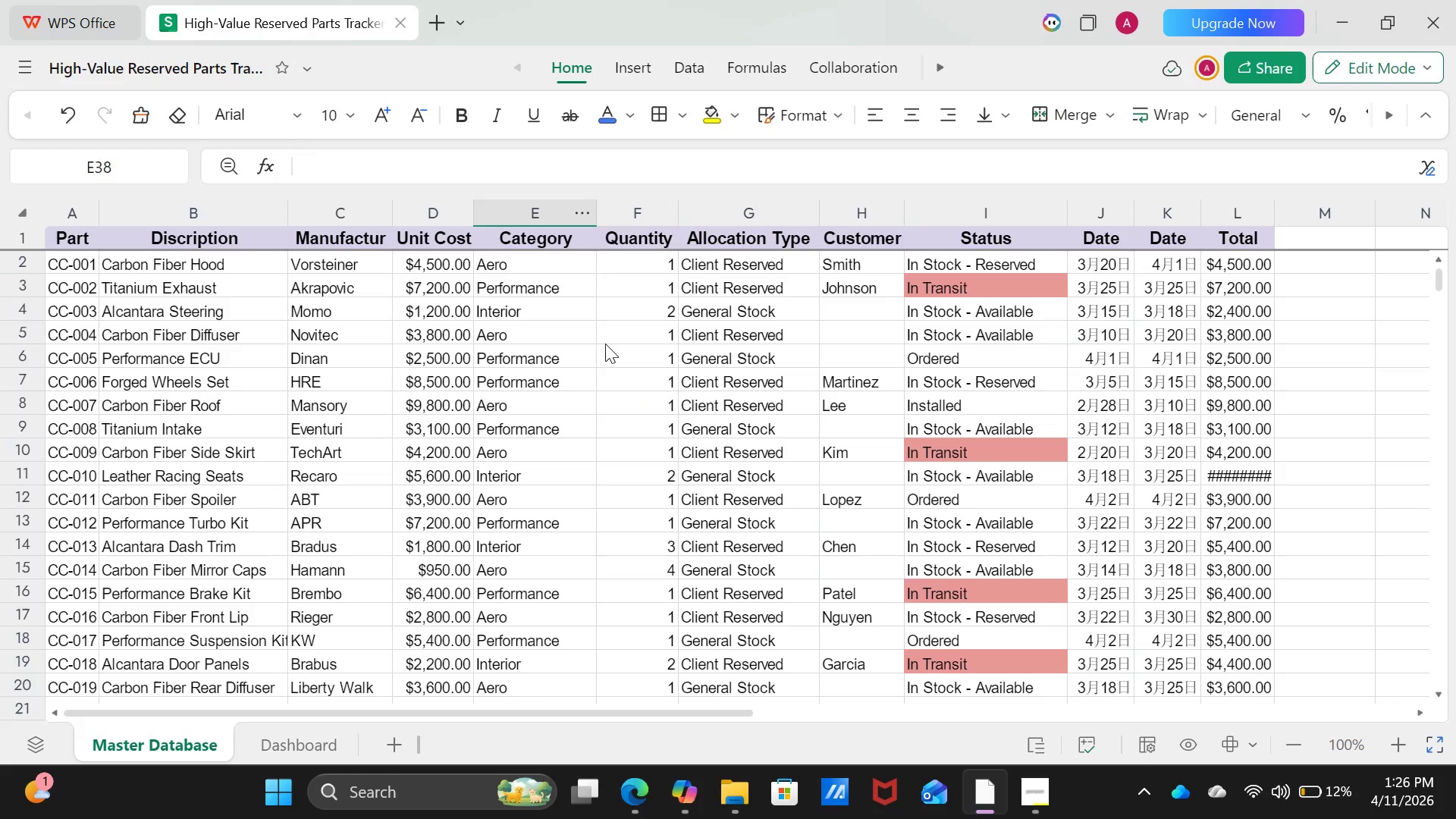 
double_click([565, 260])
 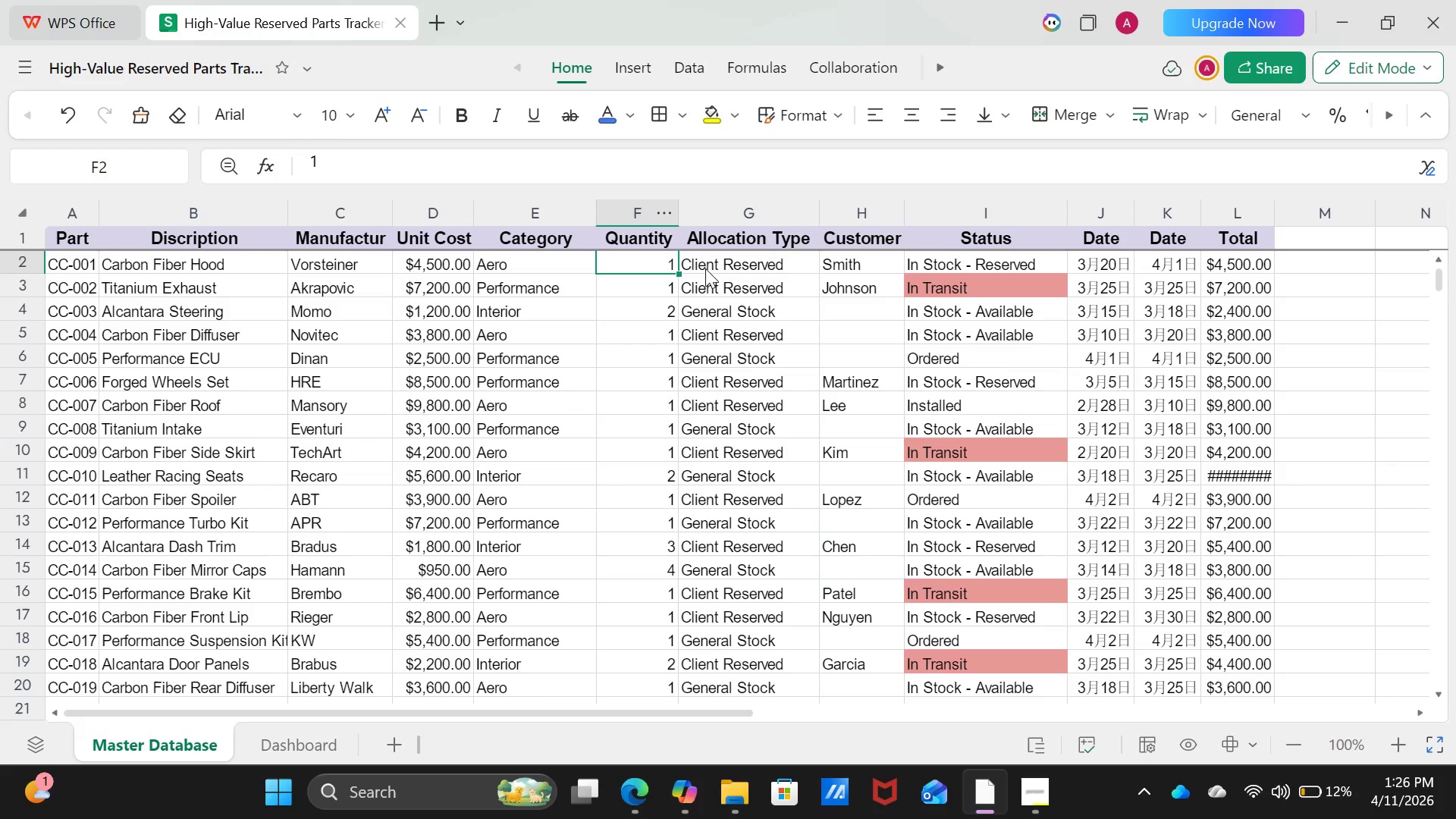 
double_click([708, 270])
 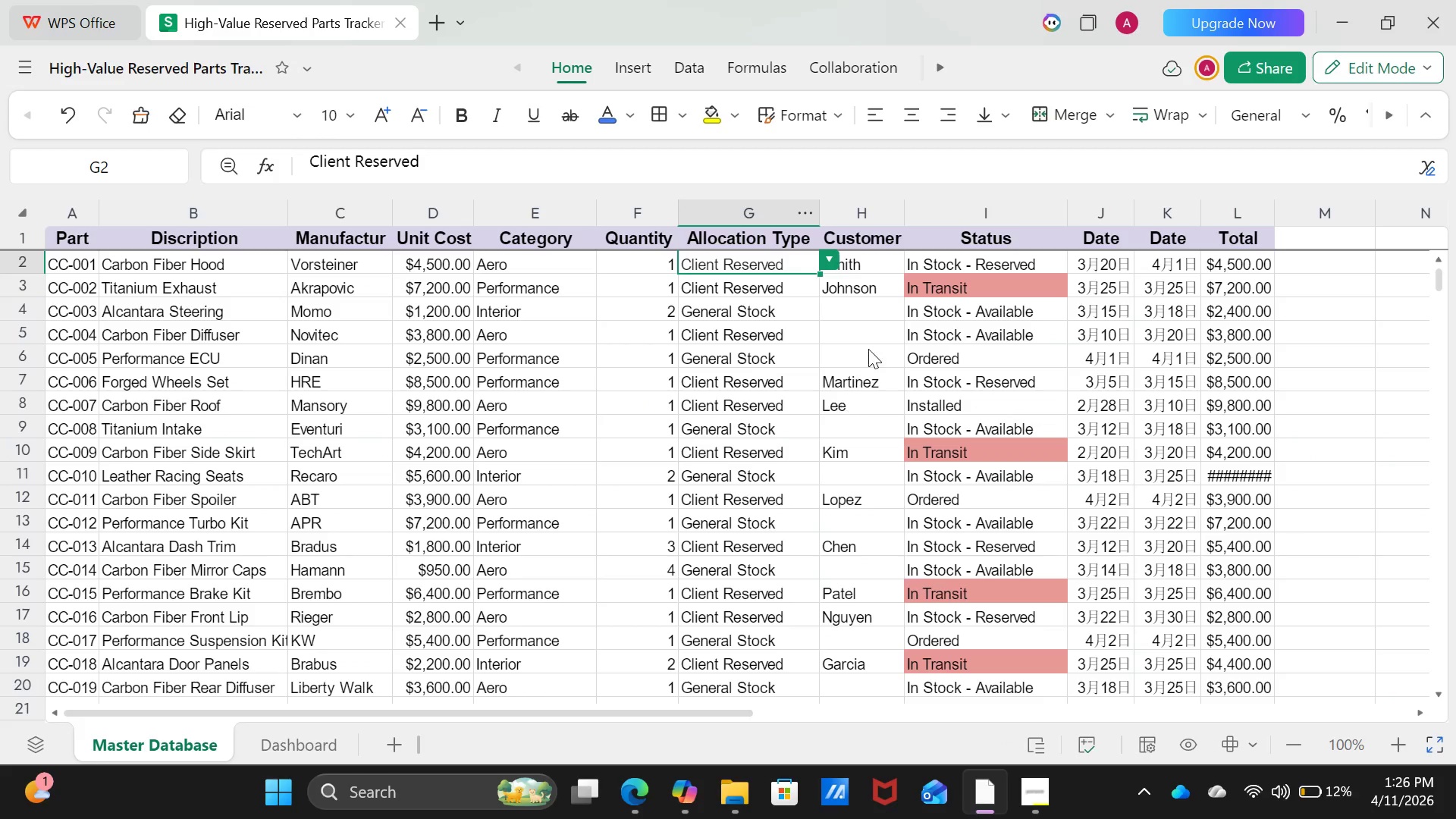 
left_click([873, 330])
 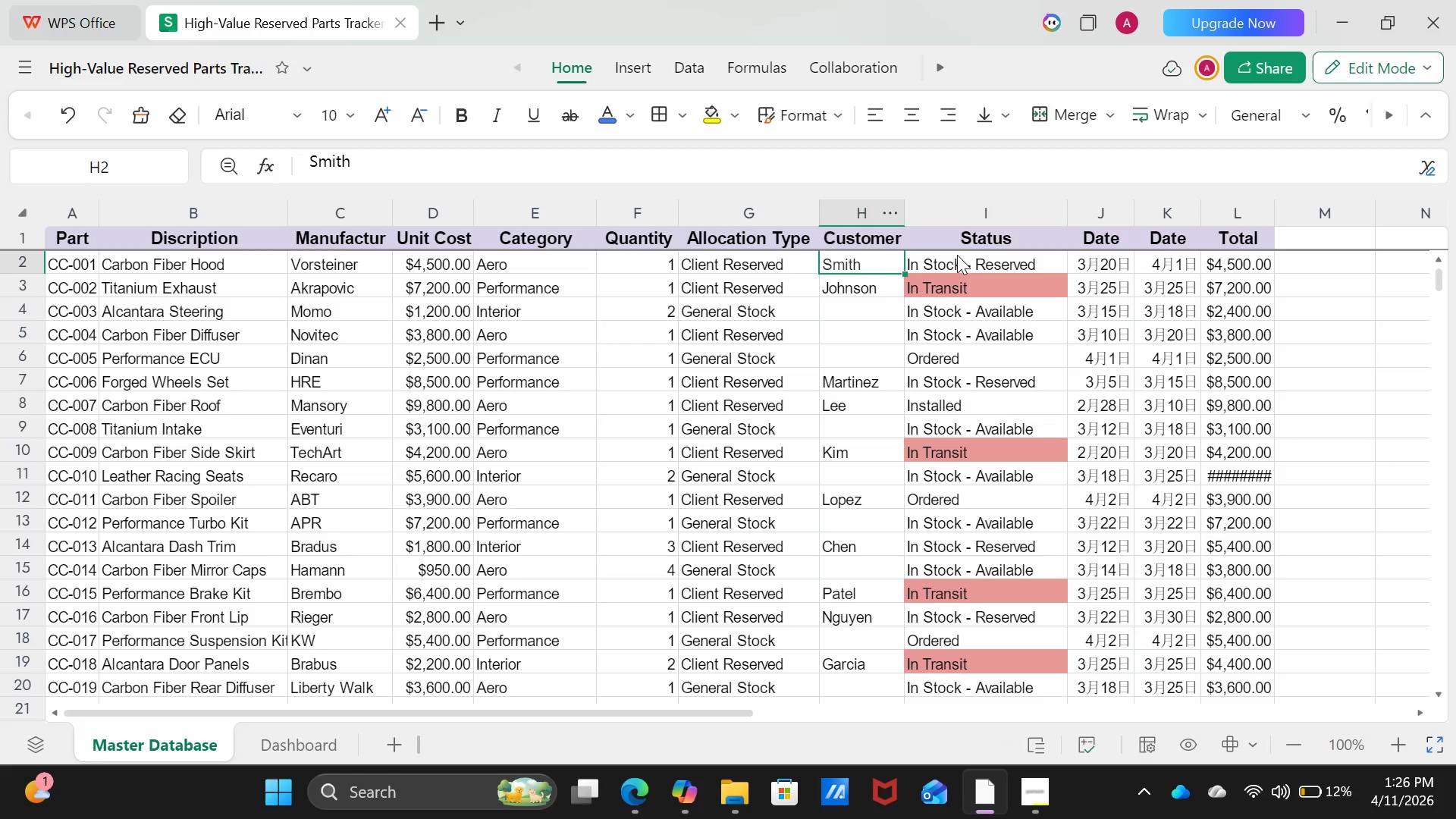 
double_click([957, 255])
 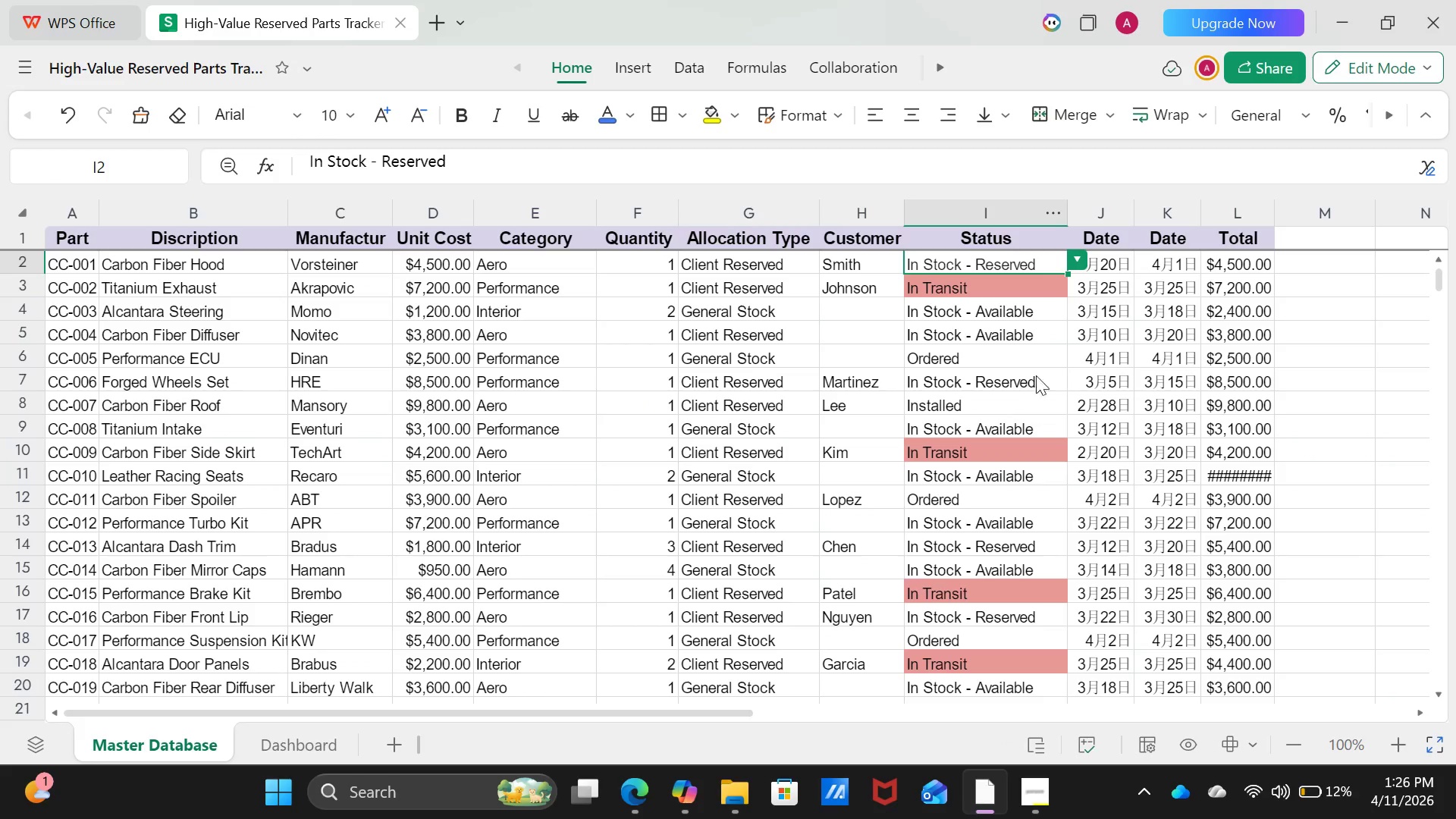 
left_click([1100, 355])
 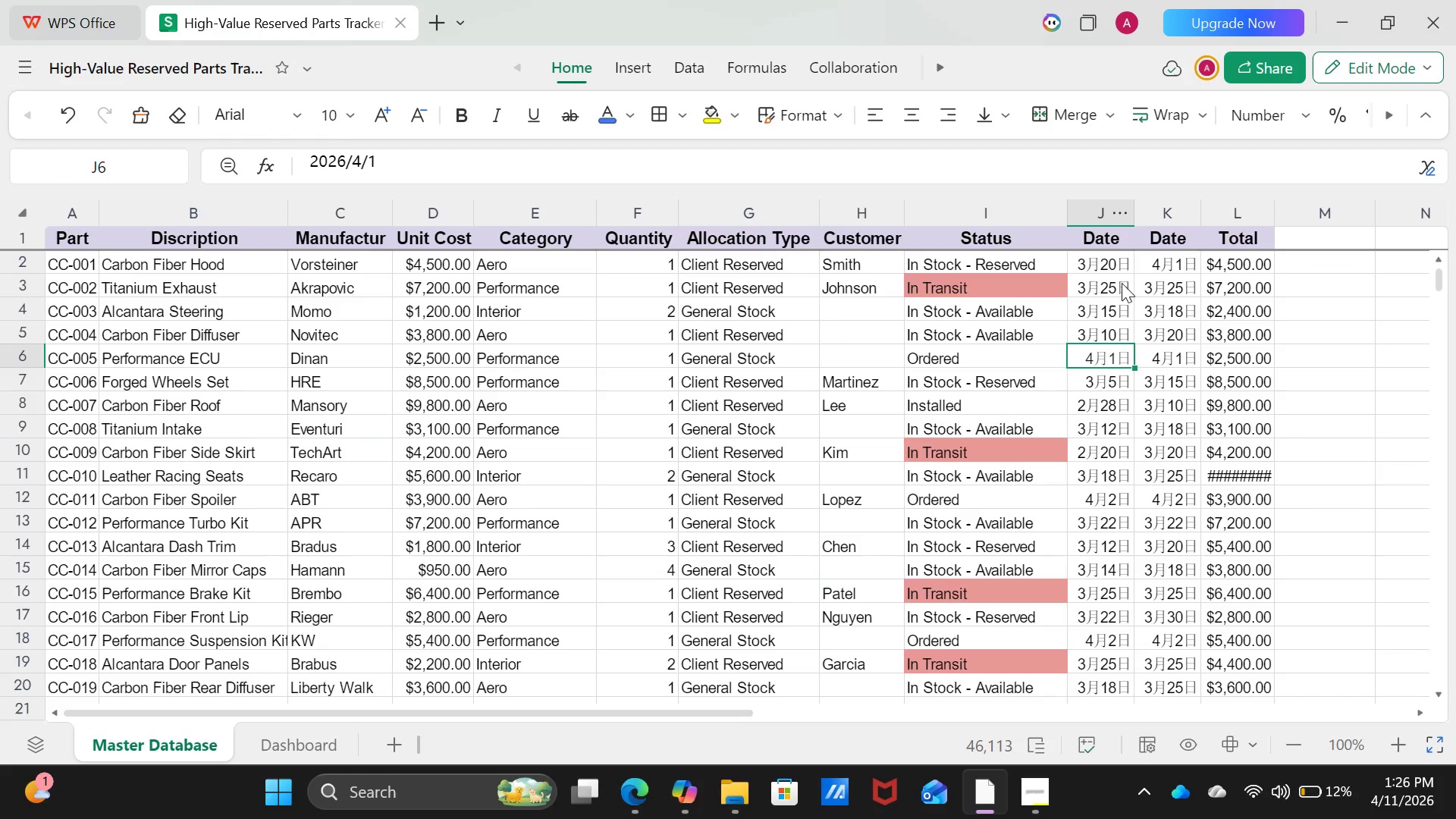 
left_click([1122, 277])
 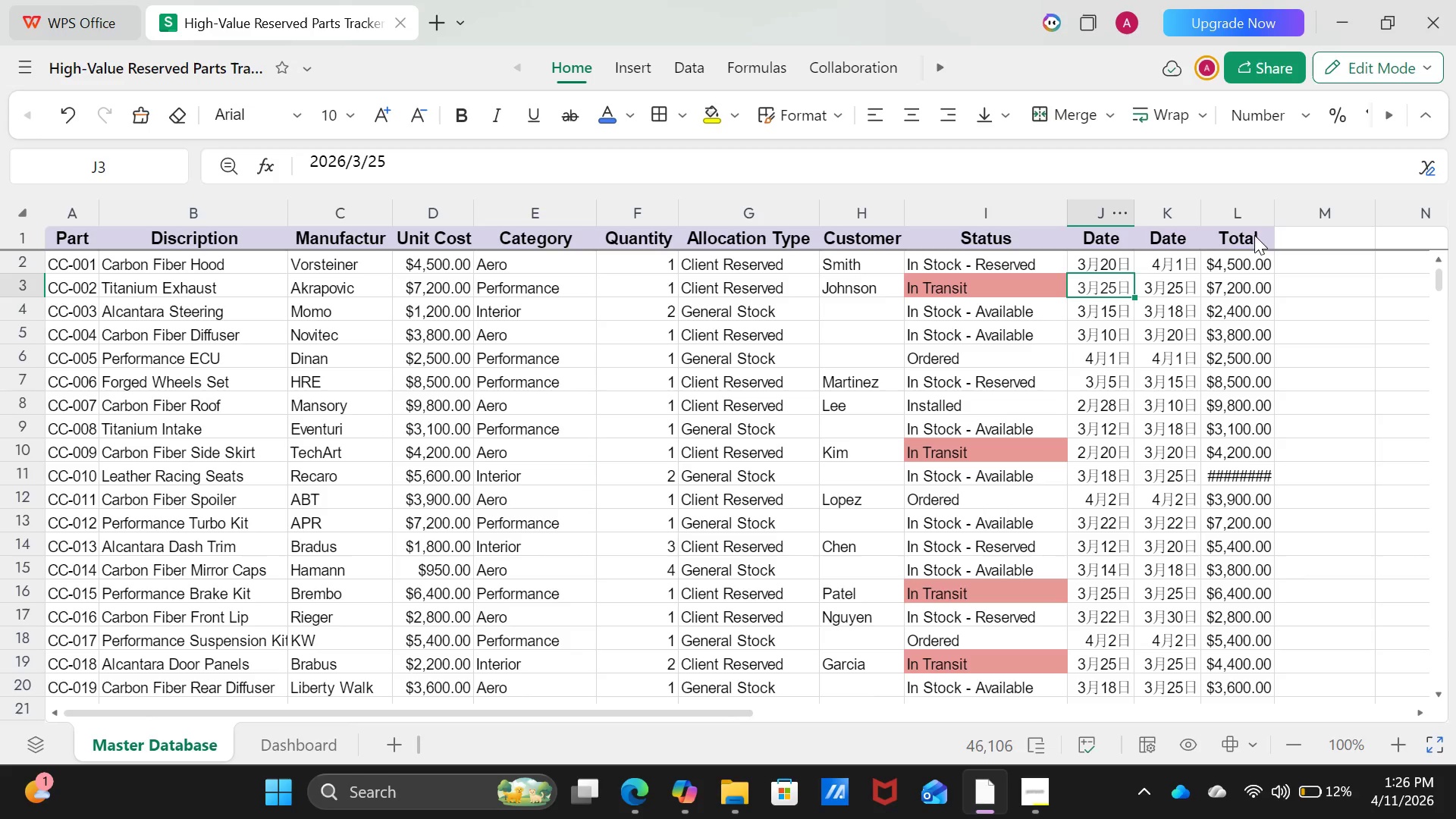 
left_click([1239, 201])
 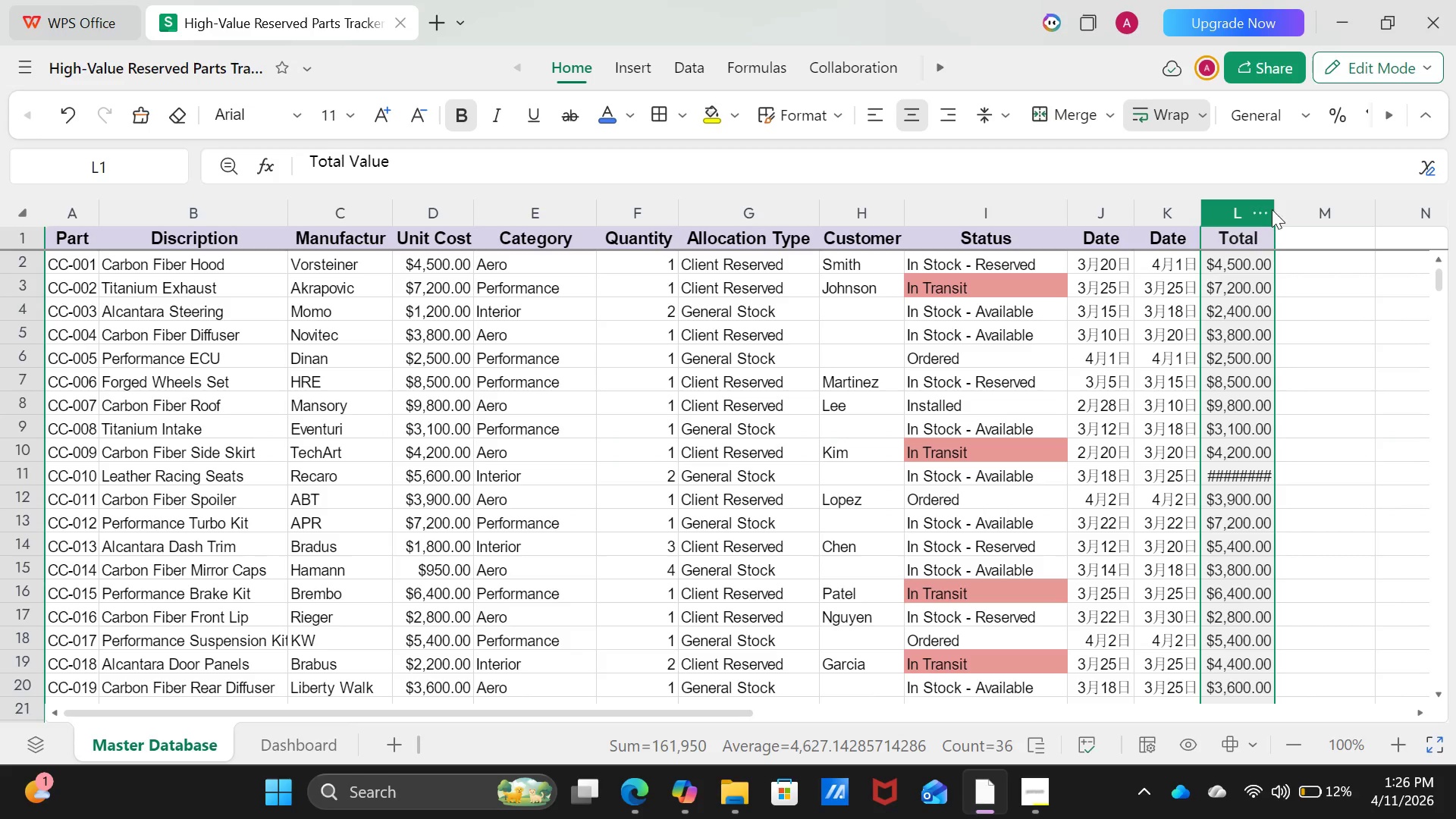 
double_click([1272, 209])
 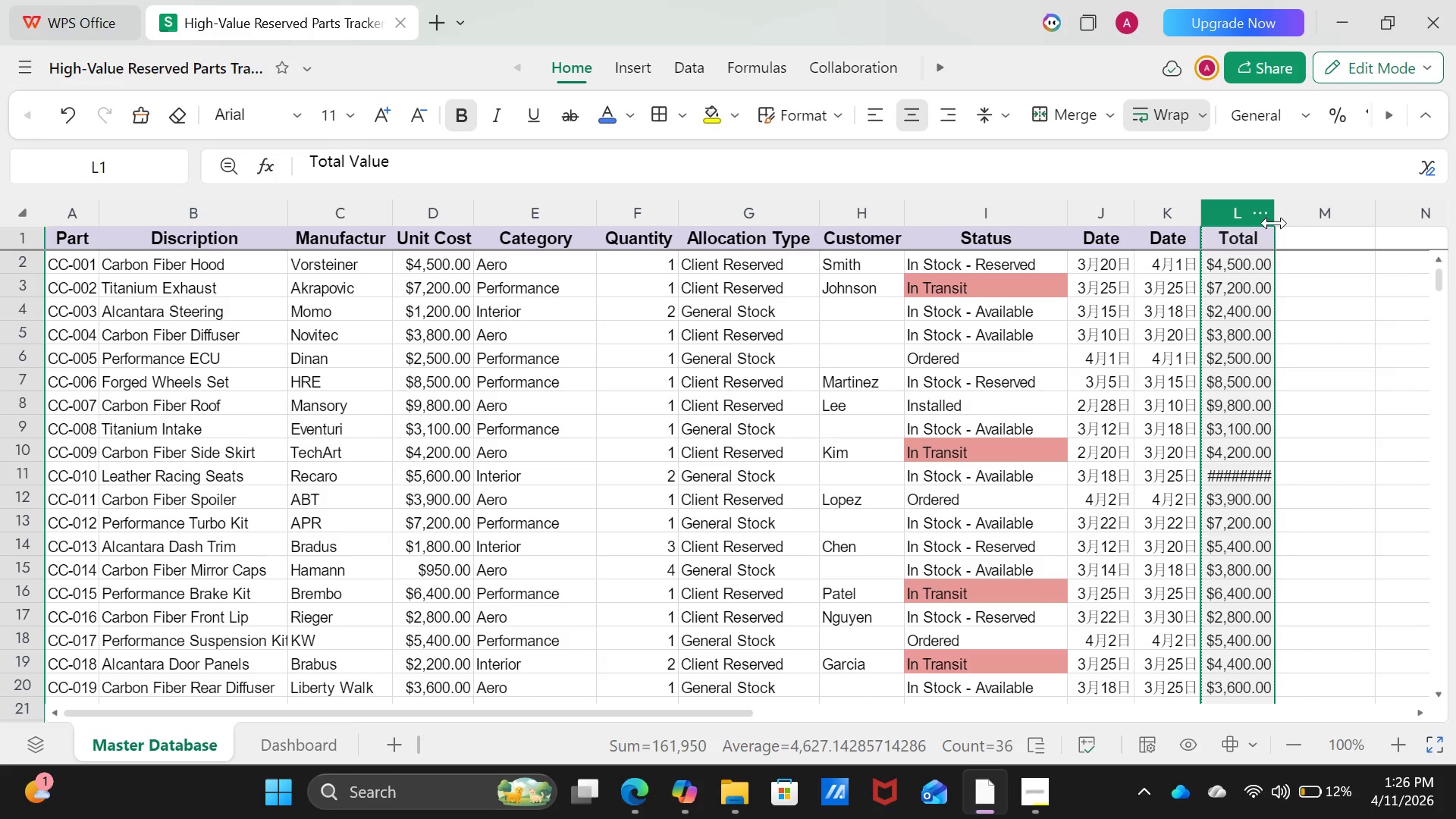 
double_click([1274, 223])
 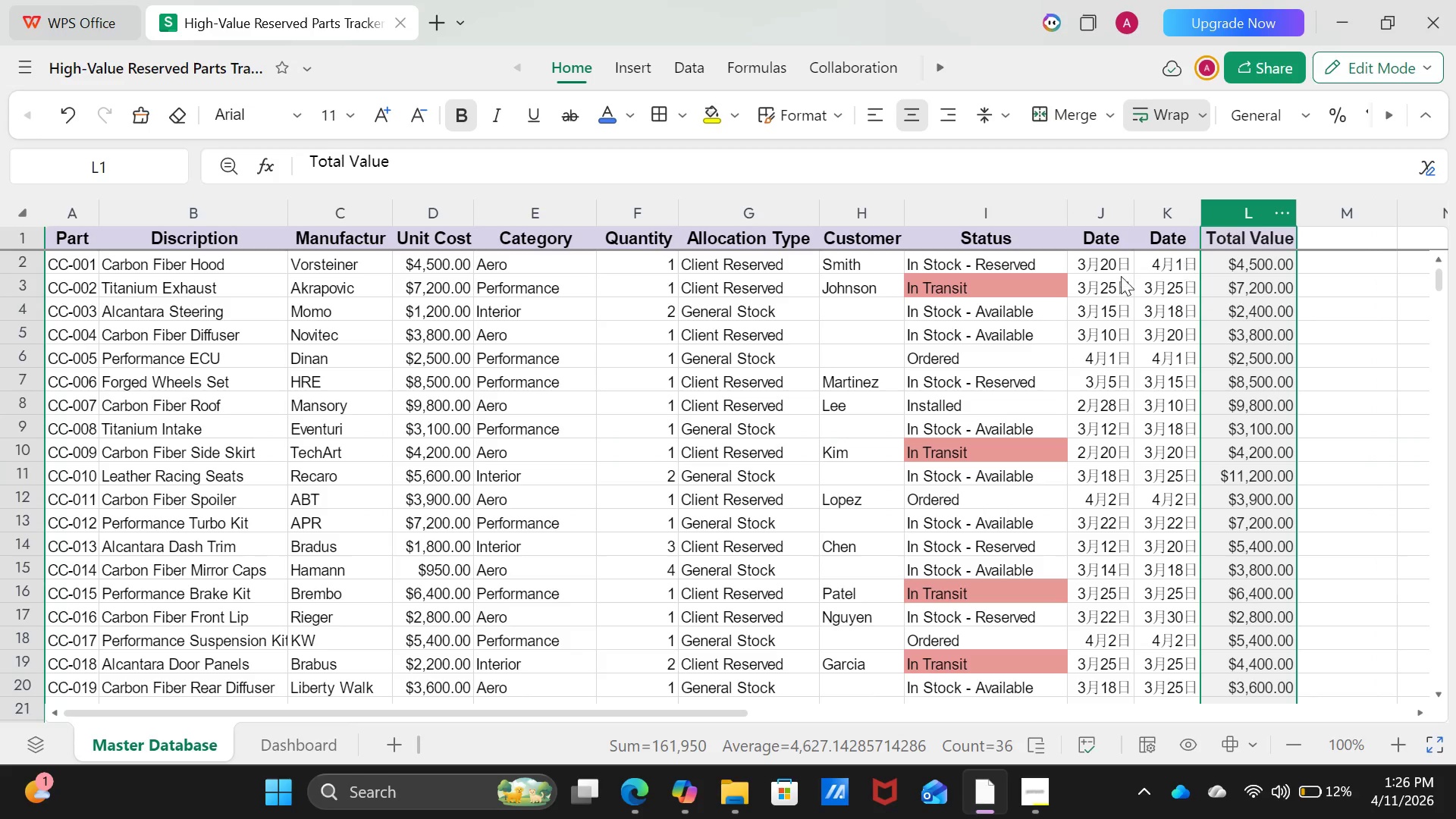 
left_click([1108, 278])
 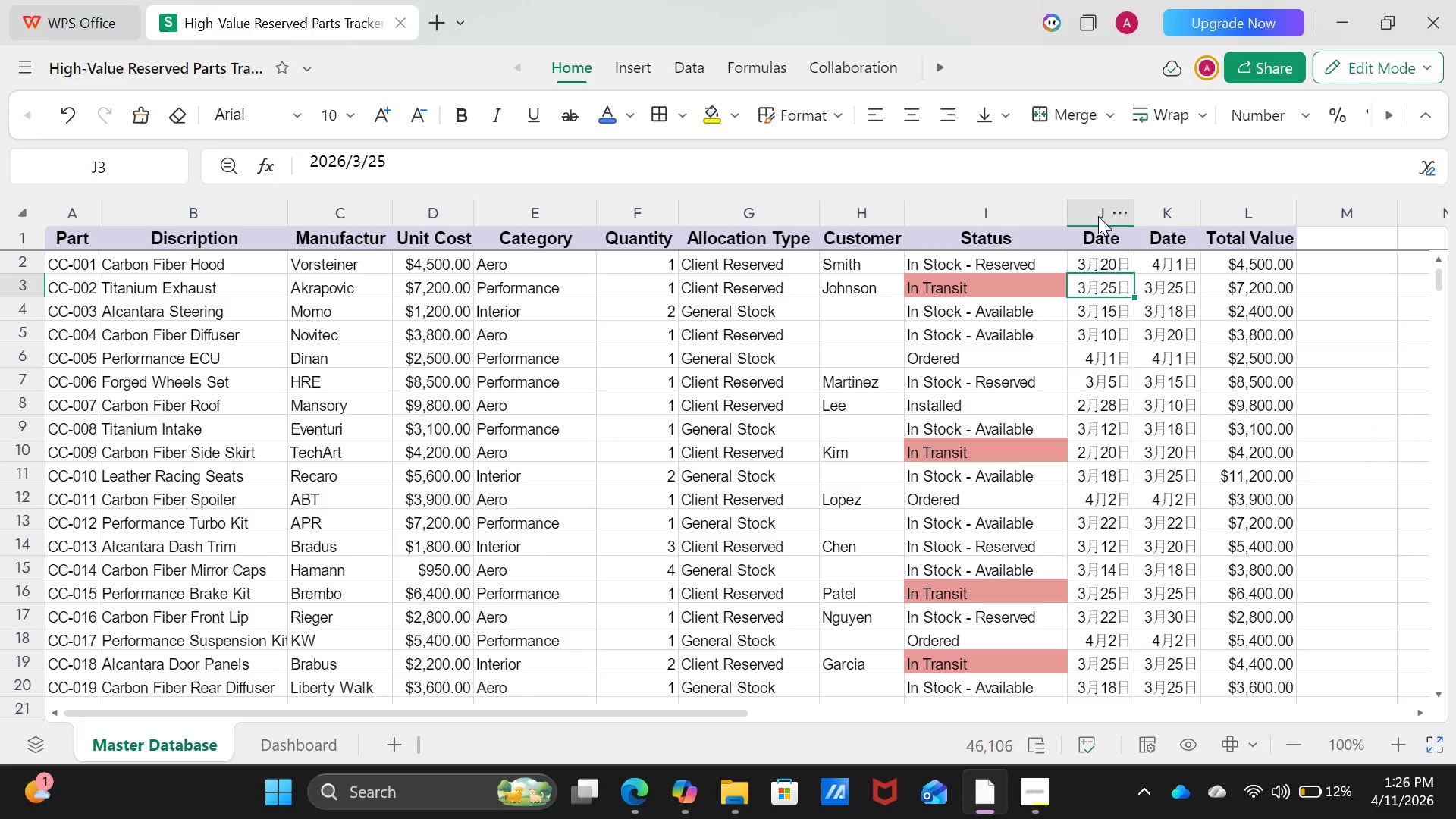 
left_click_drag(start_coordinate=[1097, 216], to_coordinate=[1174, 217])
 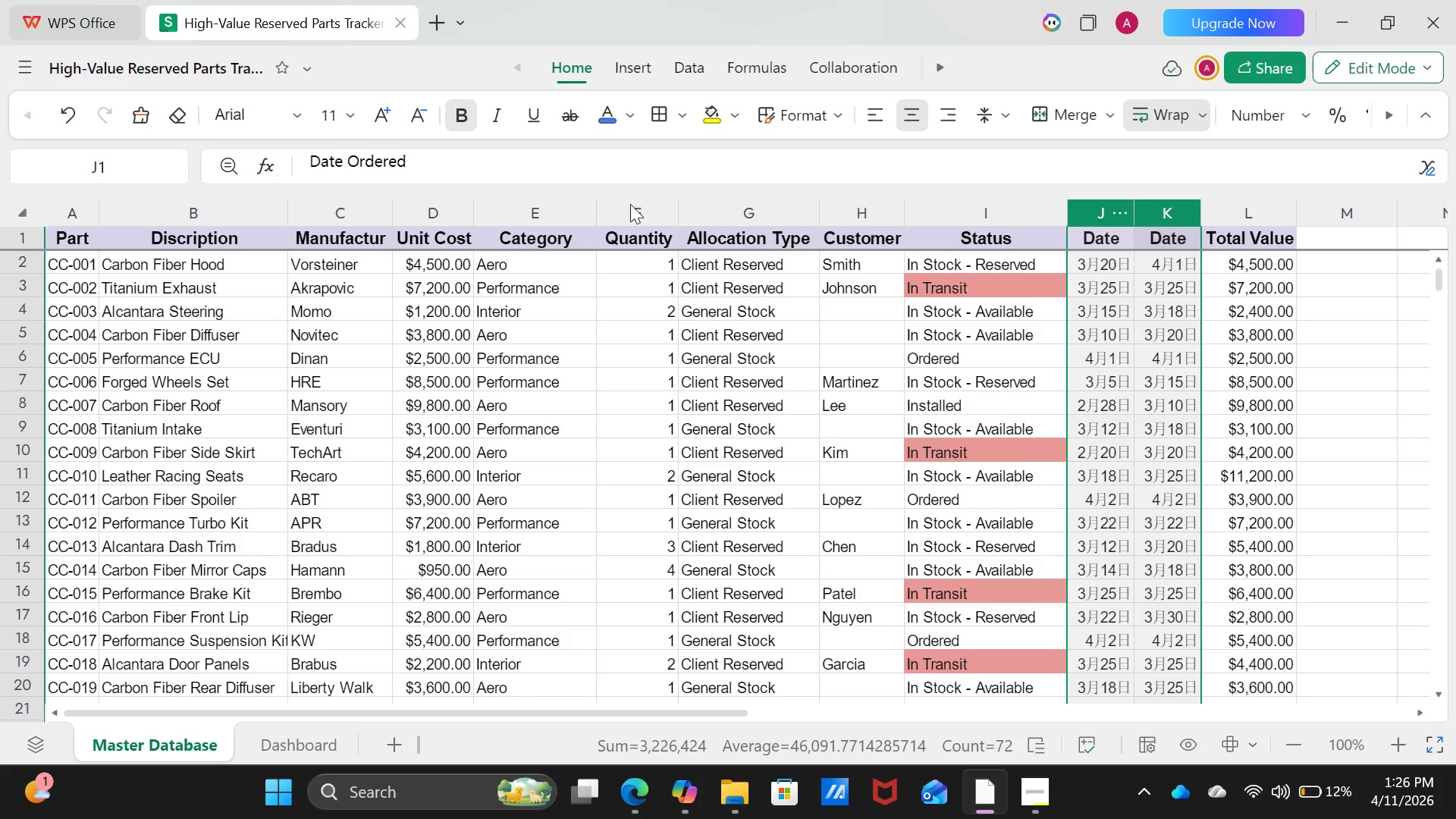 
wait(9.77)
 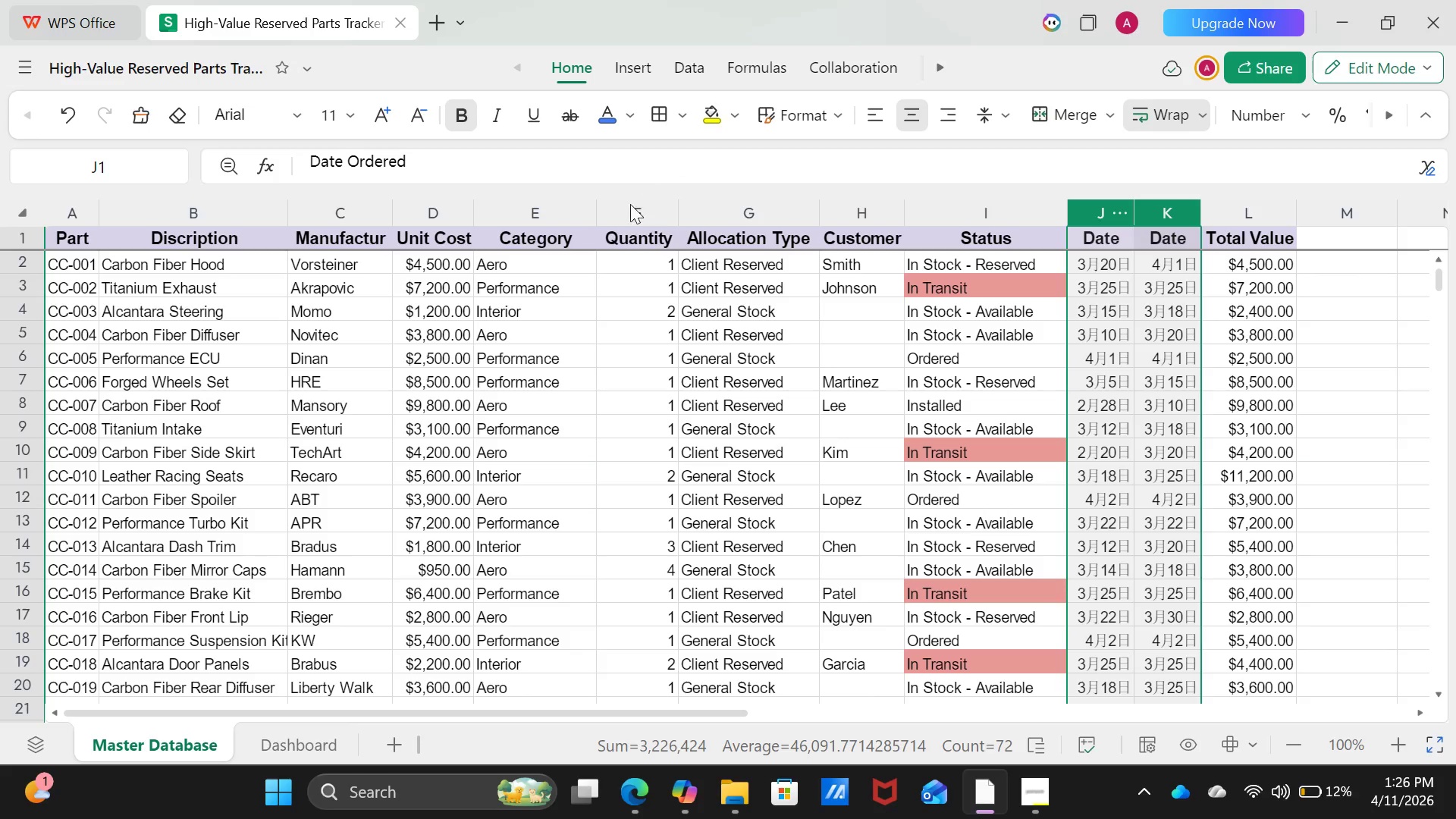 
left_click([1310, 109])
 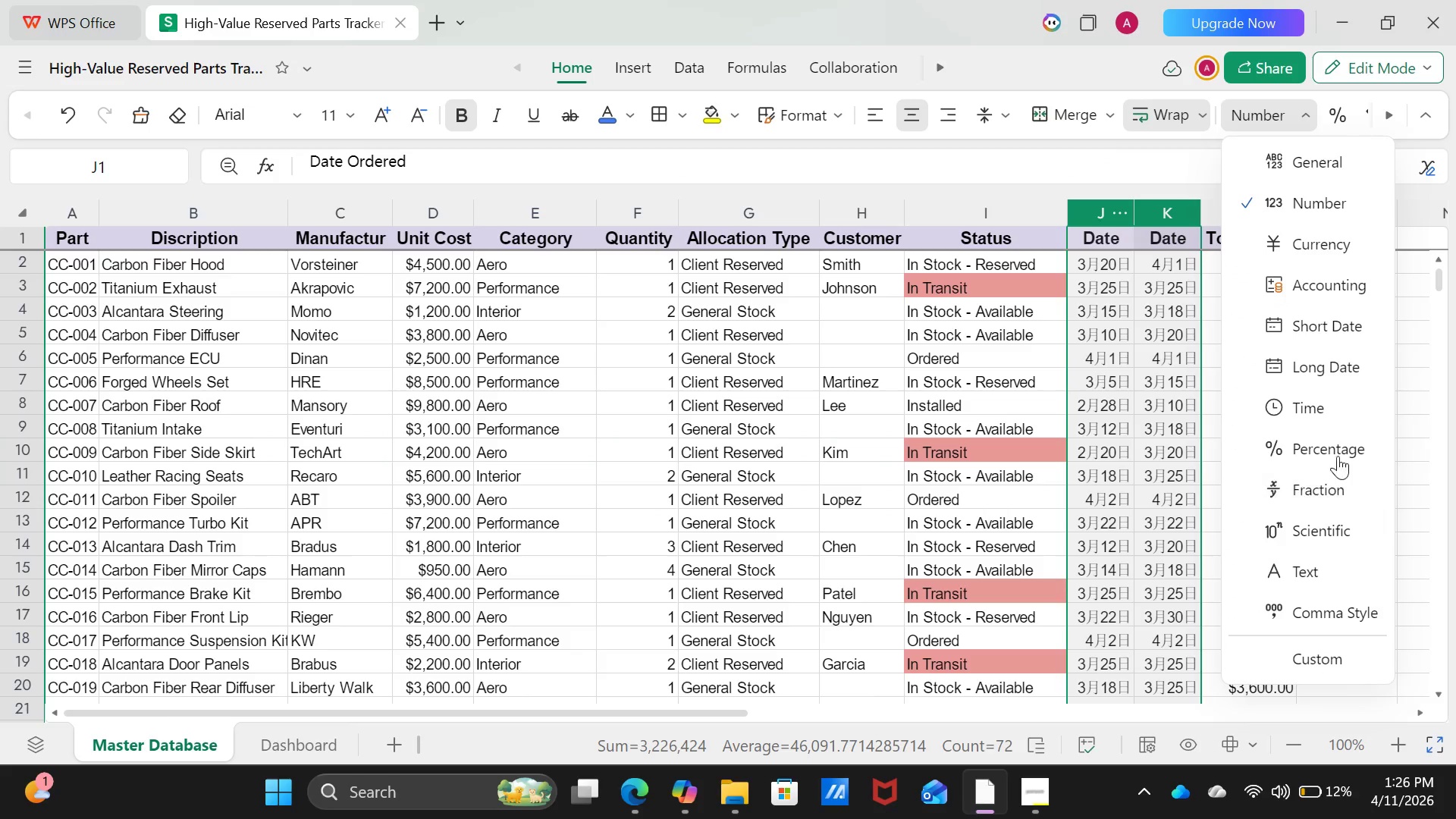 
scroll: coordinate [1352, 624], scroll_direction: down, amount: 1.0
 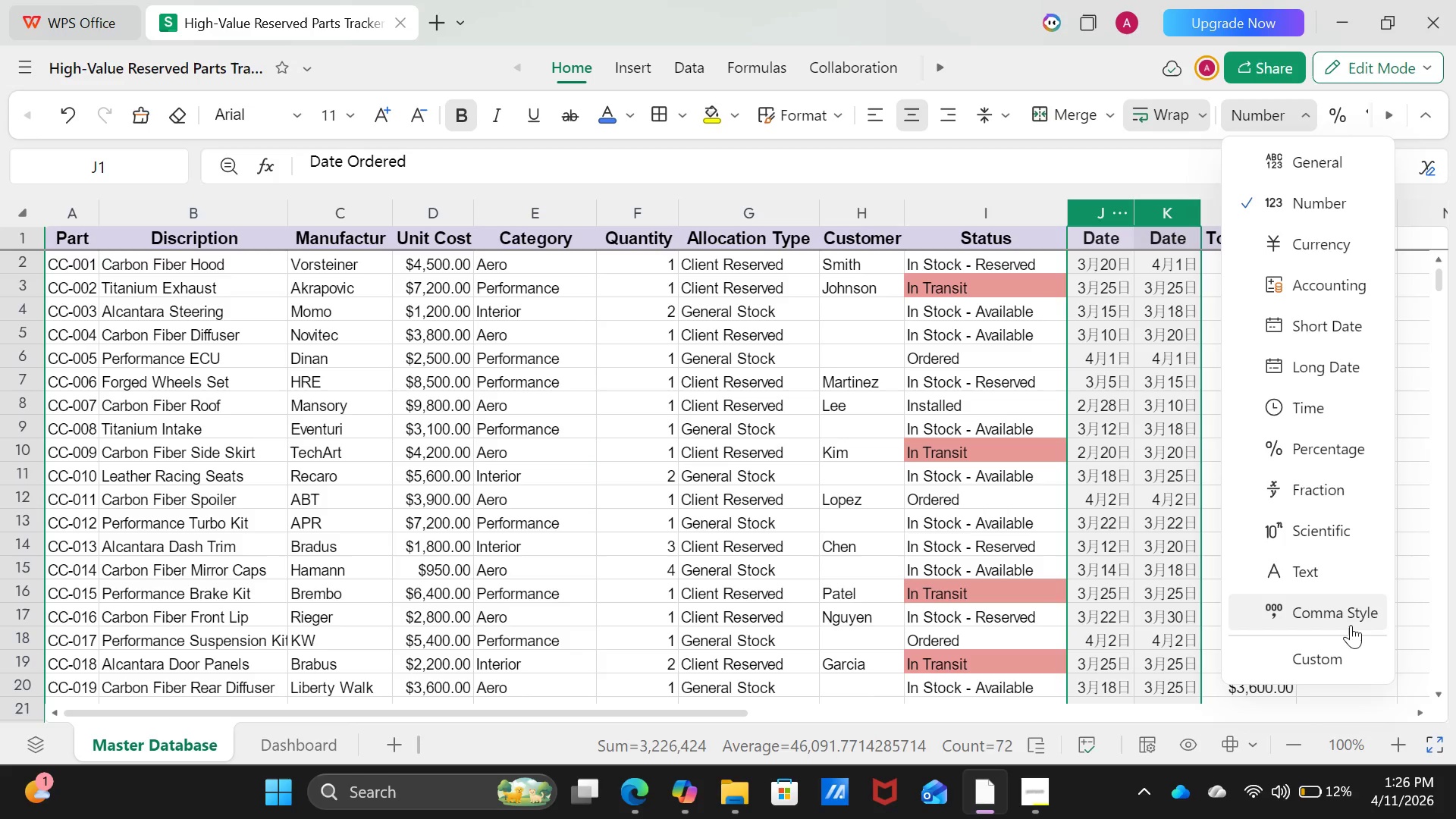 
scroll: coordinate [1351, 625], scroll_direction: up, amount: 4.0
 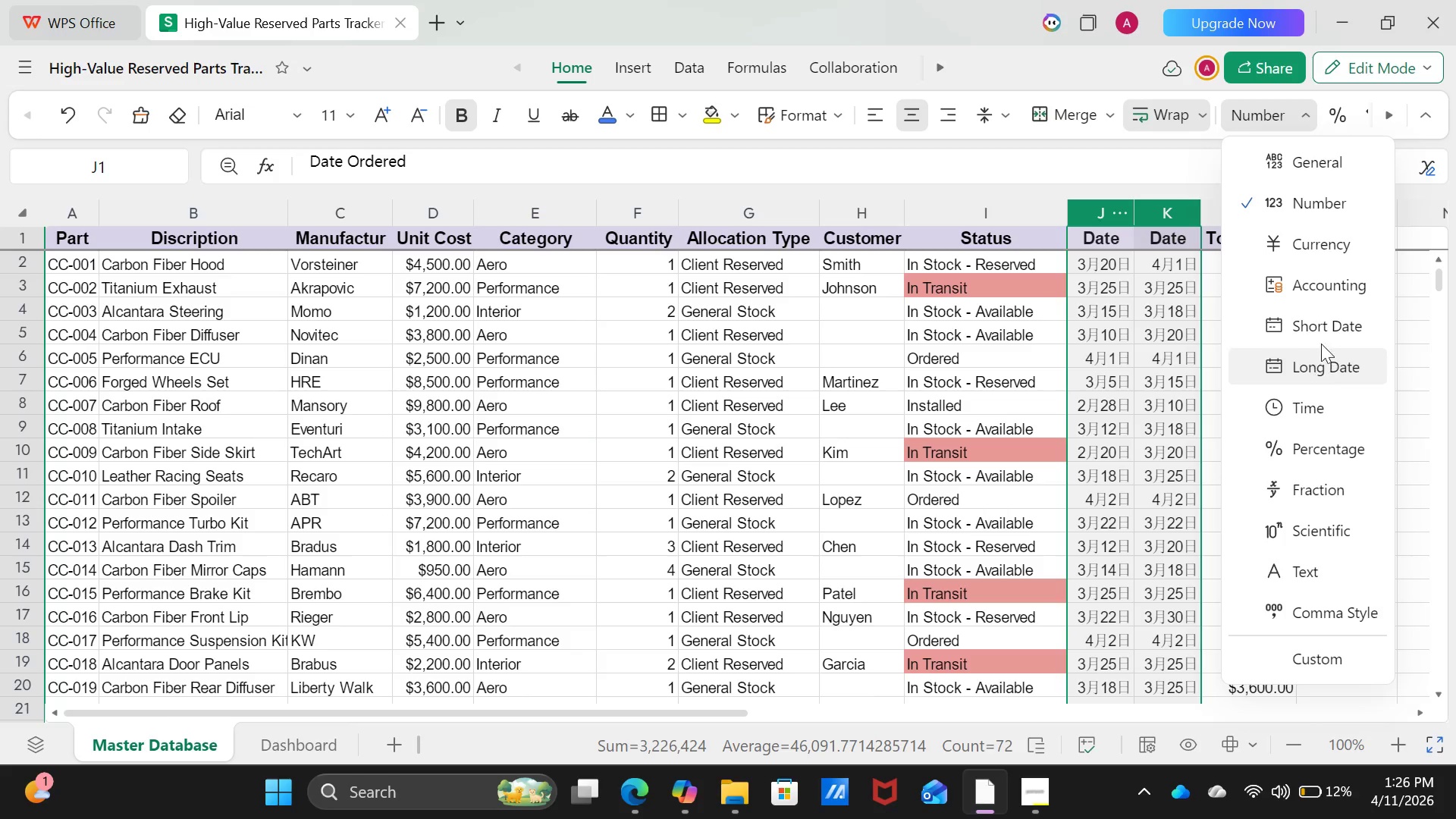 
left_click([1320, 328])
 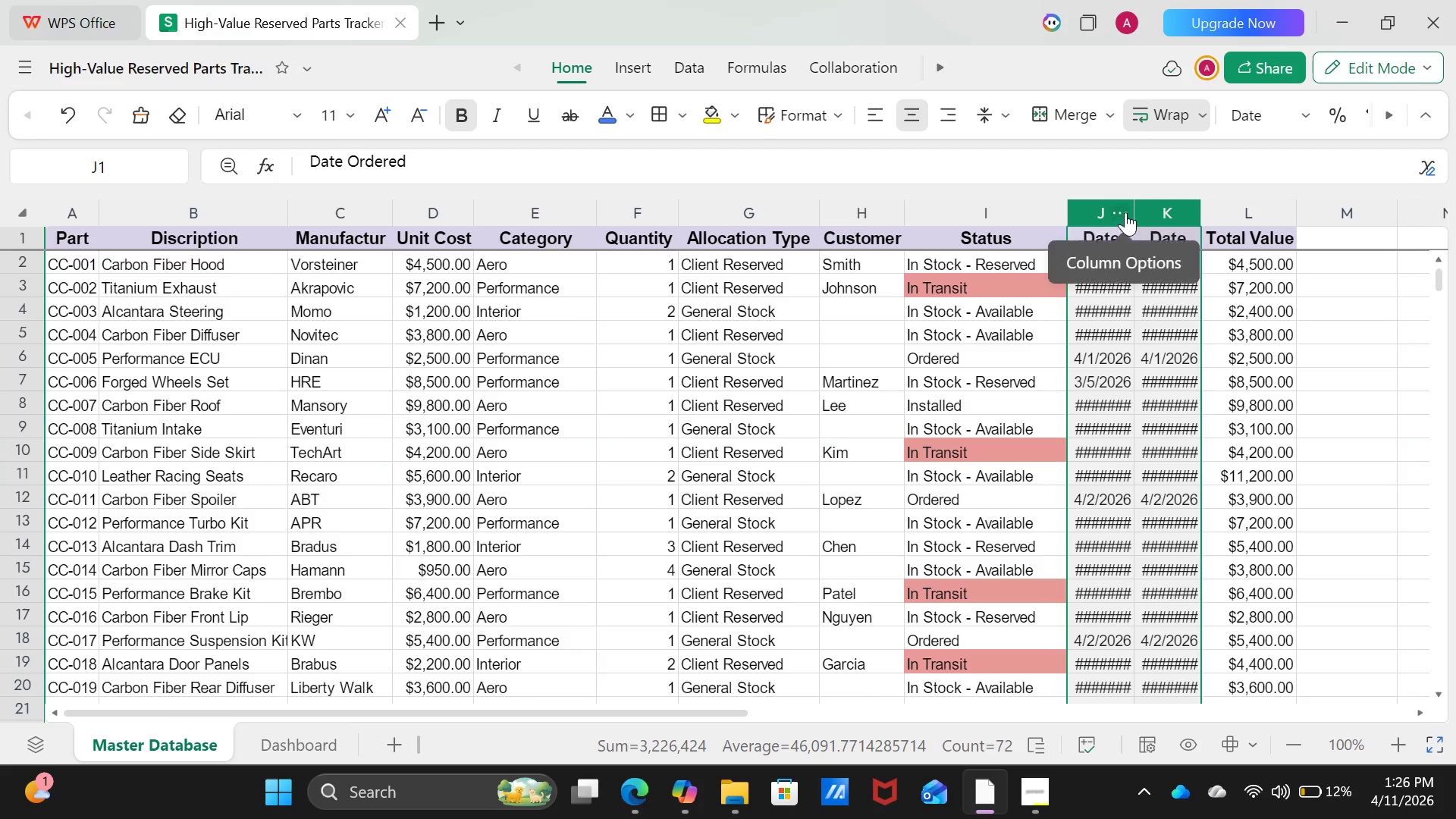 
double_click([1135, 205])
 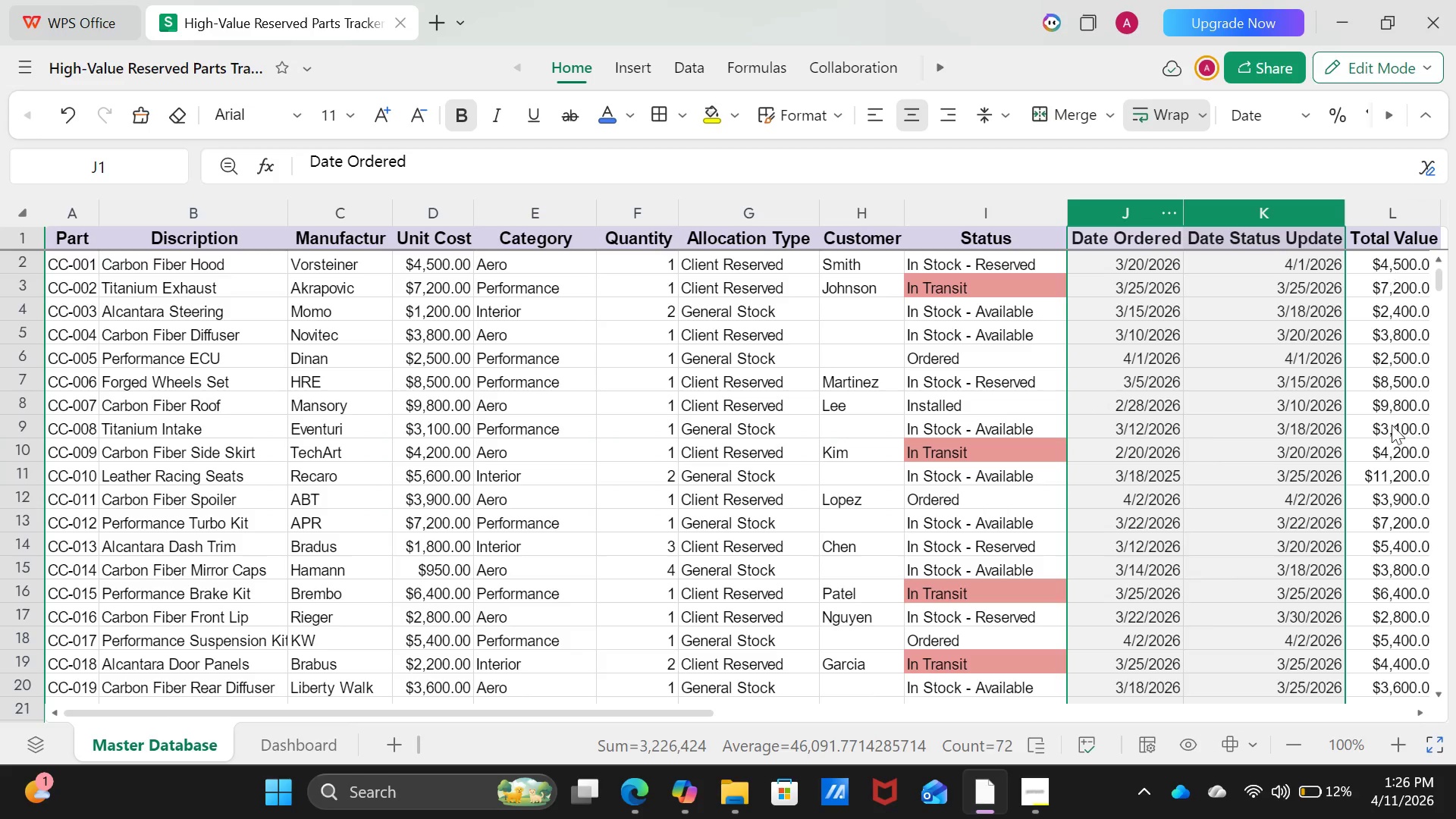 
scroll: coordinate [1344, 520], scroll_direction: down, amount: 3.0
 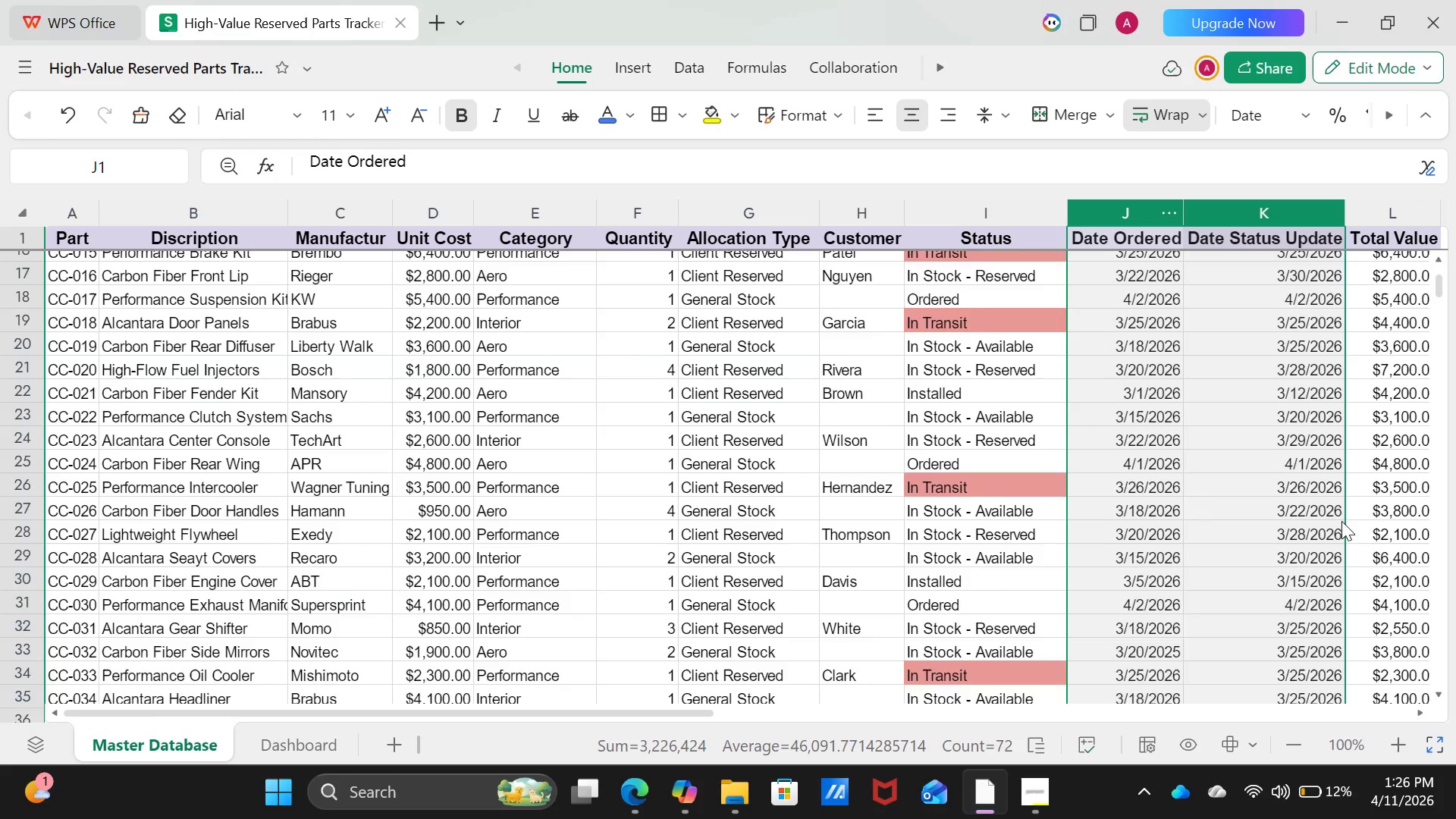 
middle_click([1341, 521])
 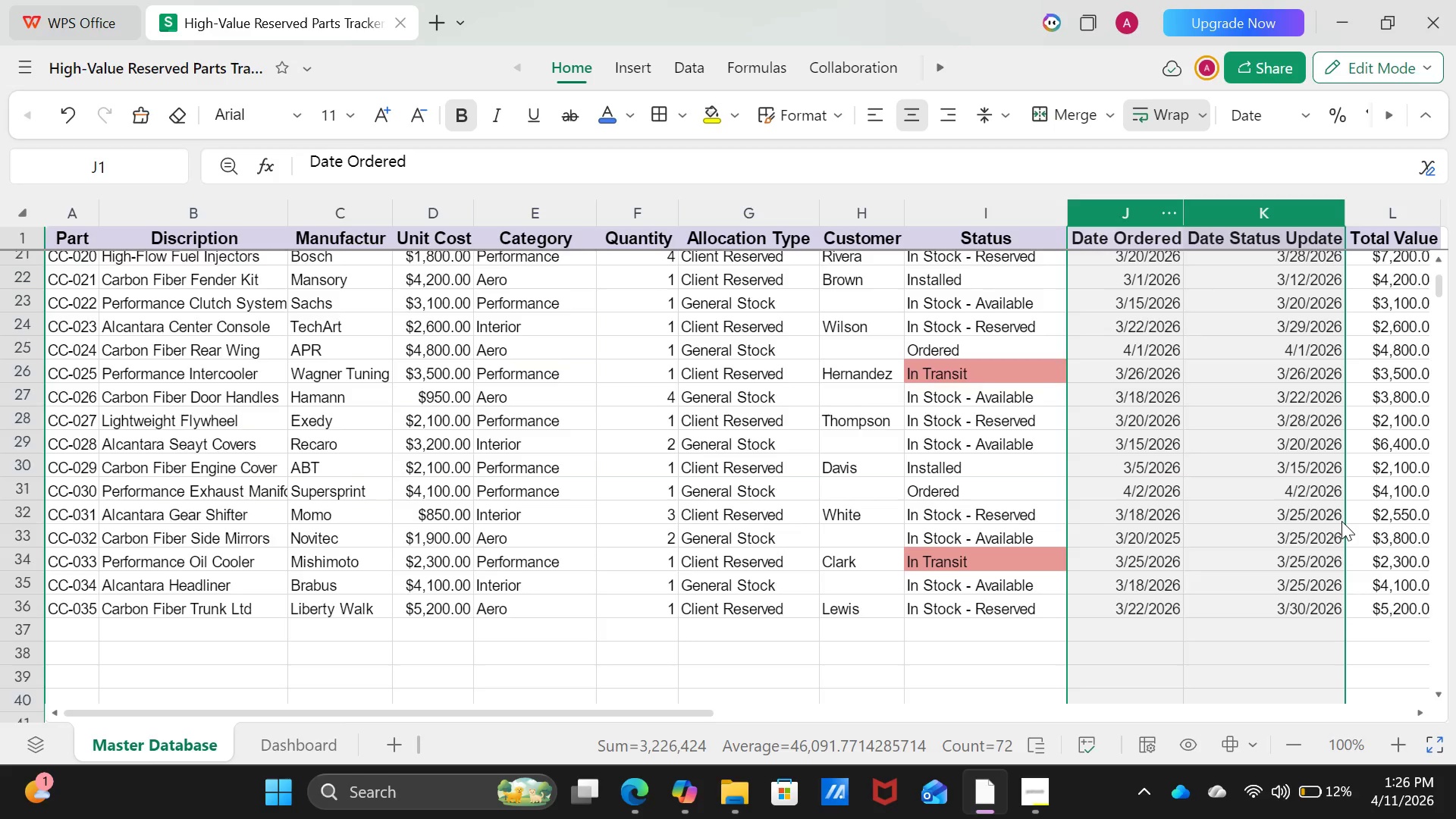 
scroll: coordinate [1341, 521], scroll_direction: down, amount: 3.0
 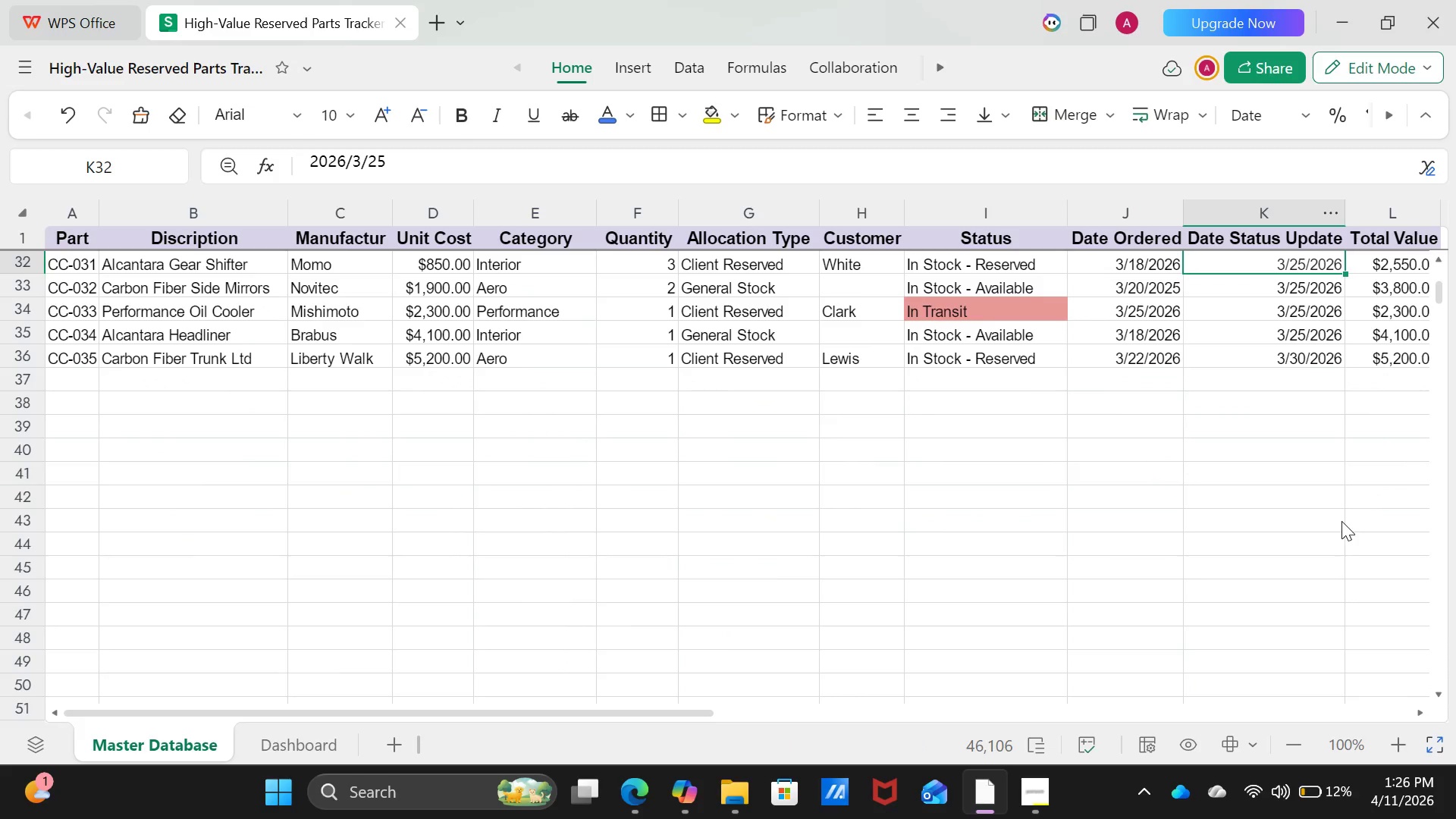 
scroll: coordinate [1340, 522], scroll_direction: up, amount: 12.0
 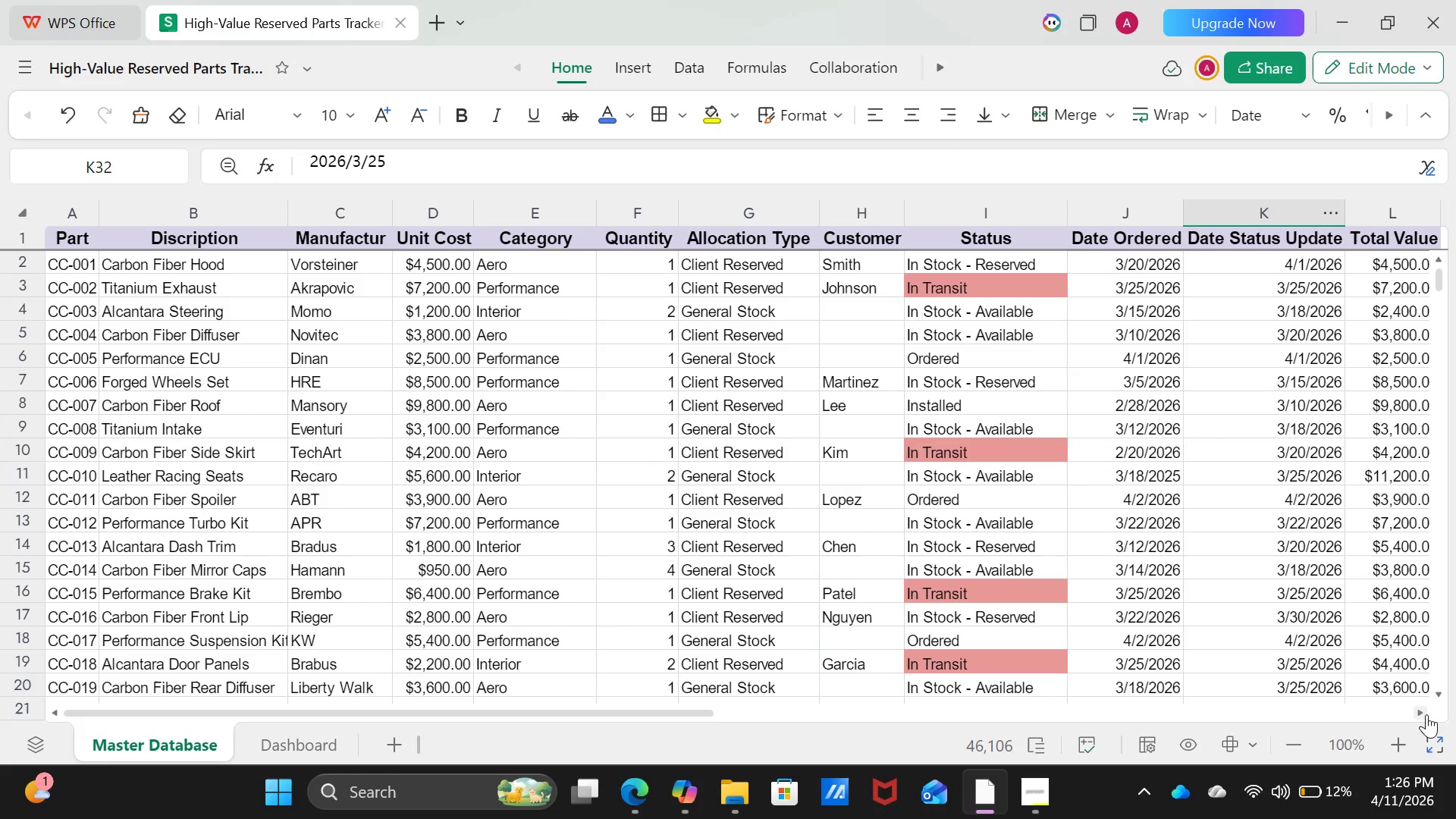 
left_click([1426, 714])
 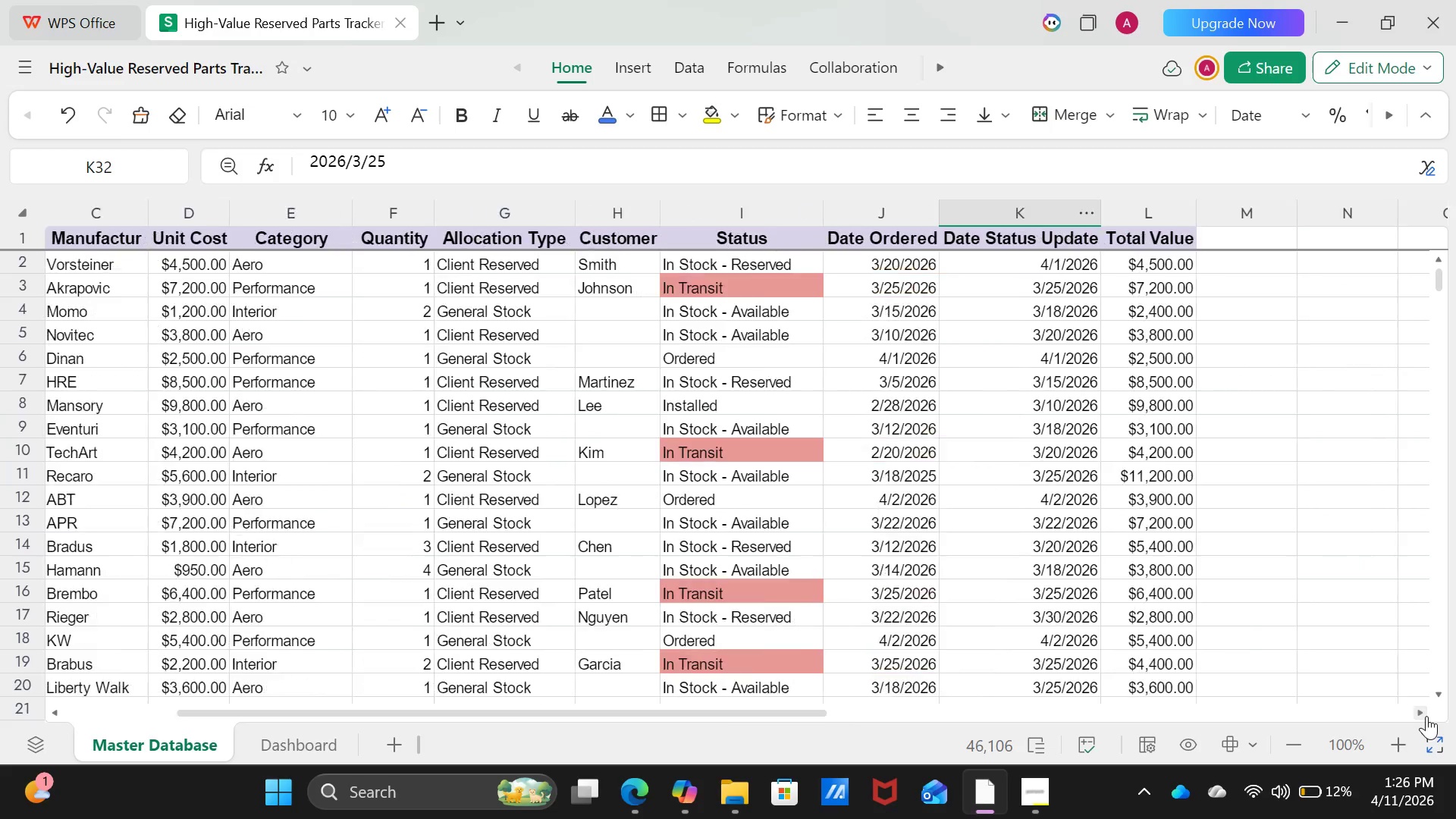 
triple_click([1426, 716])
 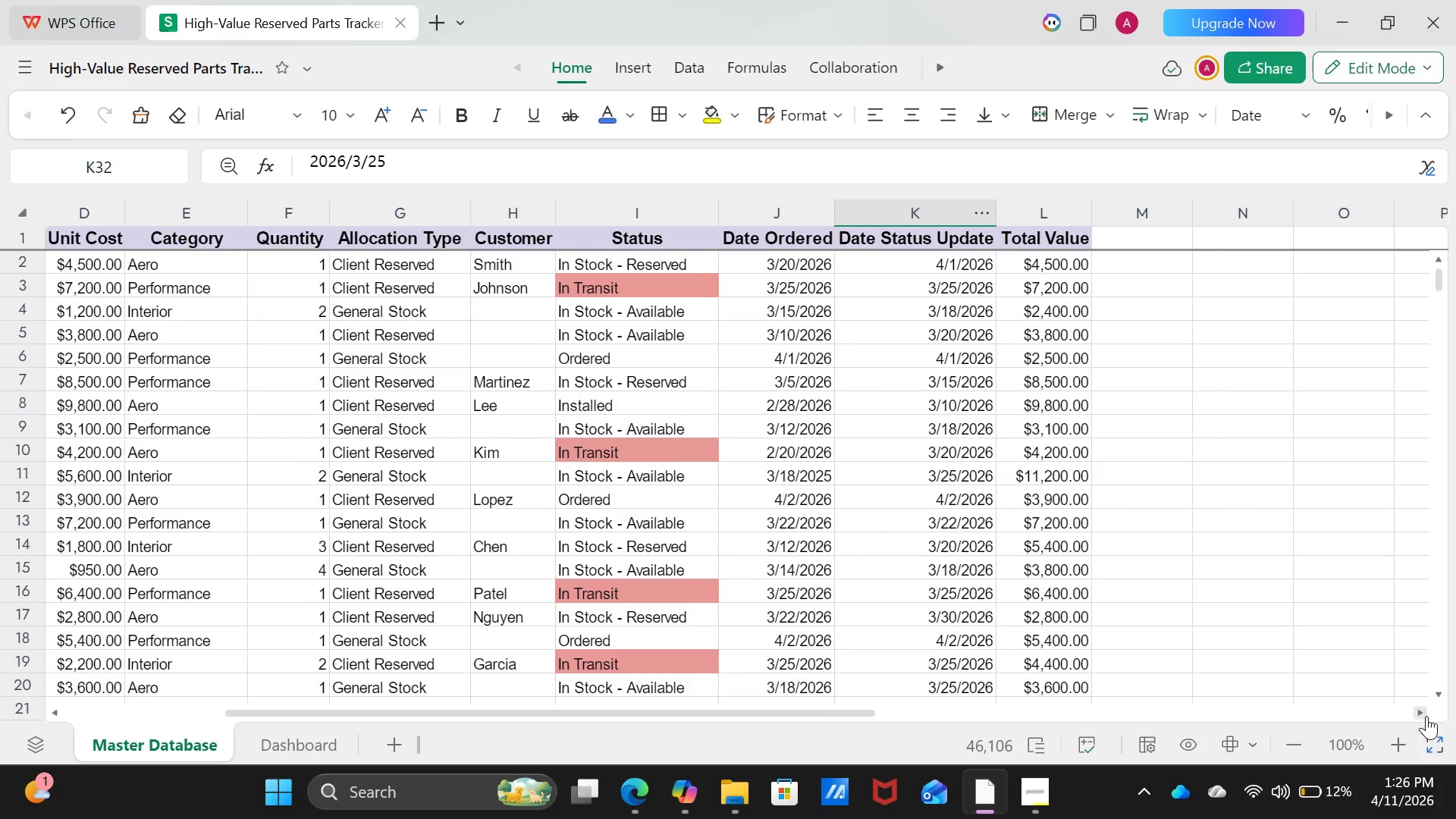 
triple_click([1426, 716])
 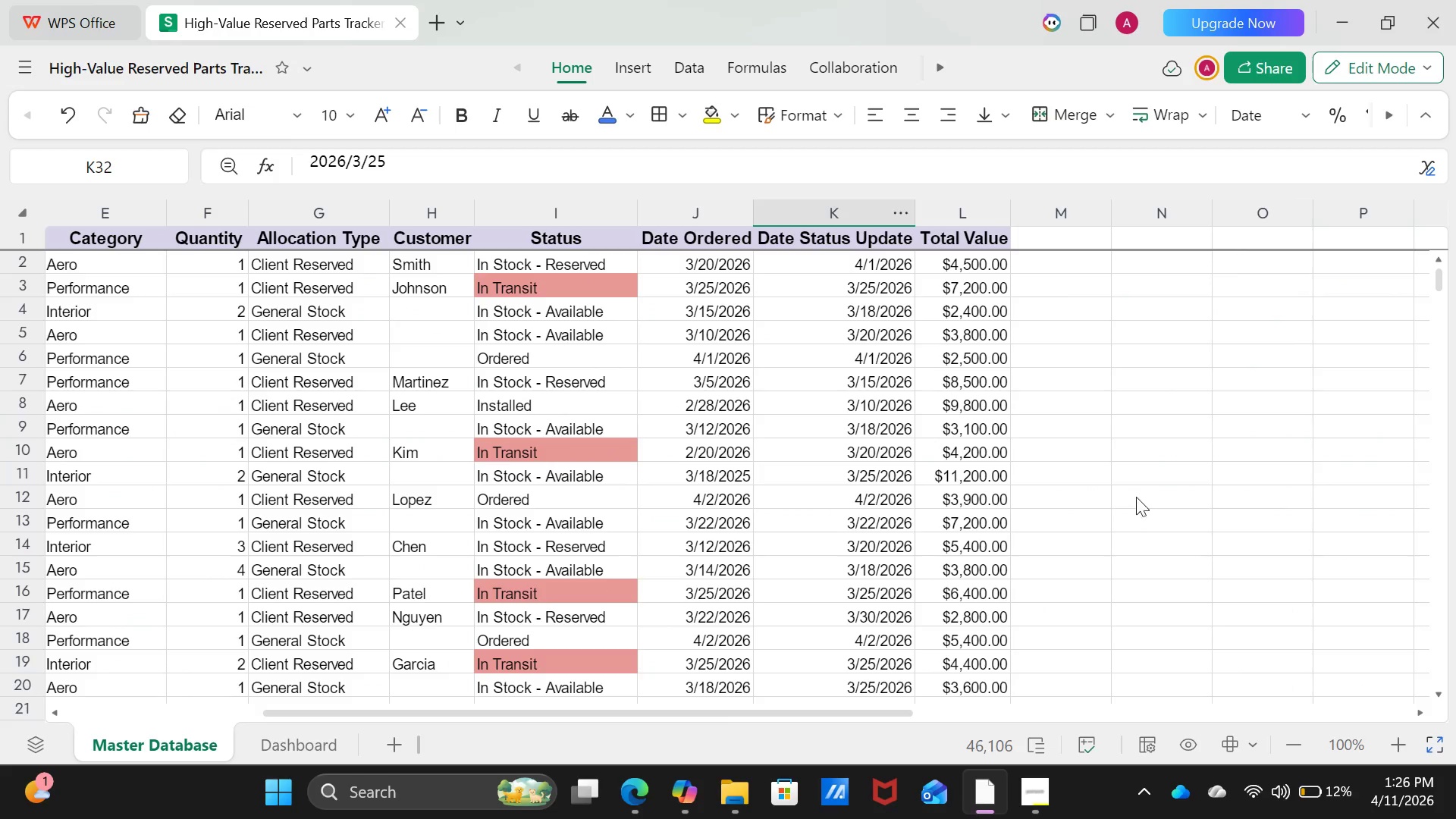 
triple_click([1136, 497])
 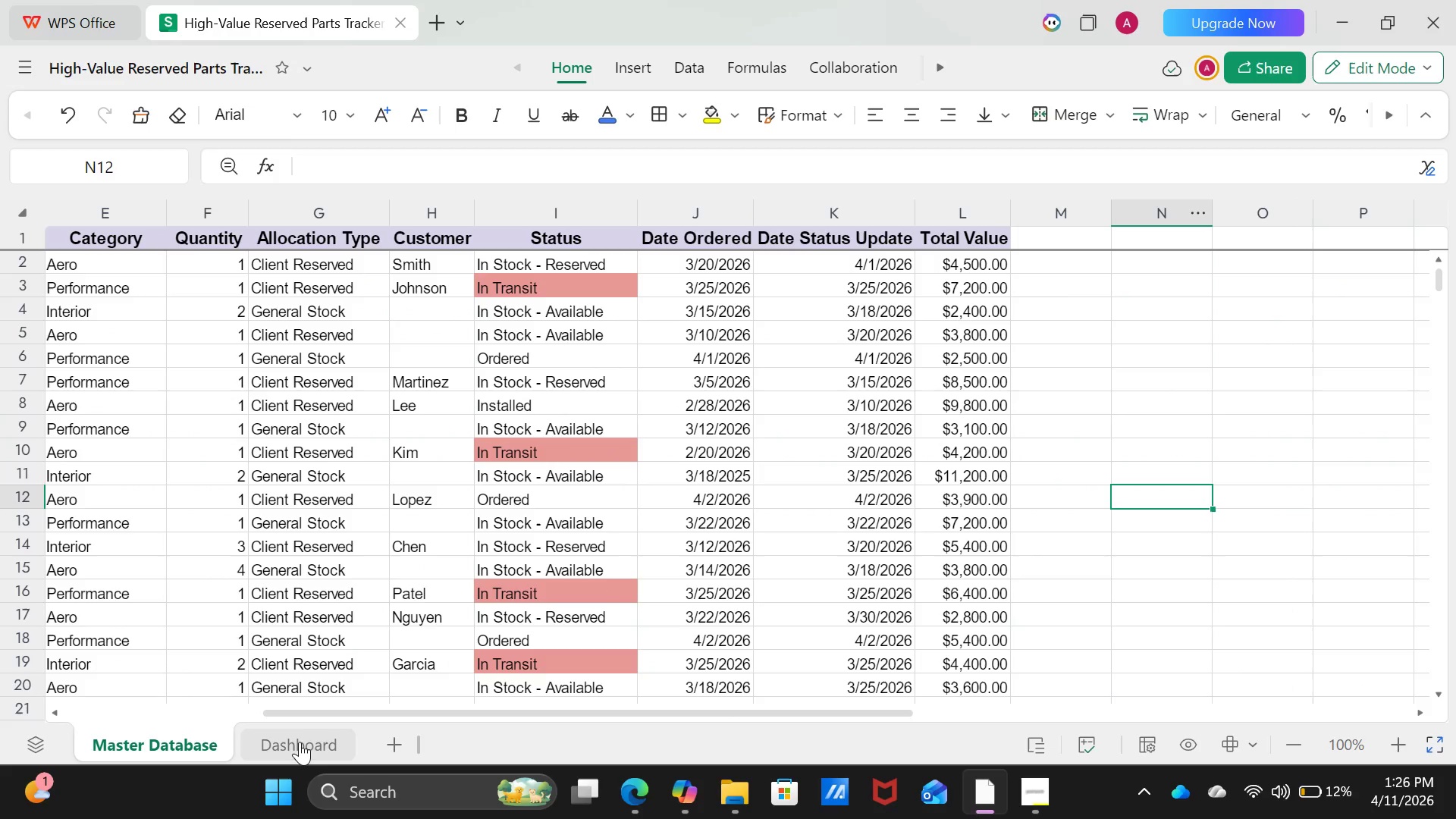 
left_click([297, 746])
 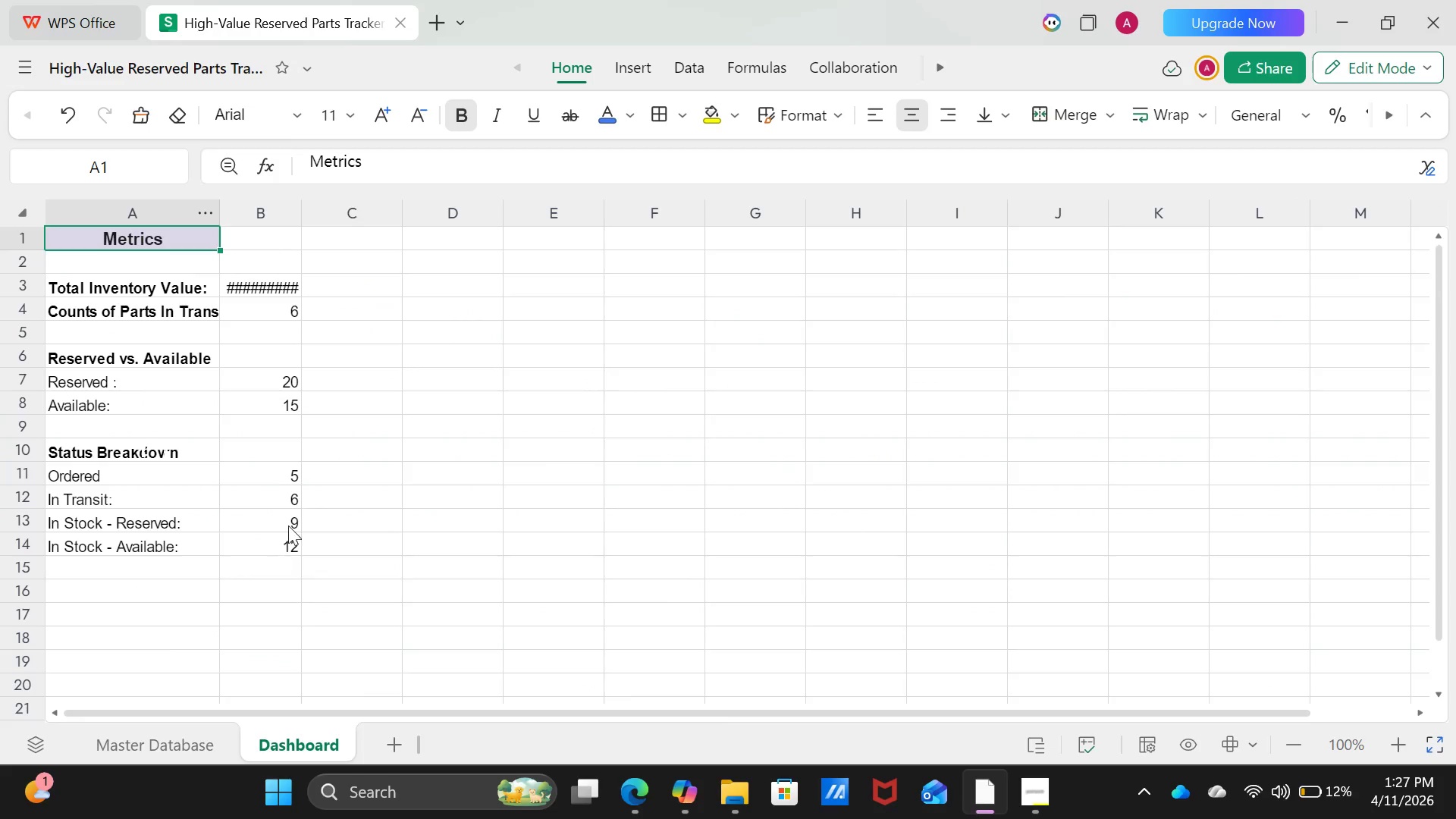 
scroll: coordinate [375, 477], scroll_direction: up, amount: 3.0
 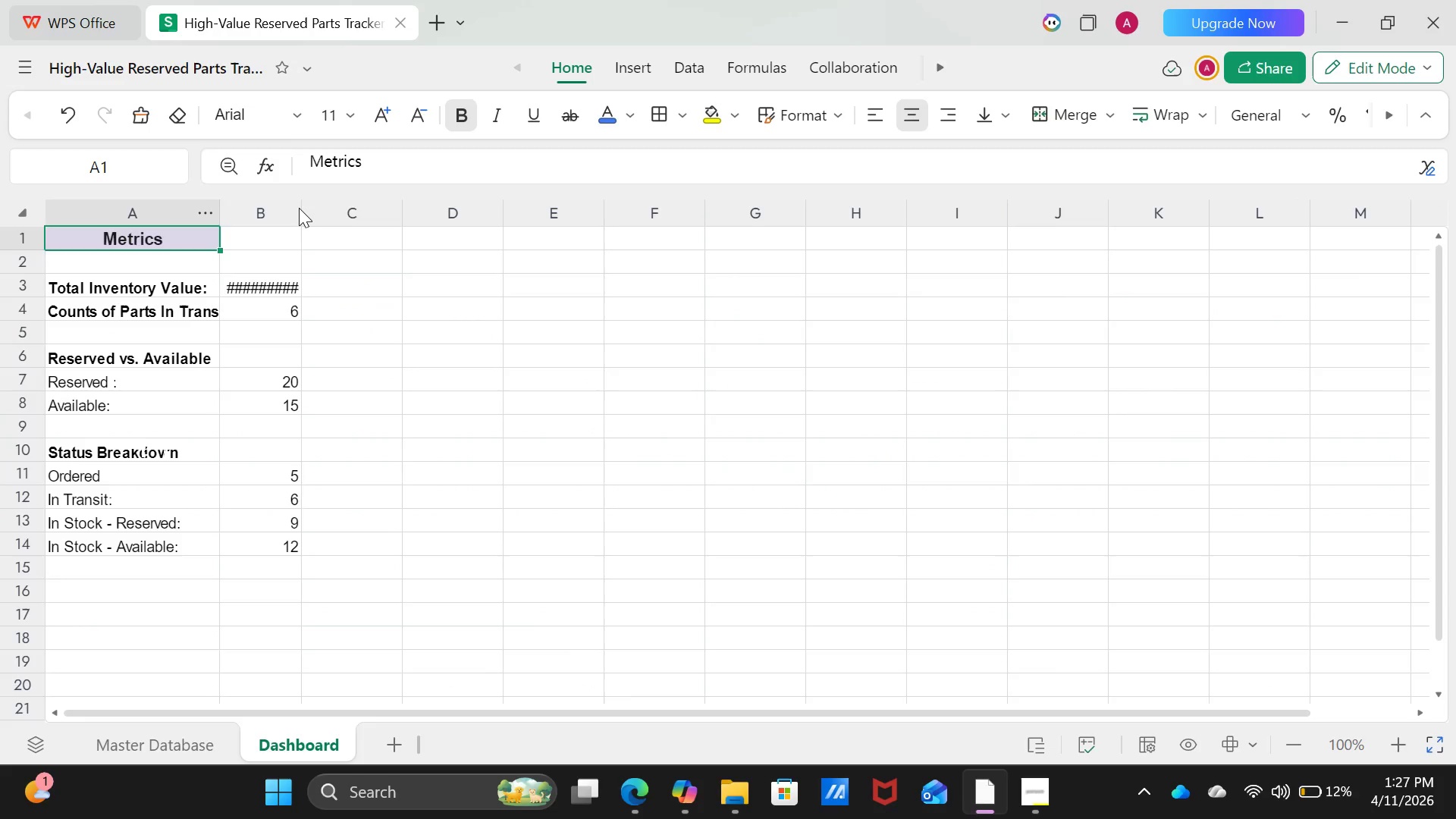 
double_click([299, 208])
 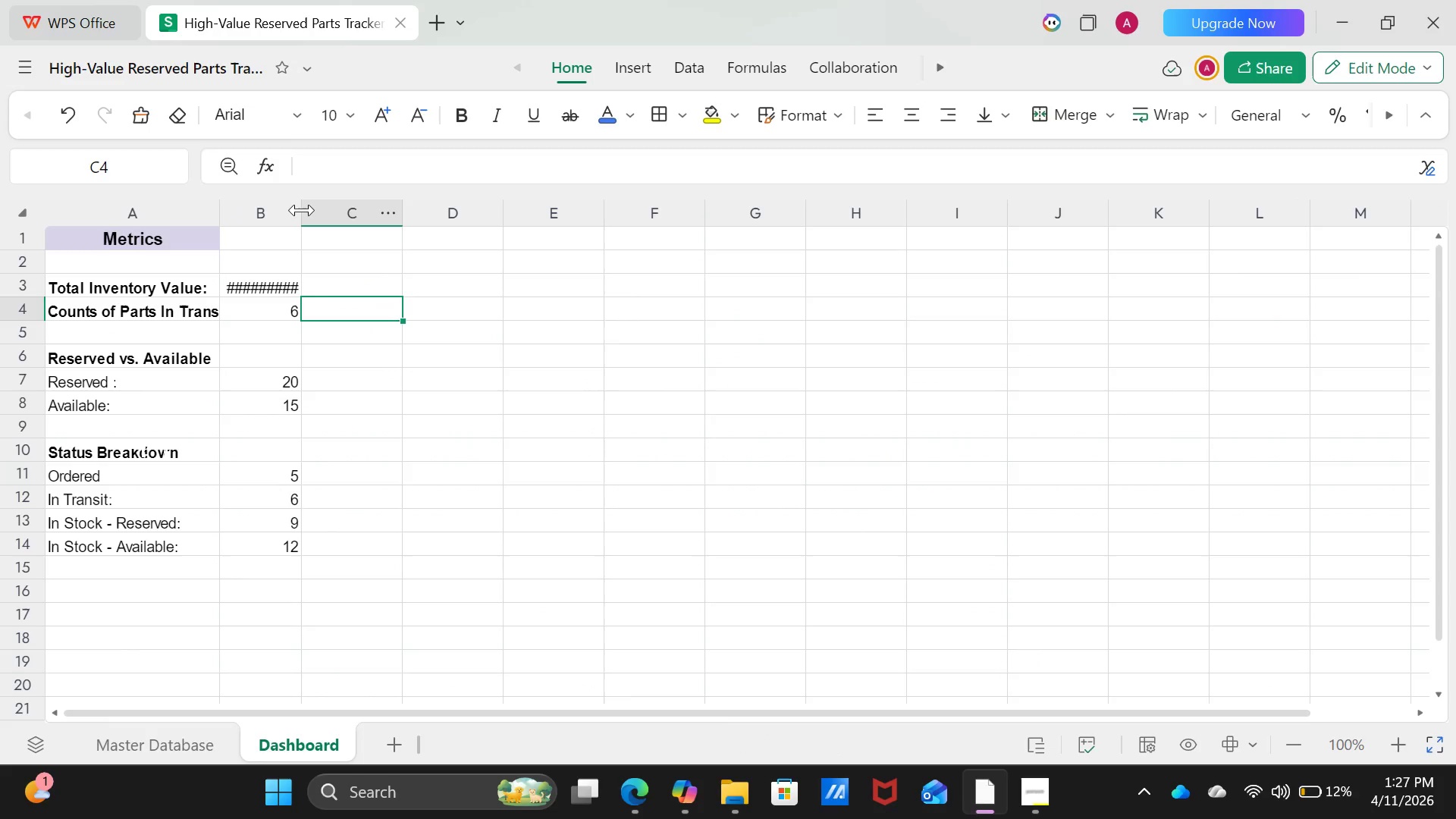 
double_click([302, 211])
 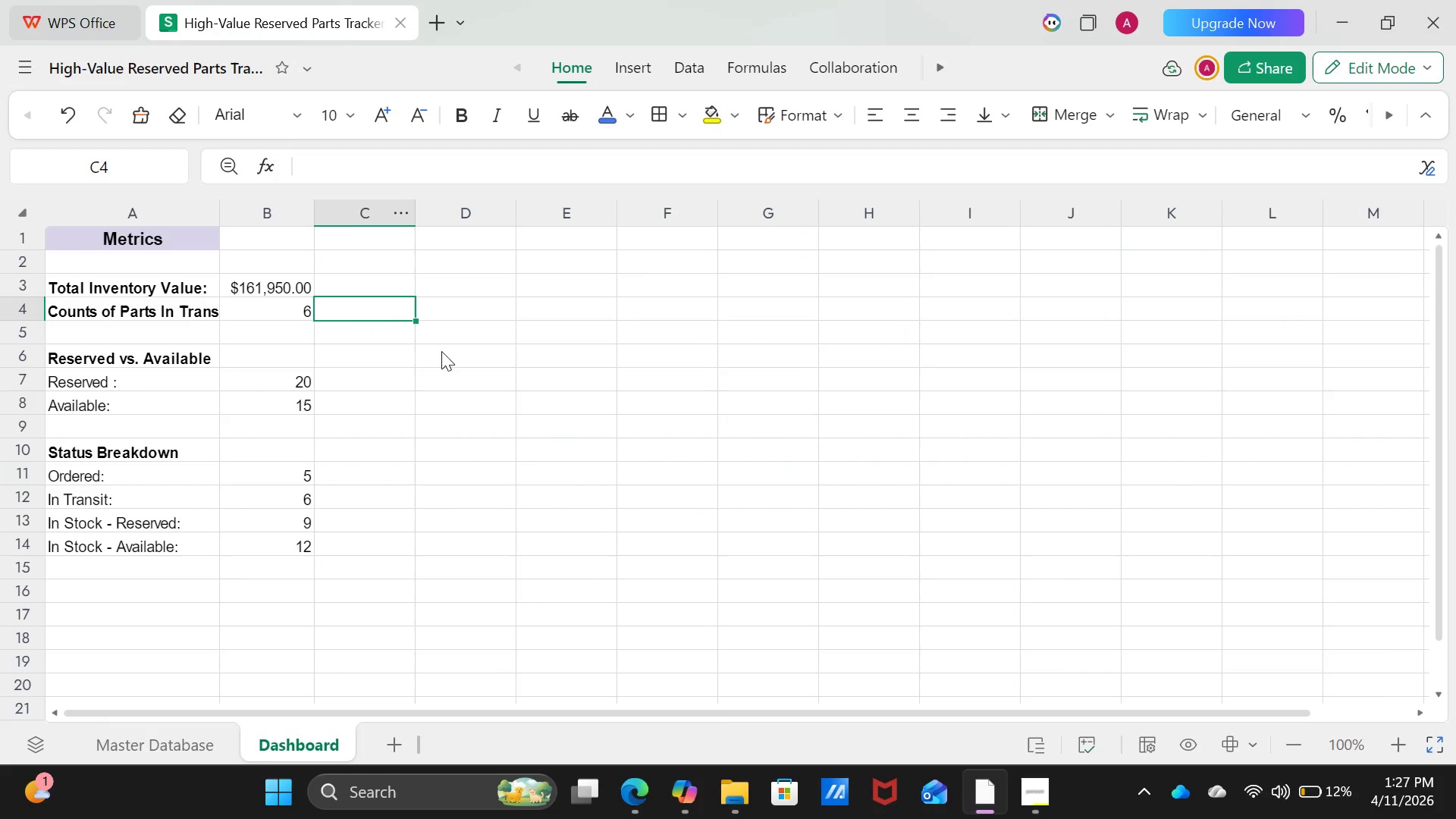 
left_click([461, 399])
 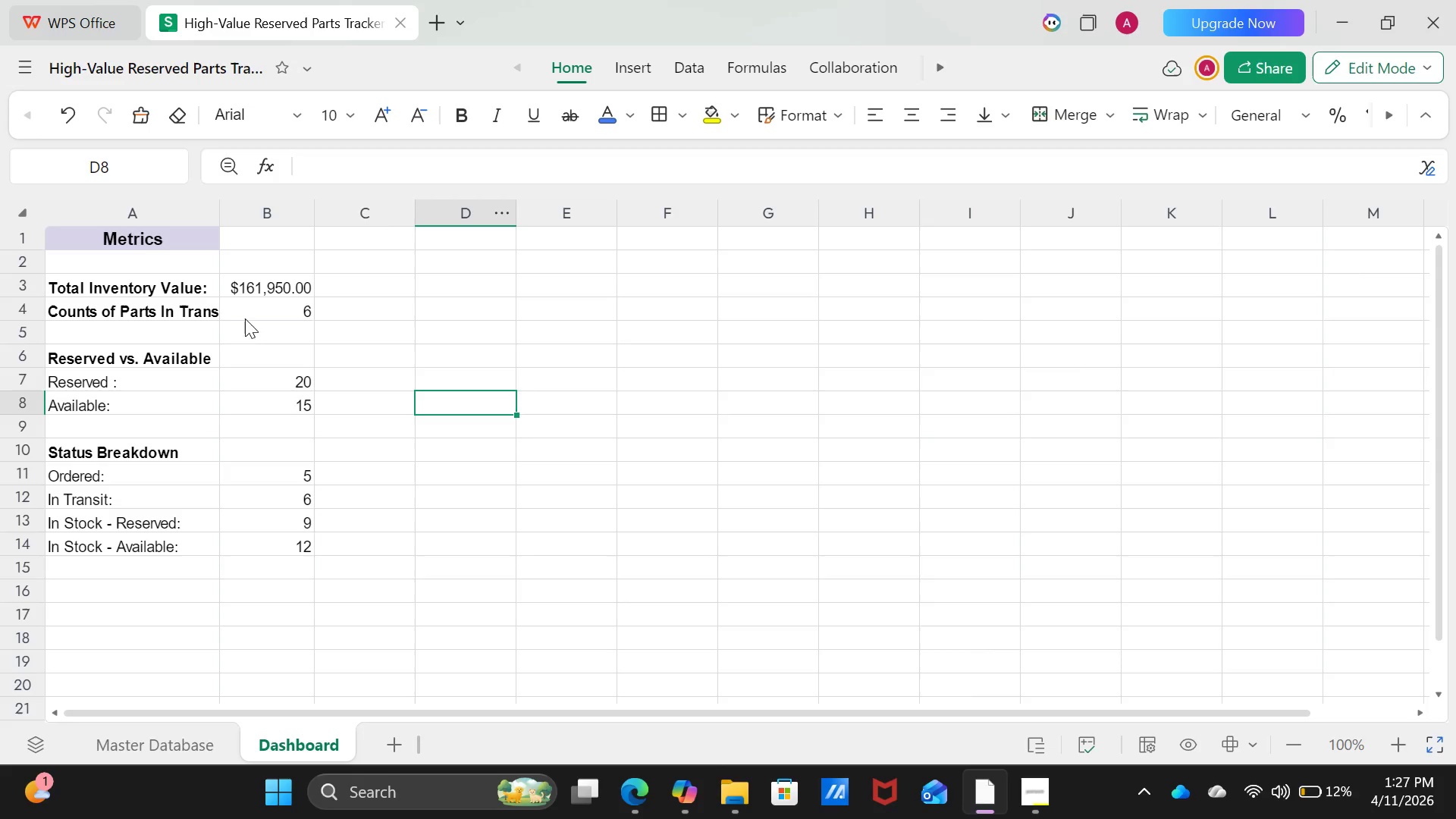 
left_click([232, 322])
 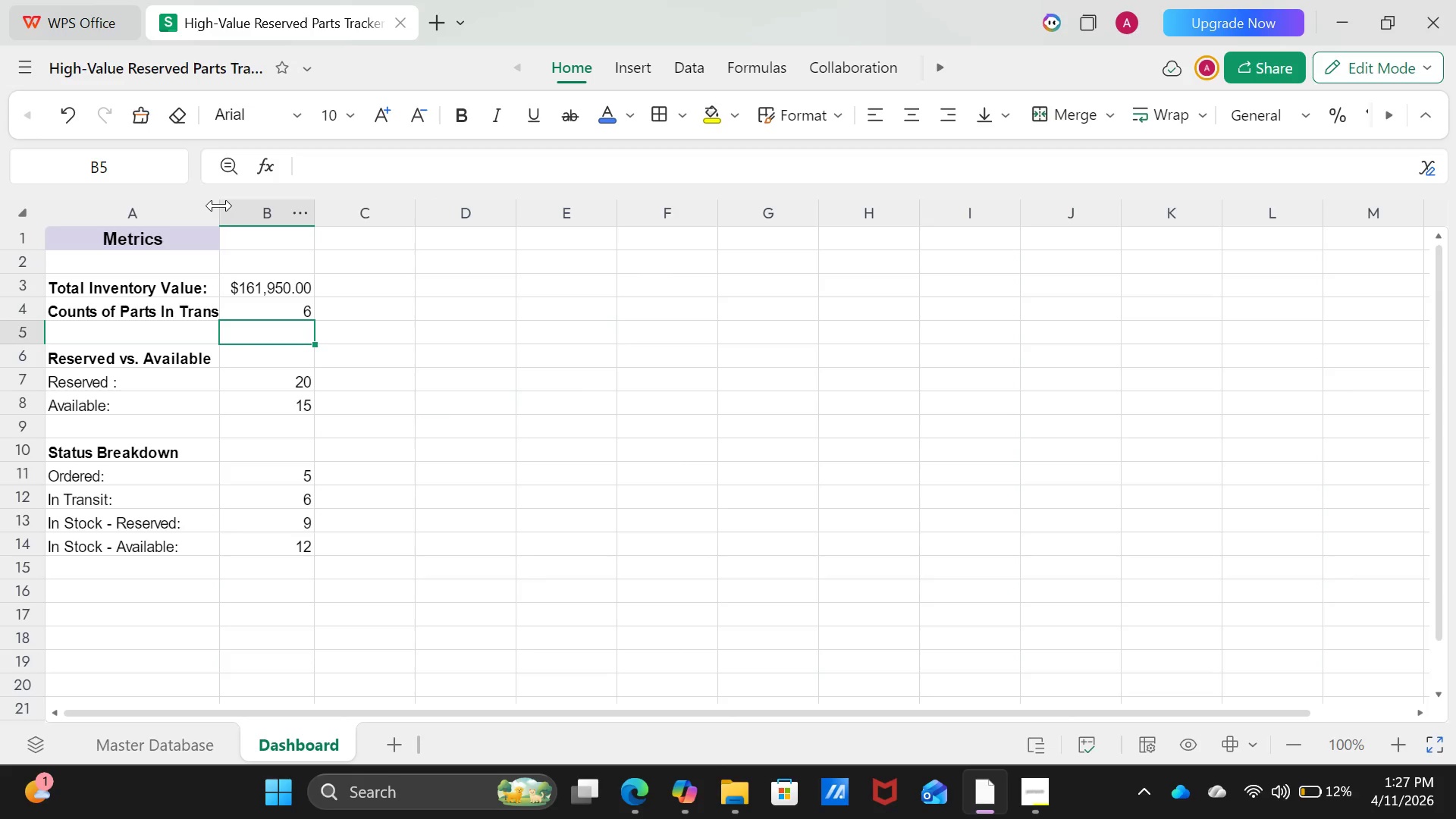 
double_click([219, 206])
 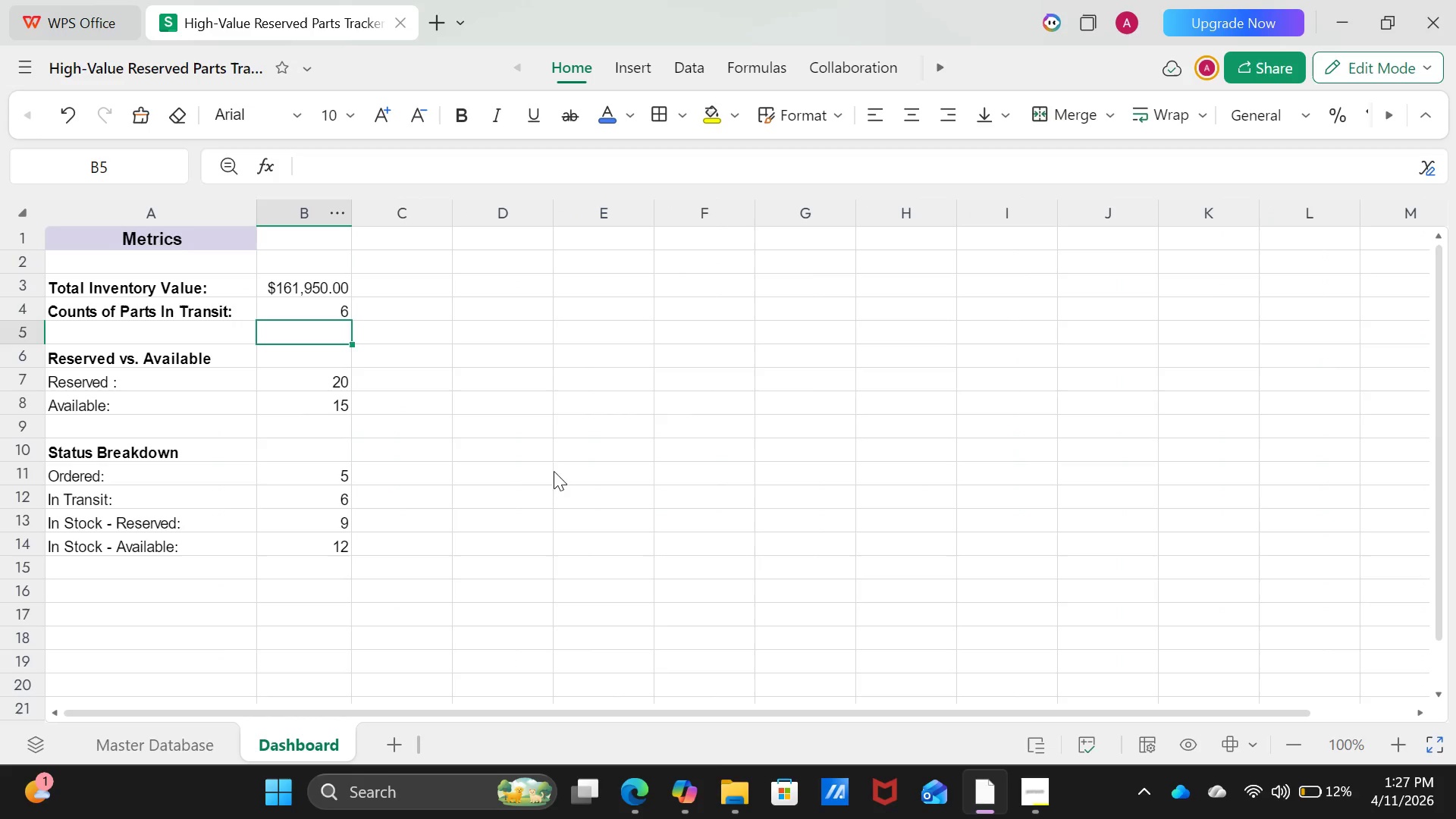 
left_click([587, 494])
 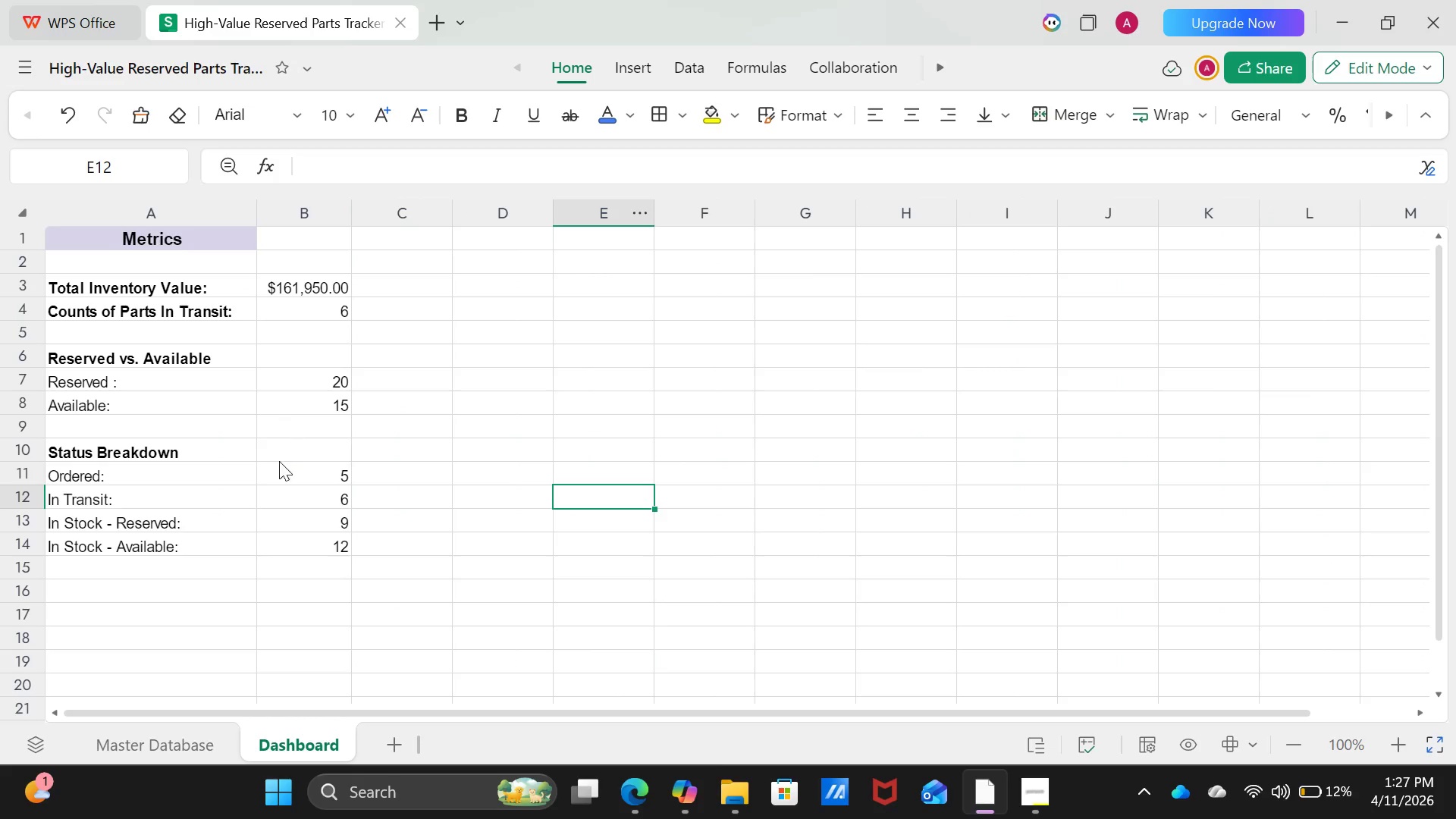 
scroll: coordinate [271, 519], scroll_direction: up, amount: 5.0
 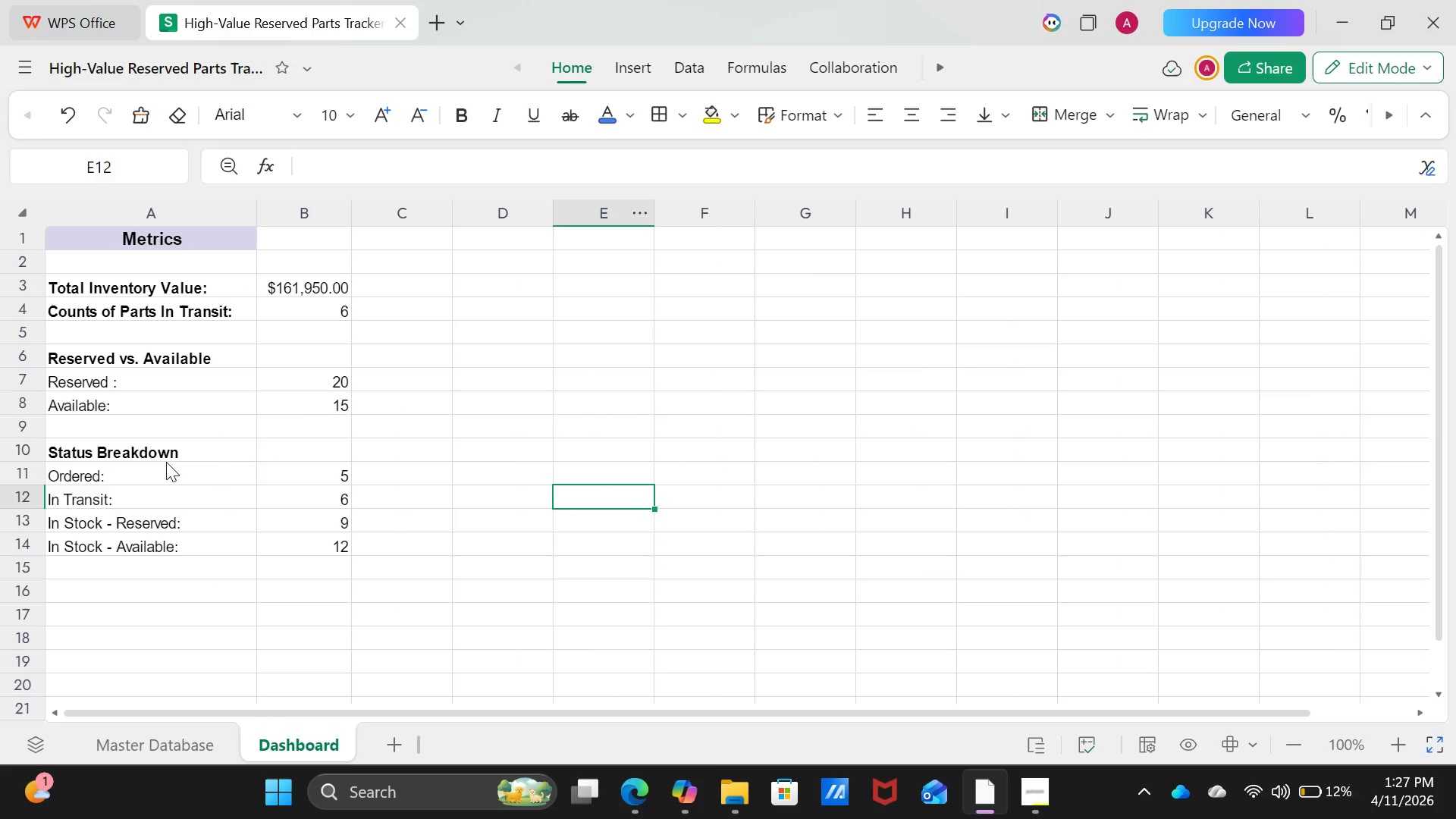 
left_click([166, 462])
 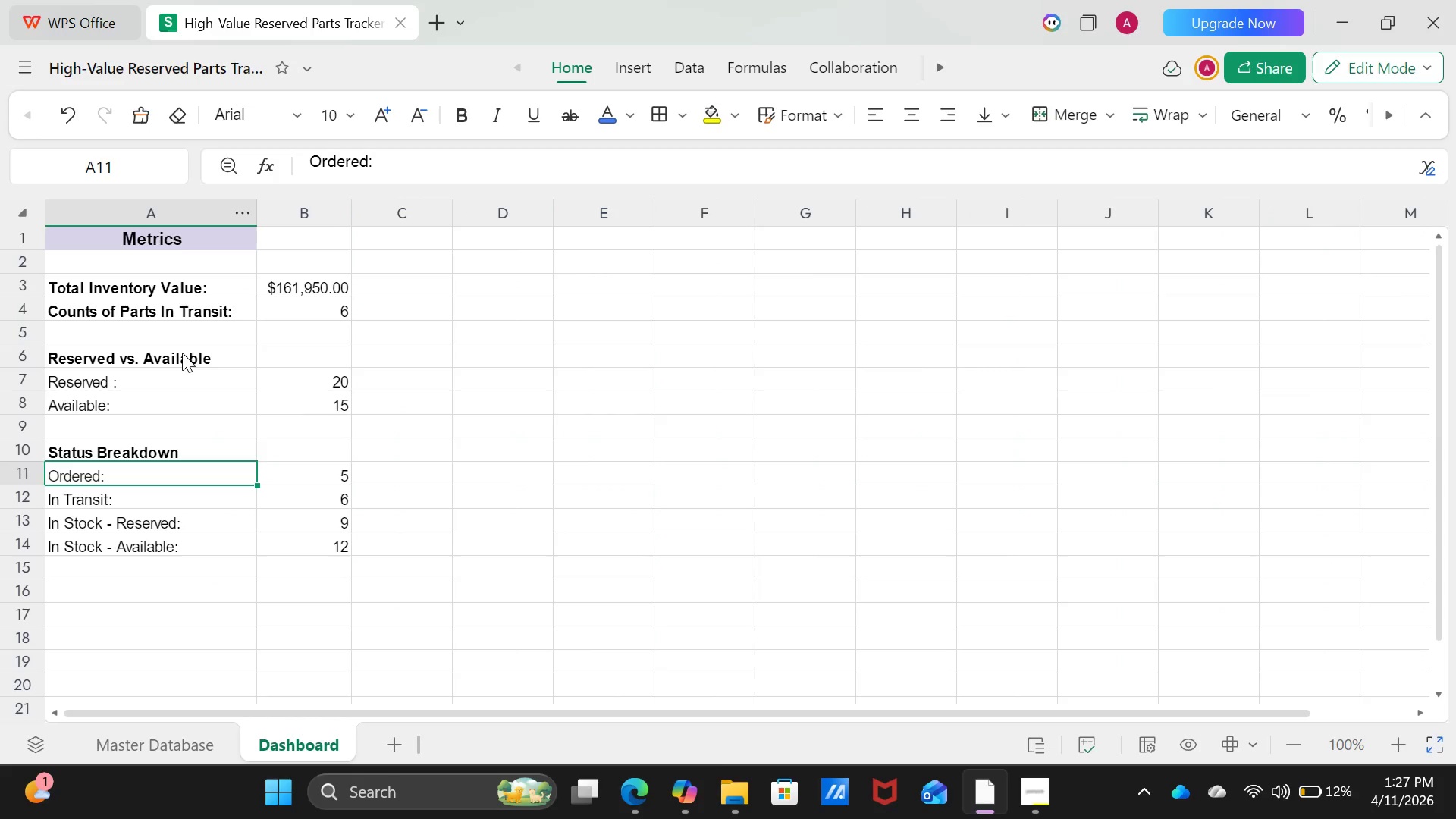 
left_click([182, 353])
 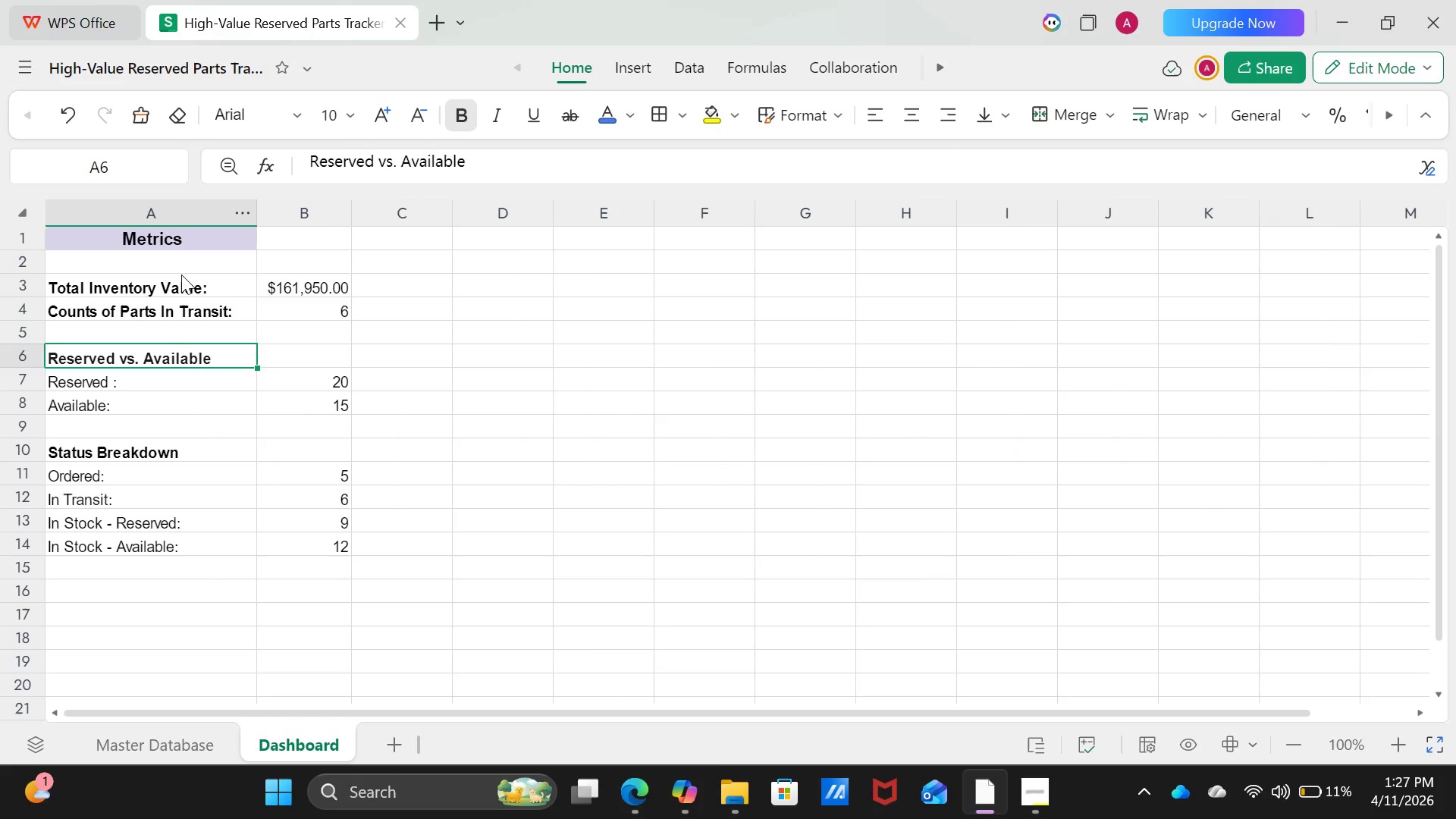 
left_click([181, 275])
 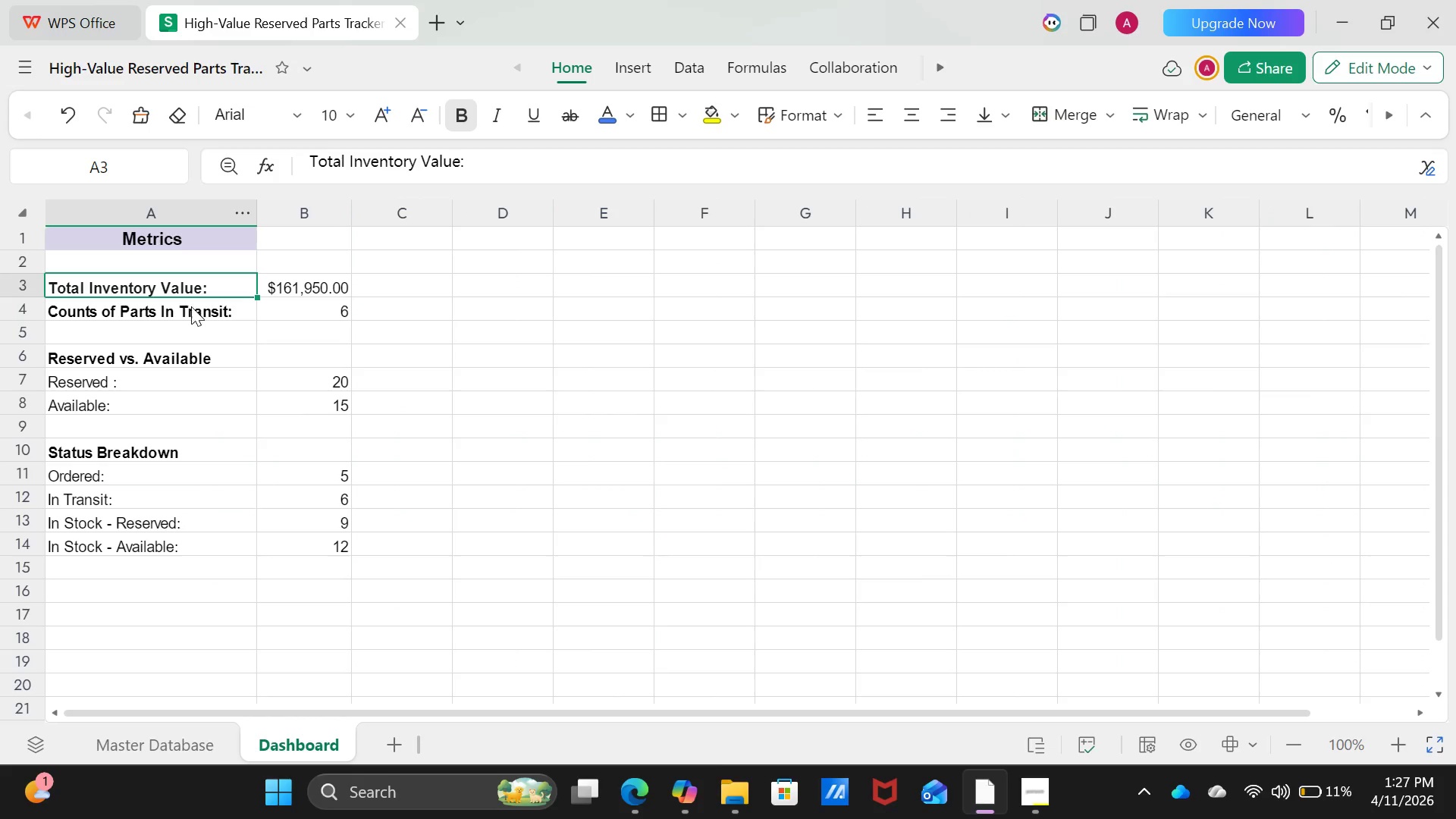 
left_click([191, 306])
 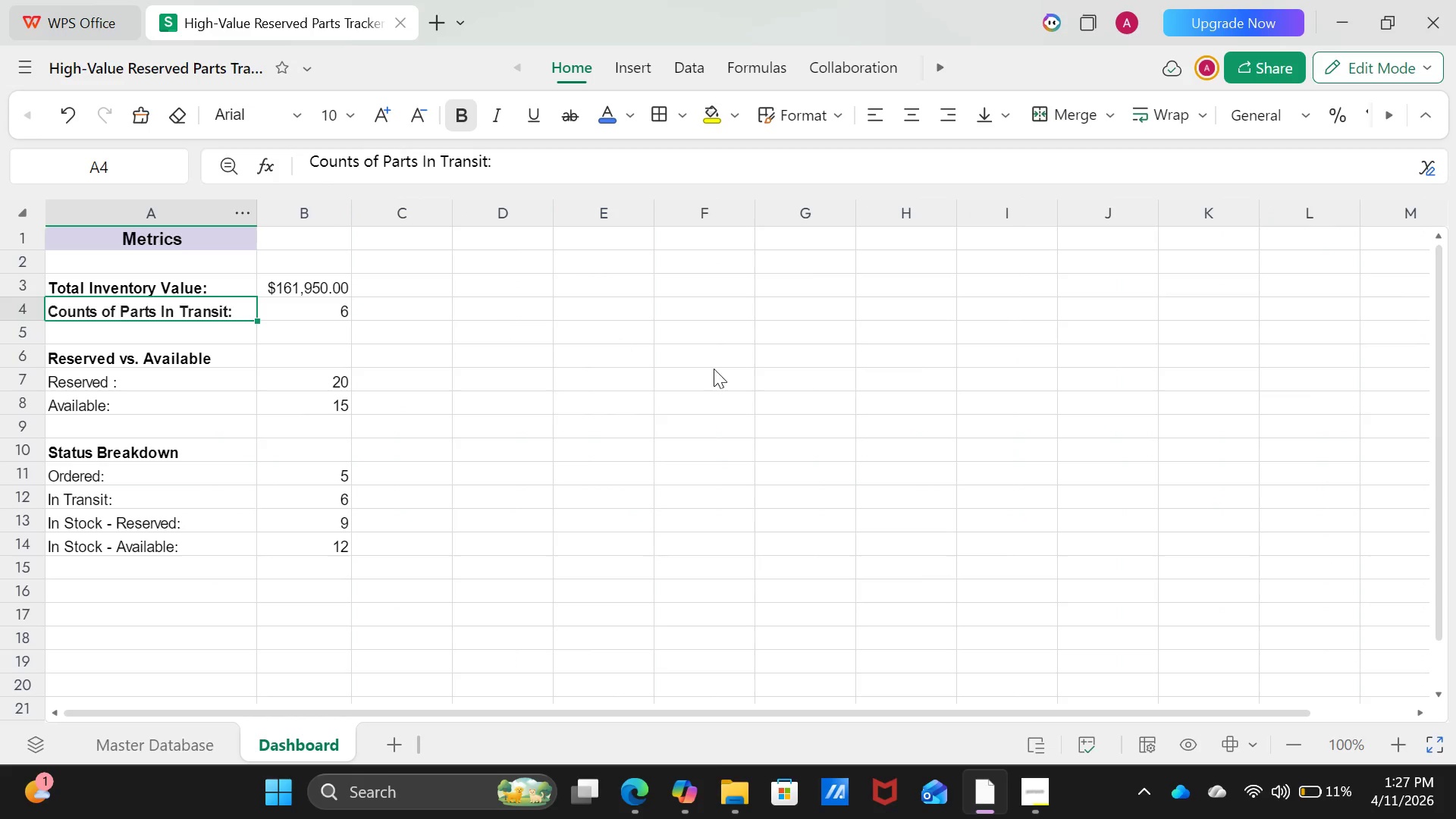 
left_click([715, 369])
 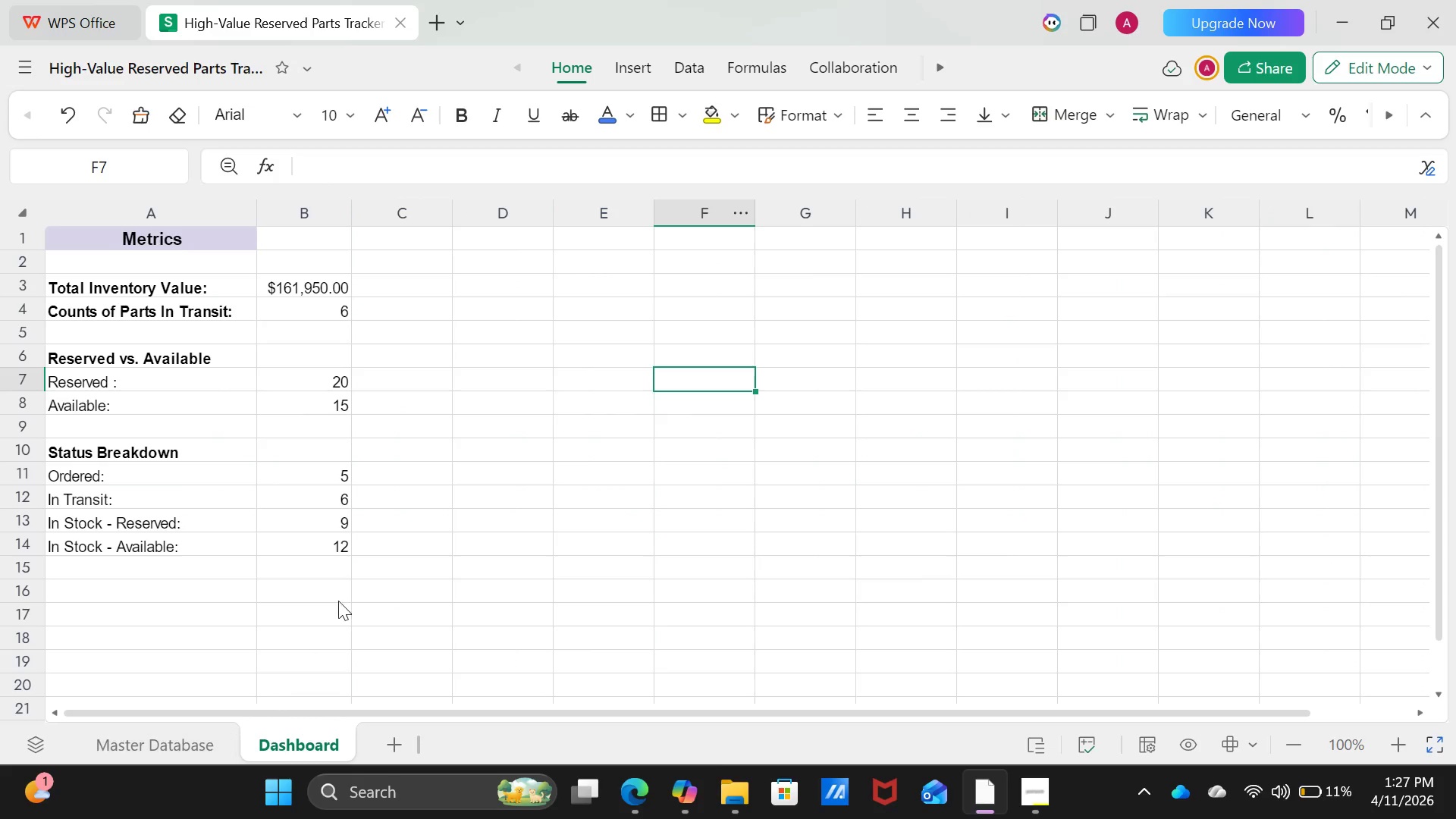 
left_click([322, 544])
 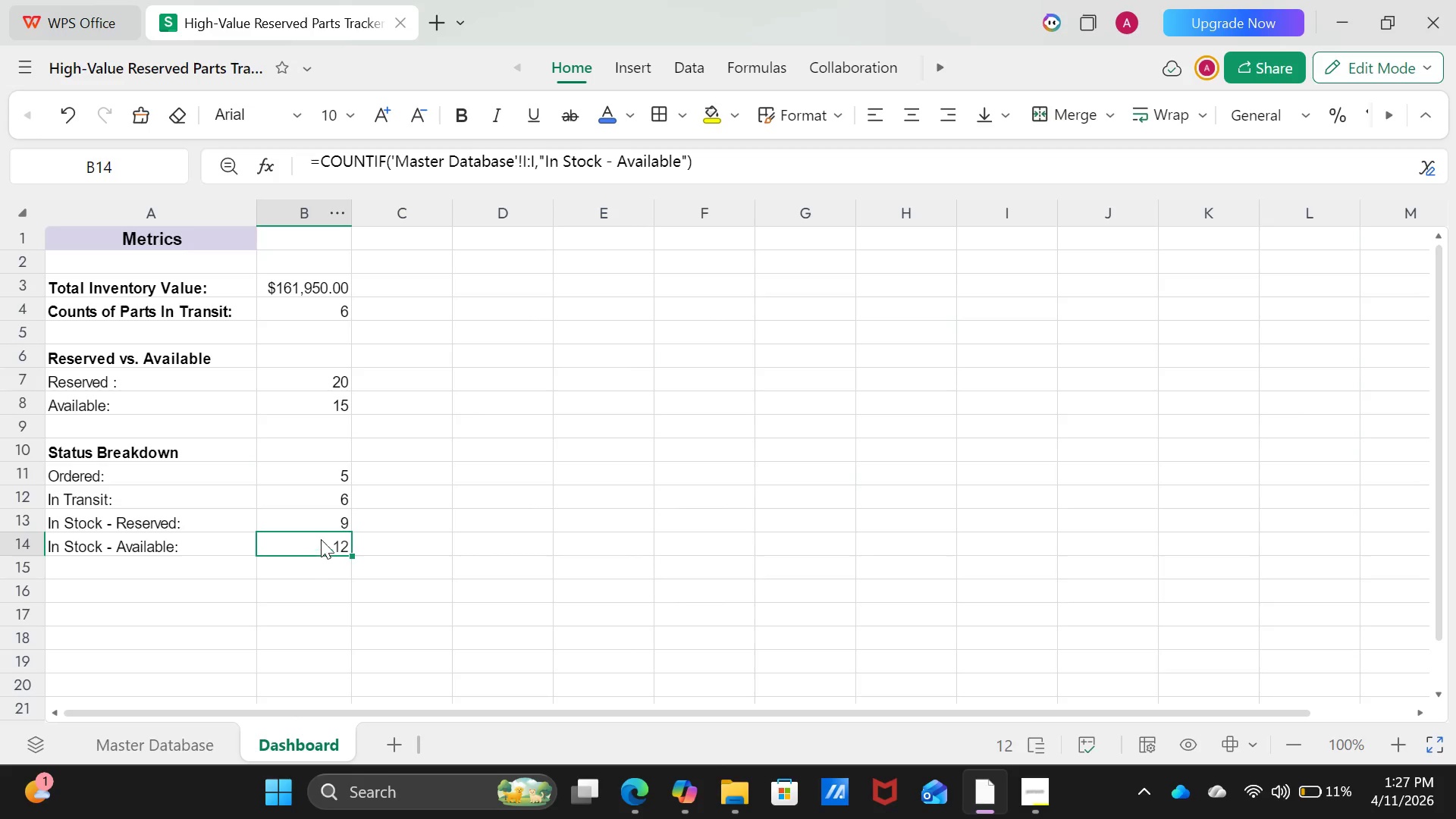 
double_click([322, 497])
 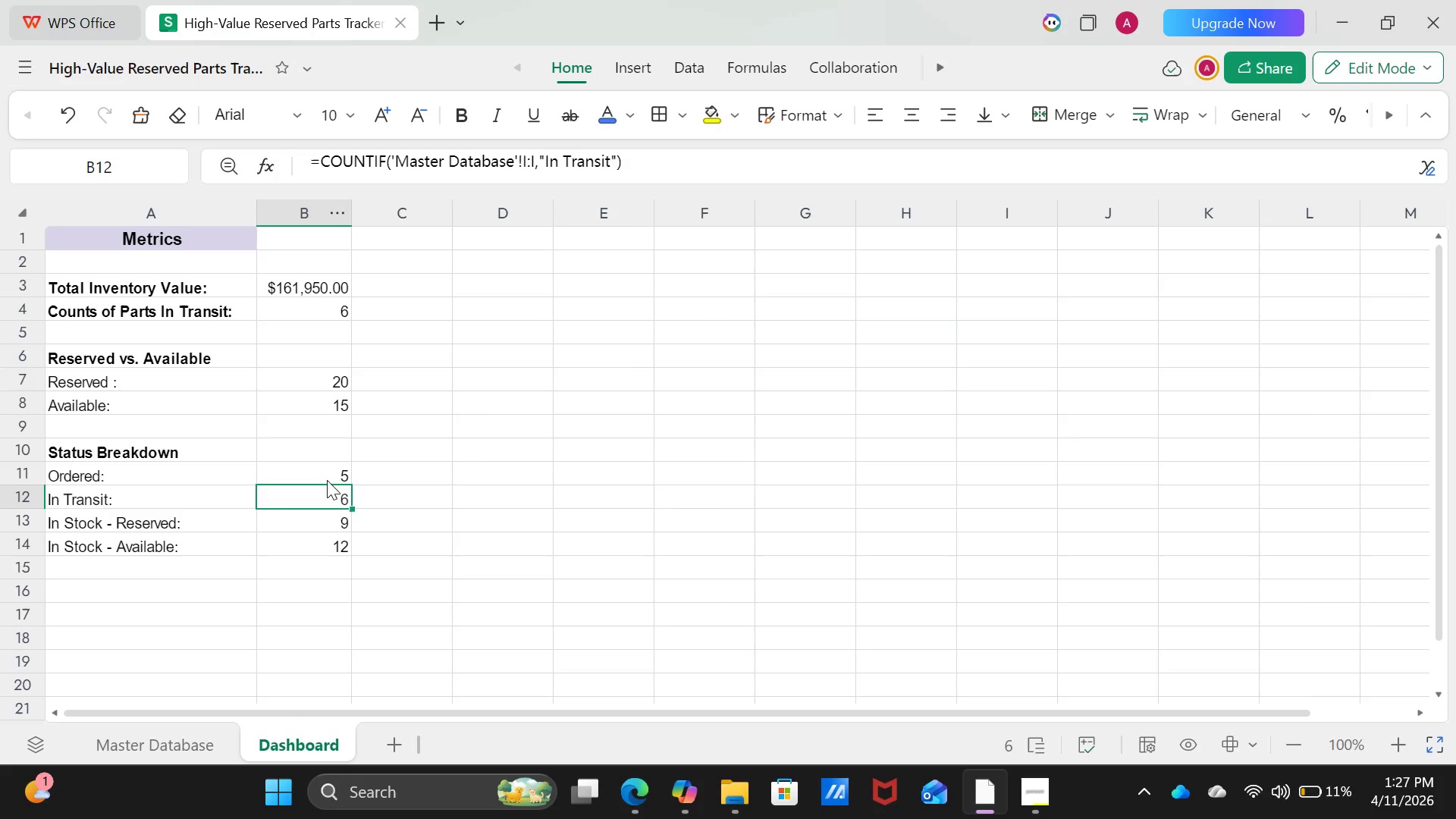 
left_click([329, 477])
 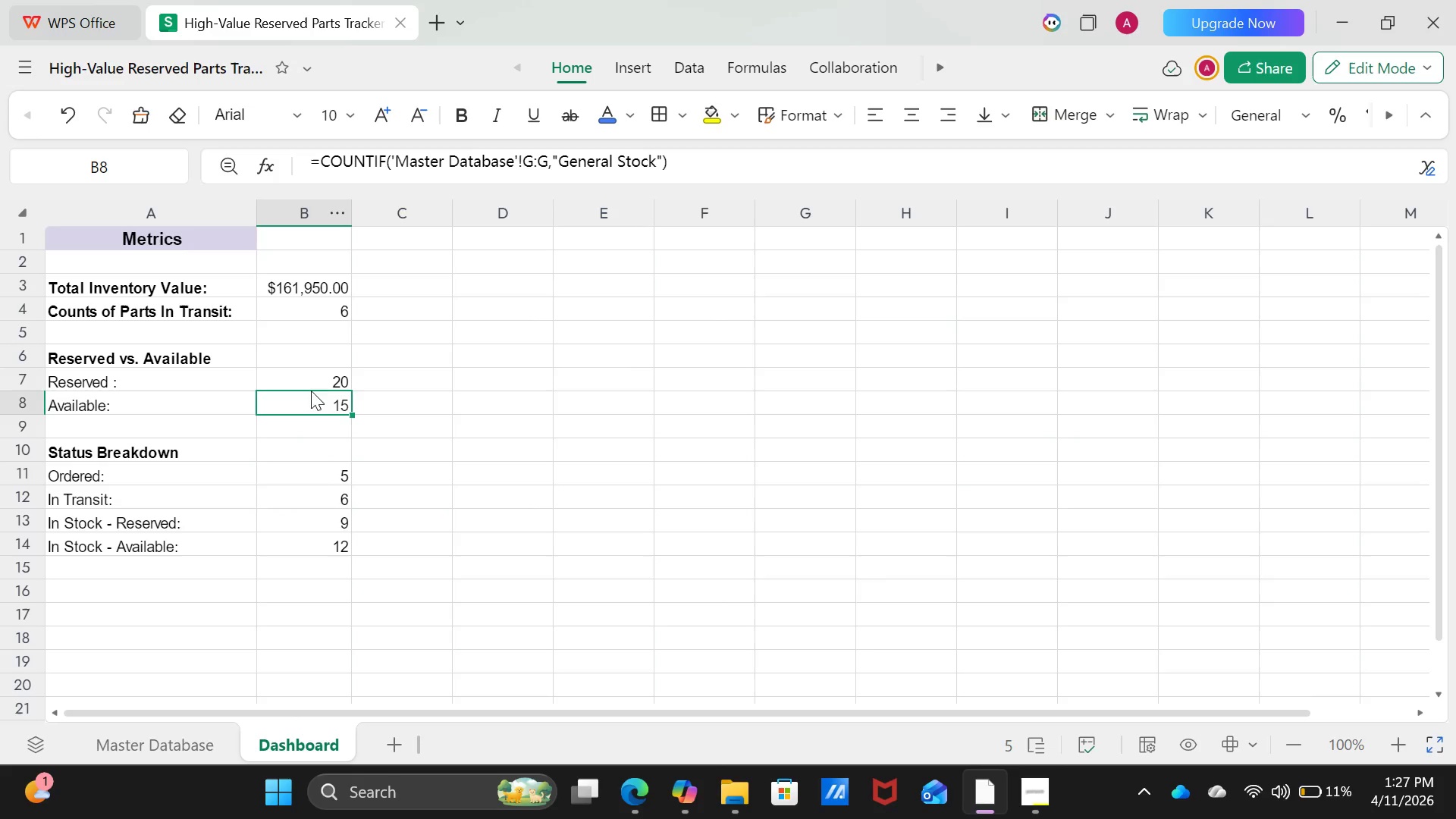 
double_click([308, 374])
 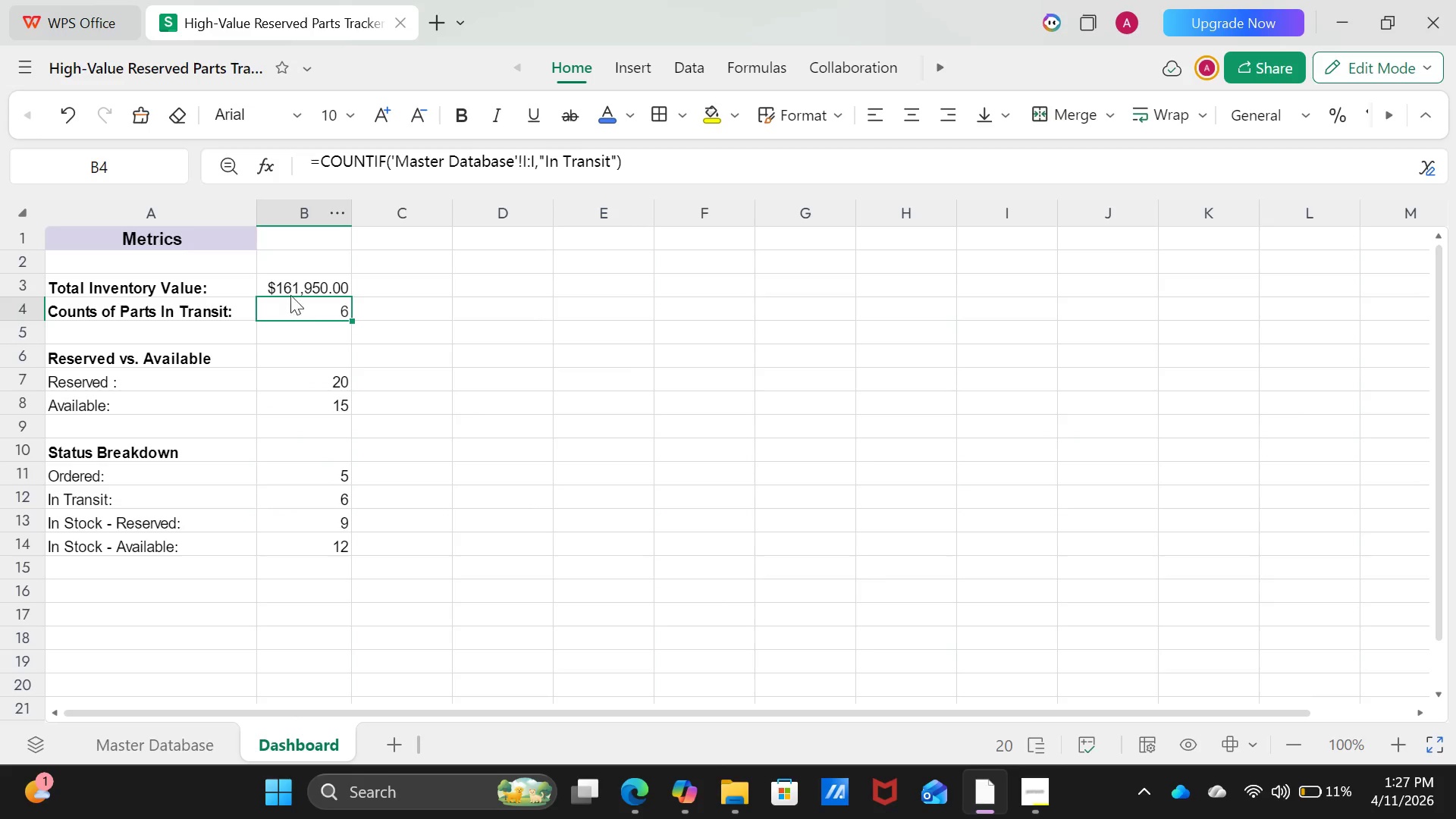 
double_click([287, 282])
 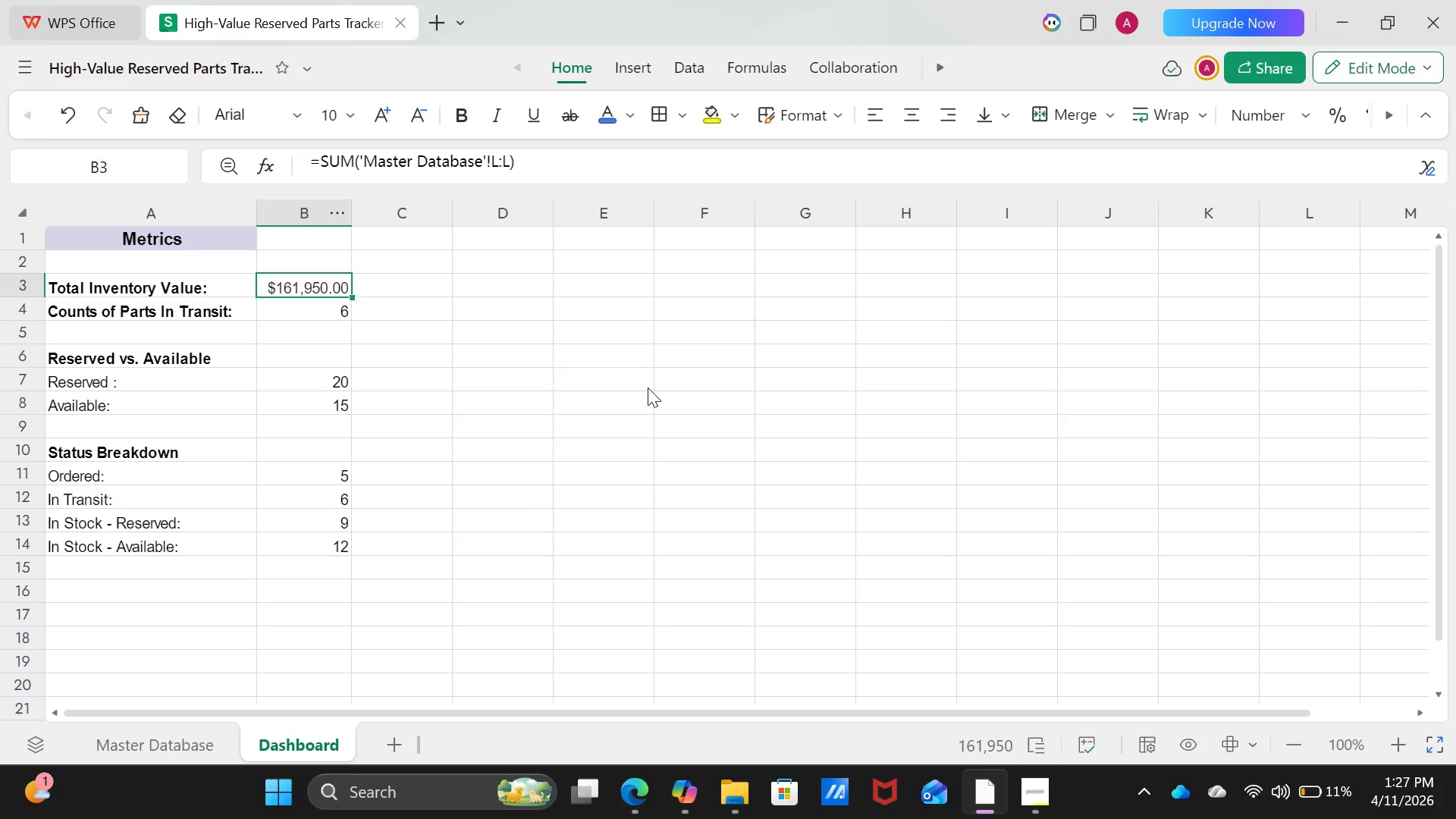 
triple_click([648, 388])
 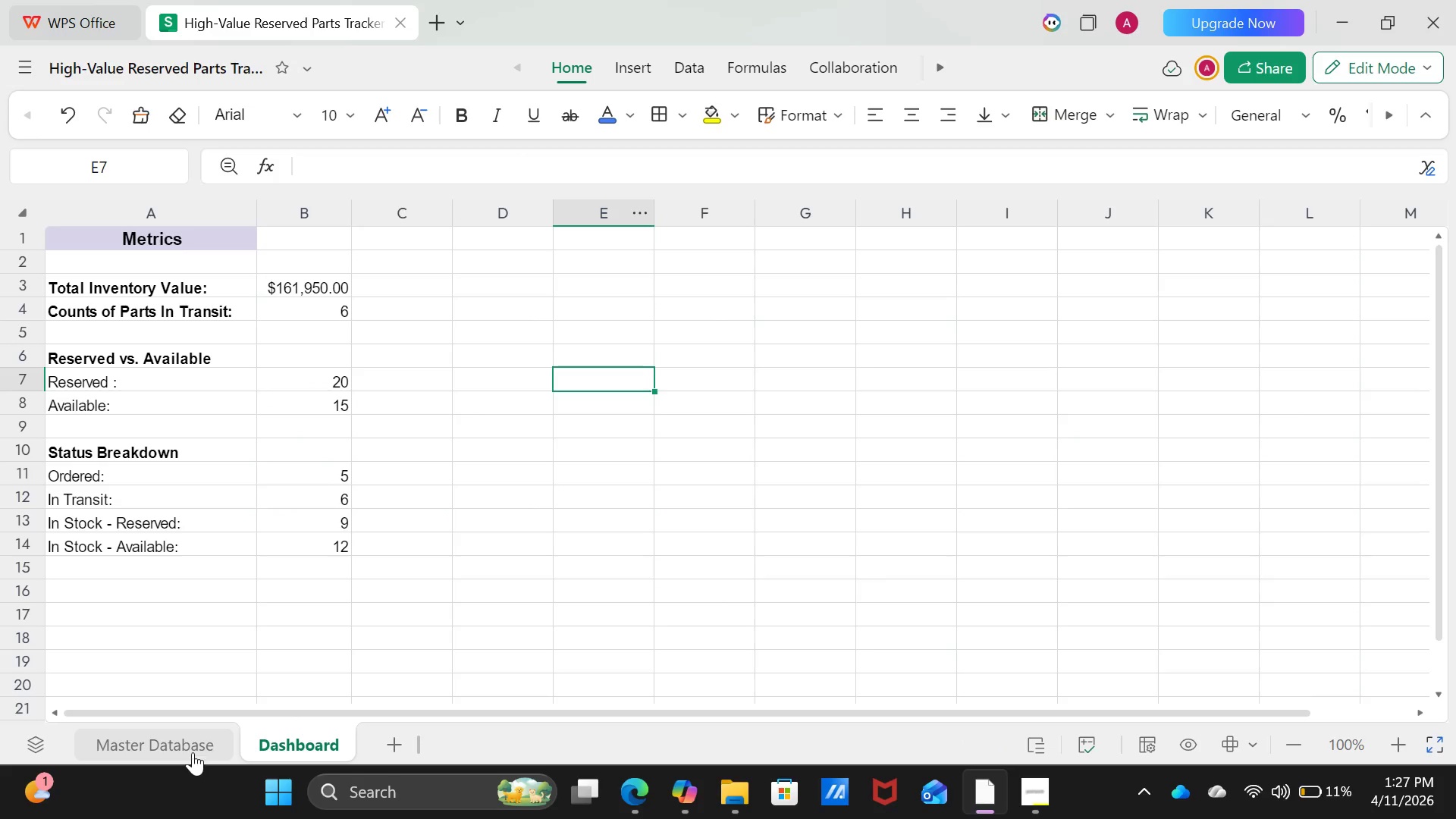 